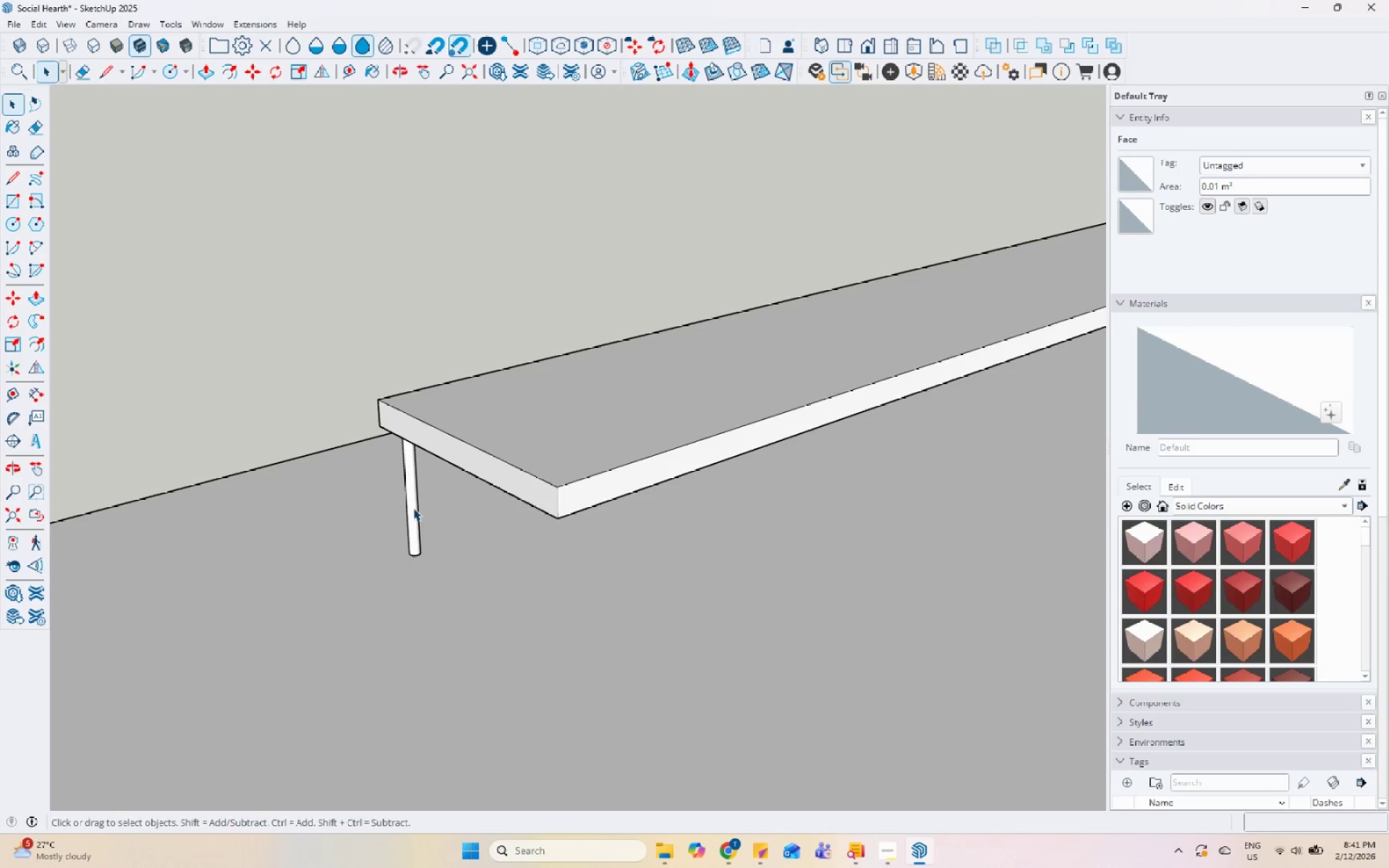 
double_click([413, 508])
 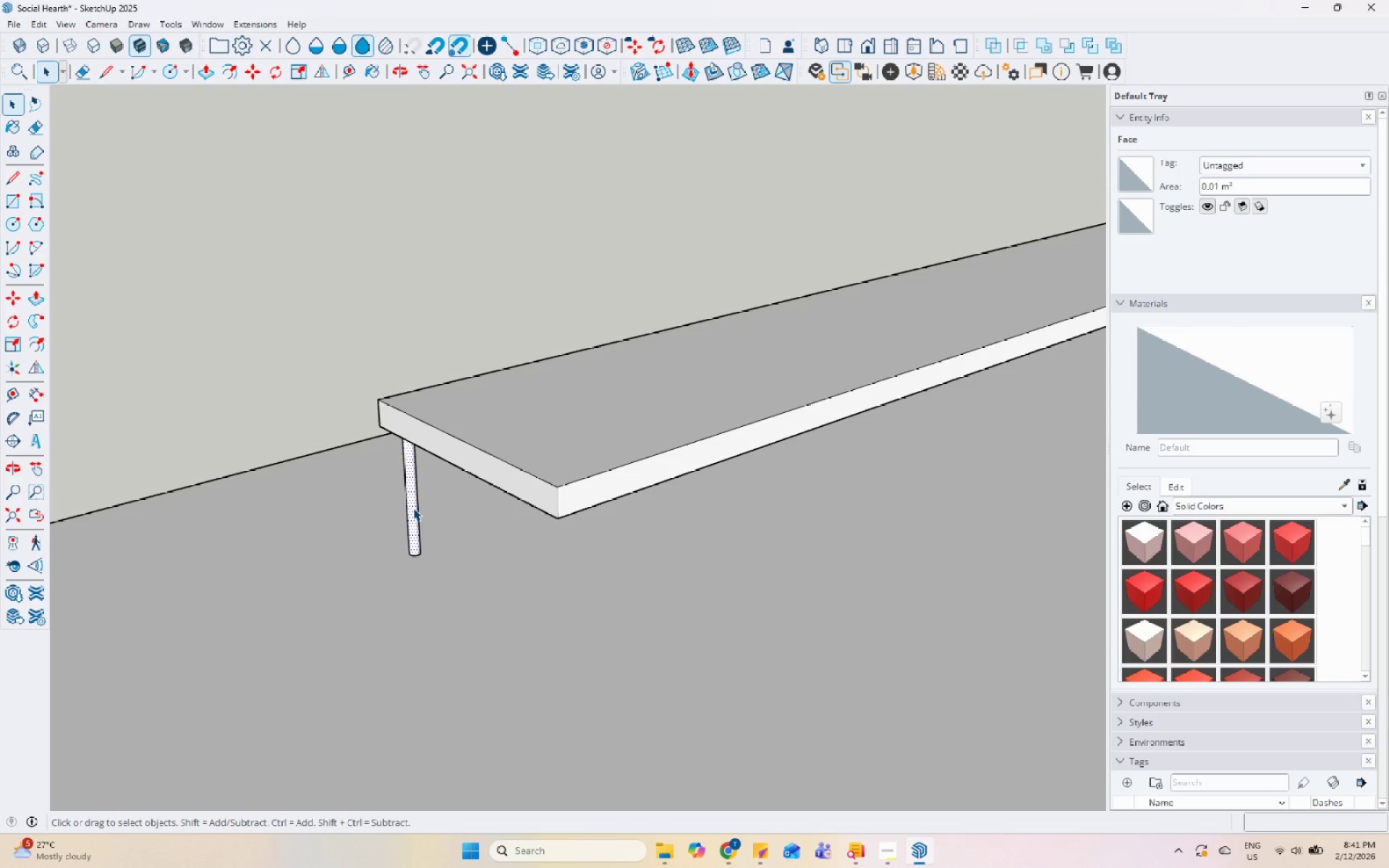 
triple_click([413, 508])
 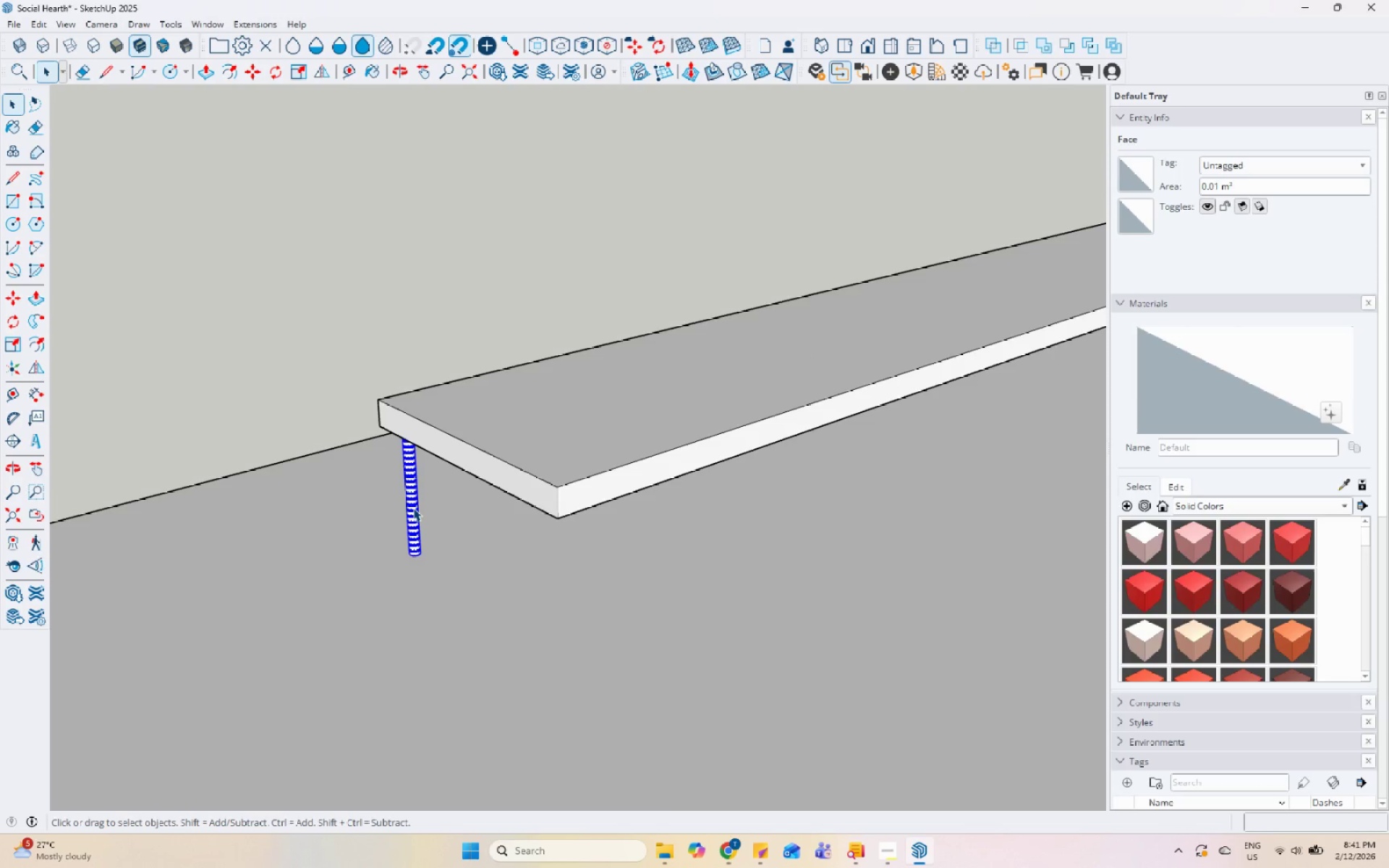 
right_click([413, 508])
 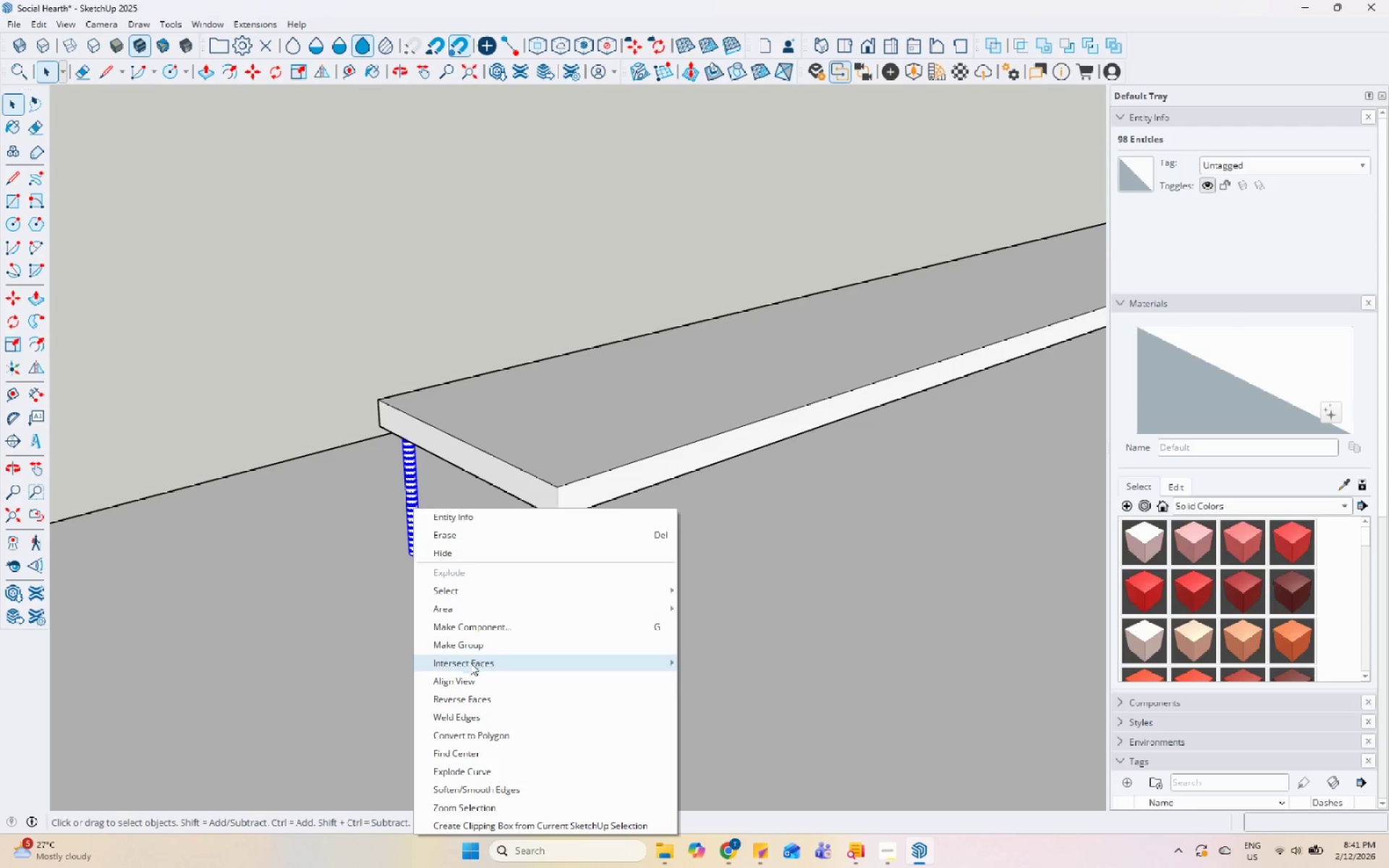 
left_click([480, 650])
 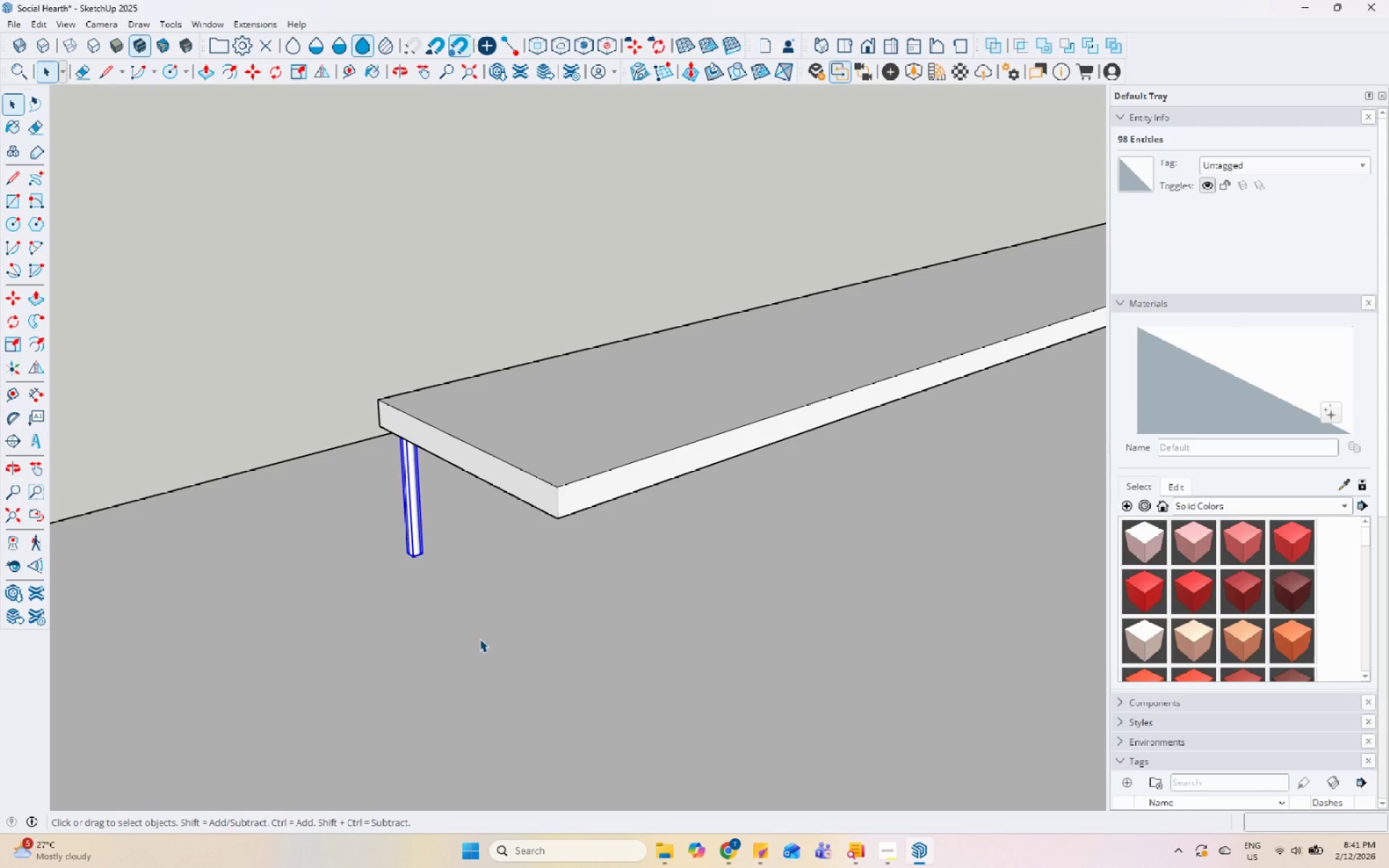 
scroll: coordinate [399, 396], scroll_direction: up, amount: 5.0
 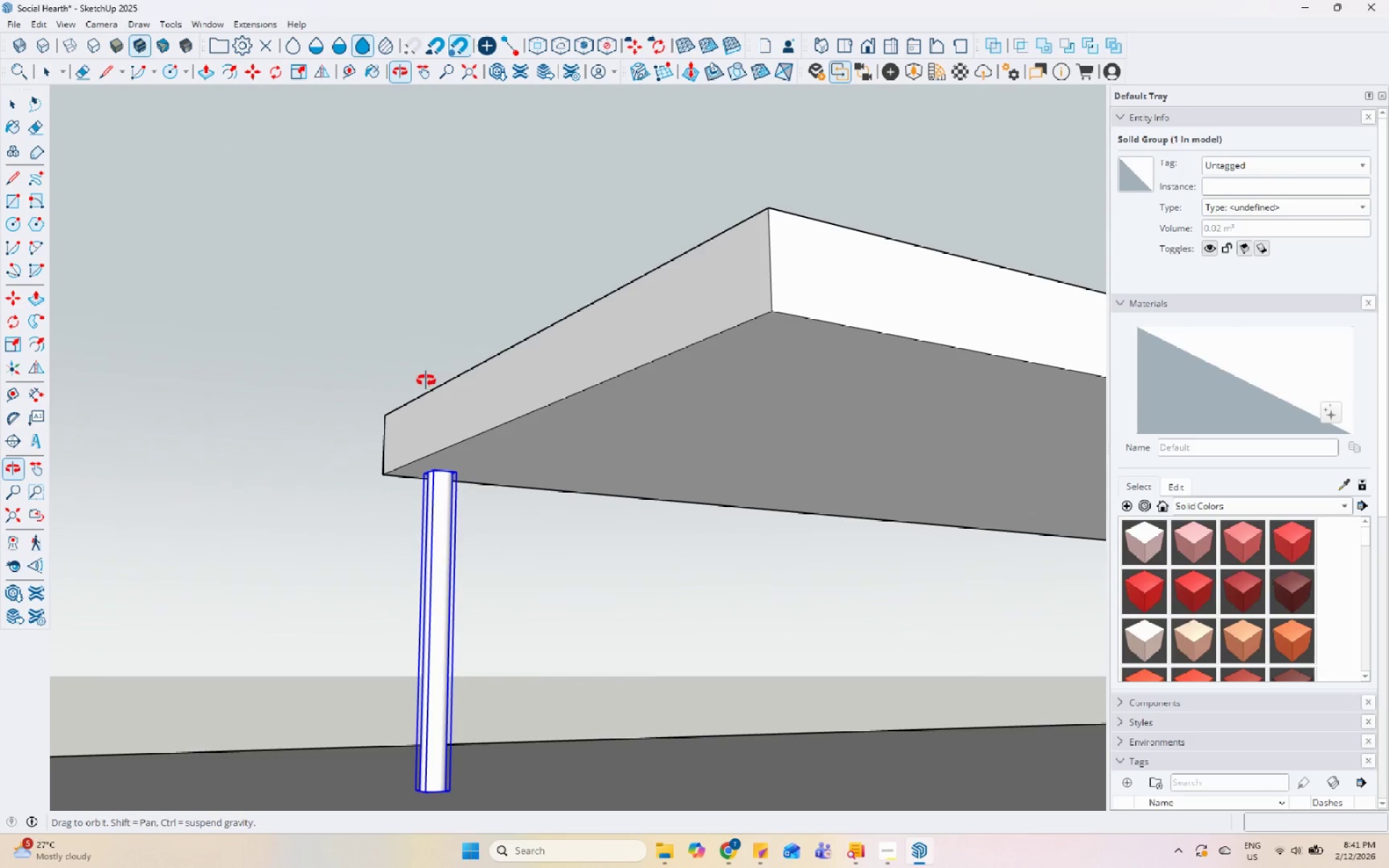 
key(M)
 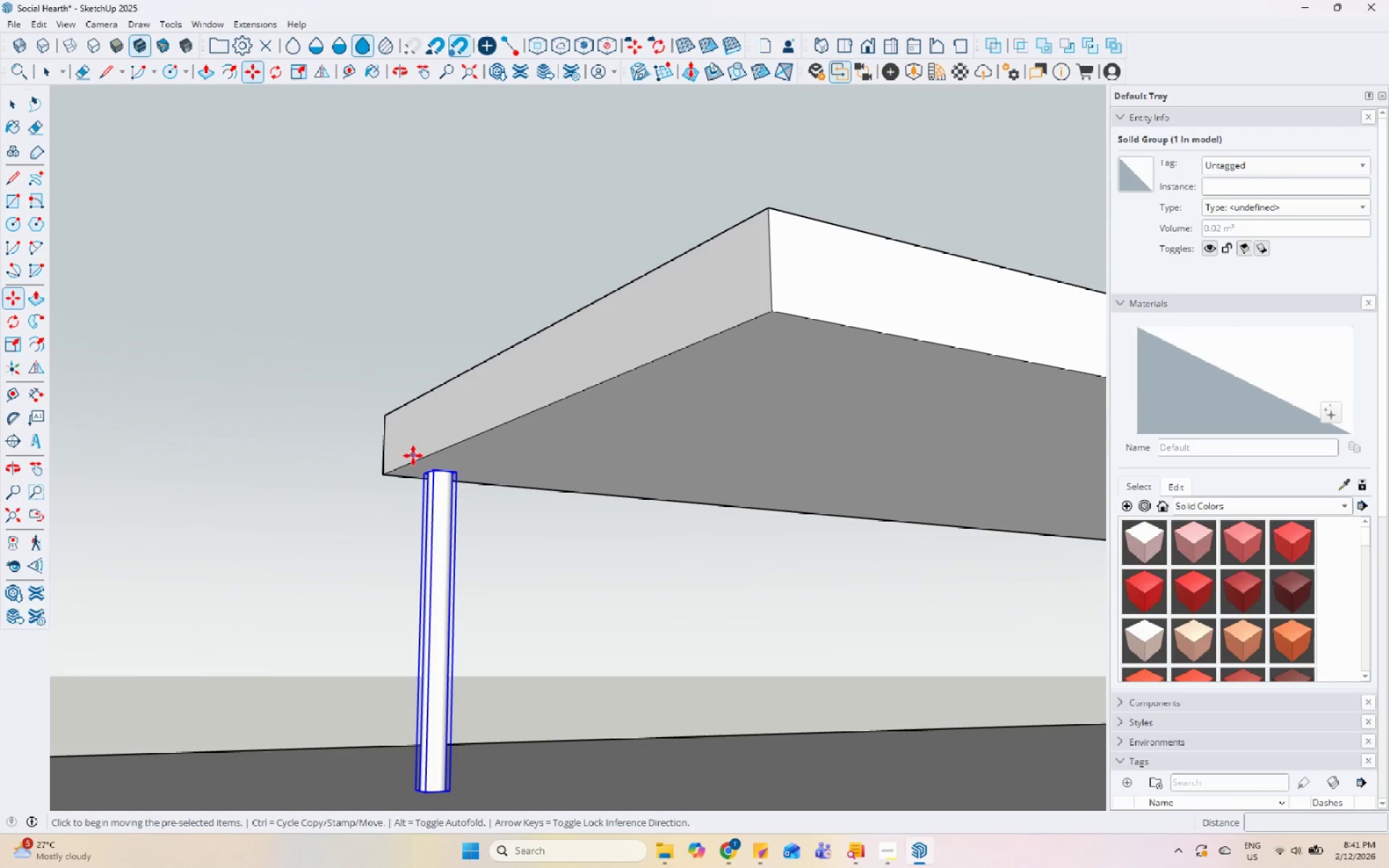 
key(Control+ControlLeft)
 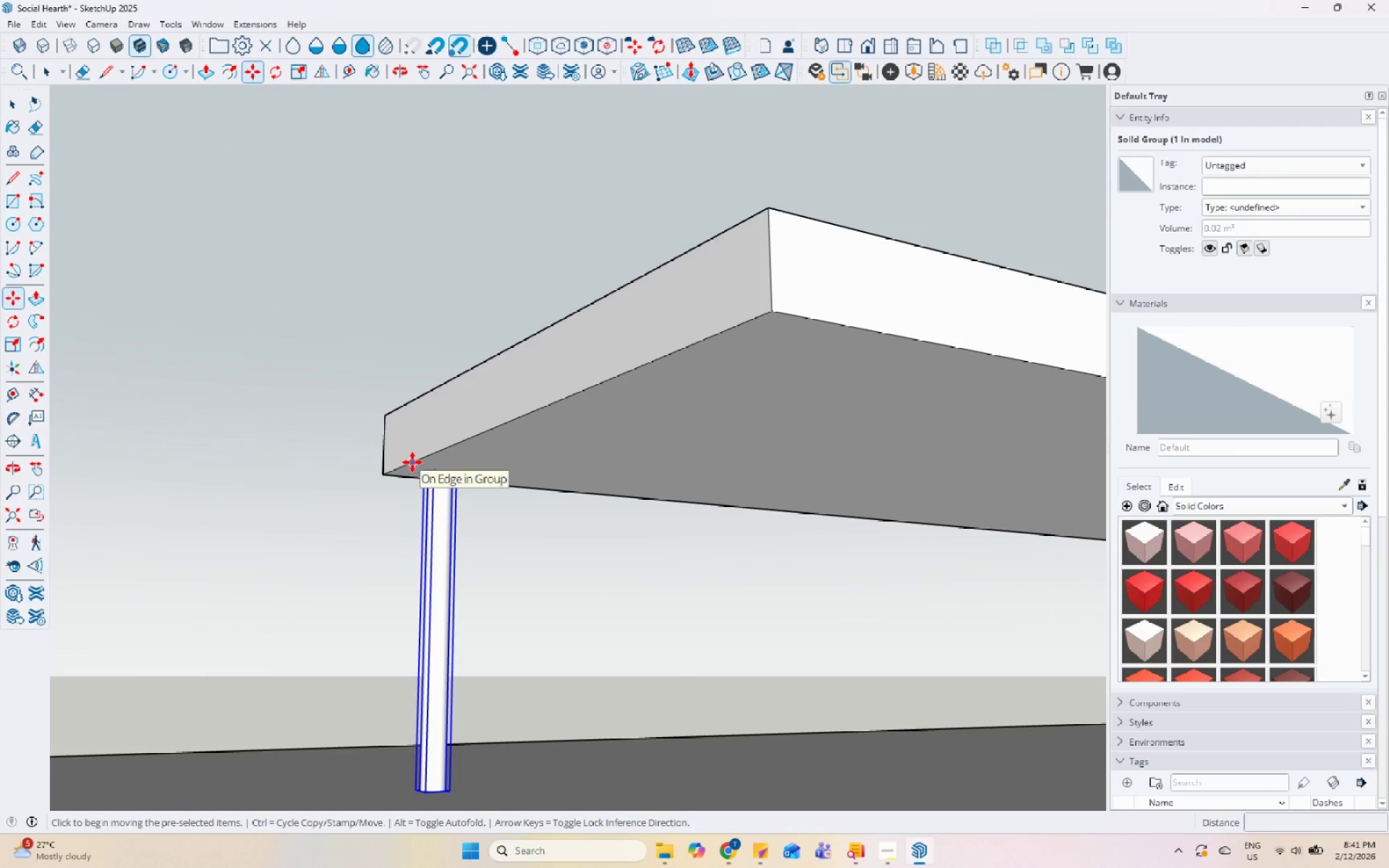 
left_click([412, 462])
 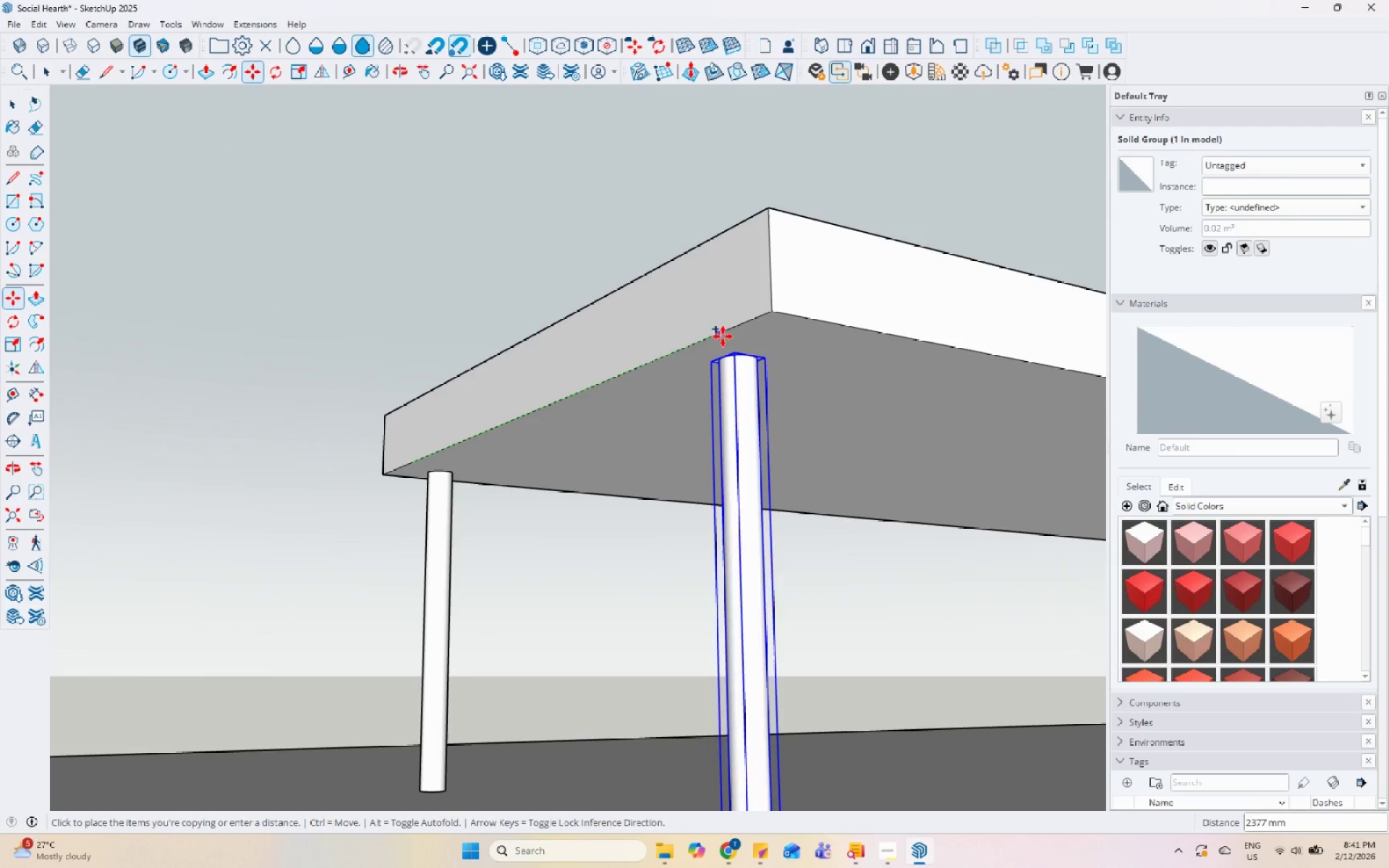 
left_click([739, 326])
 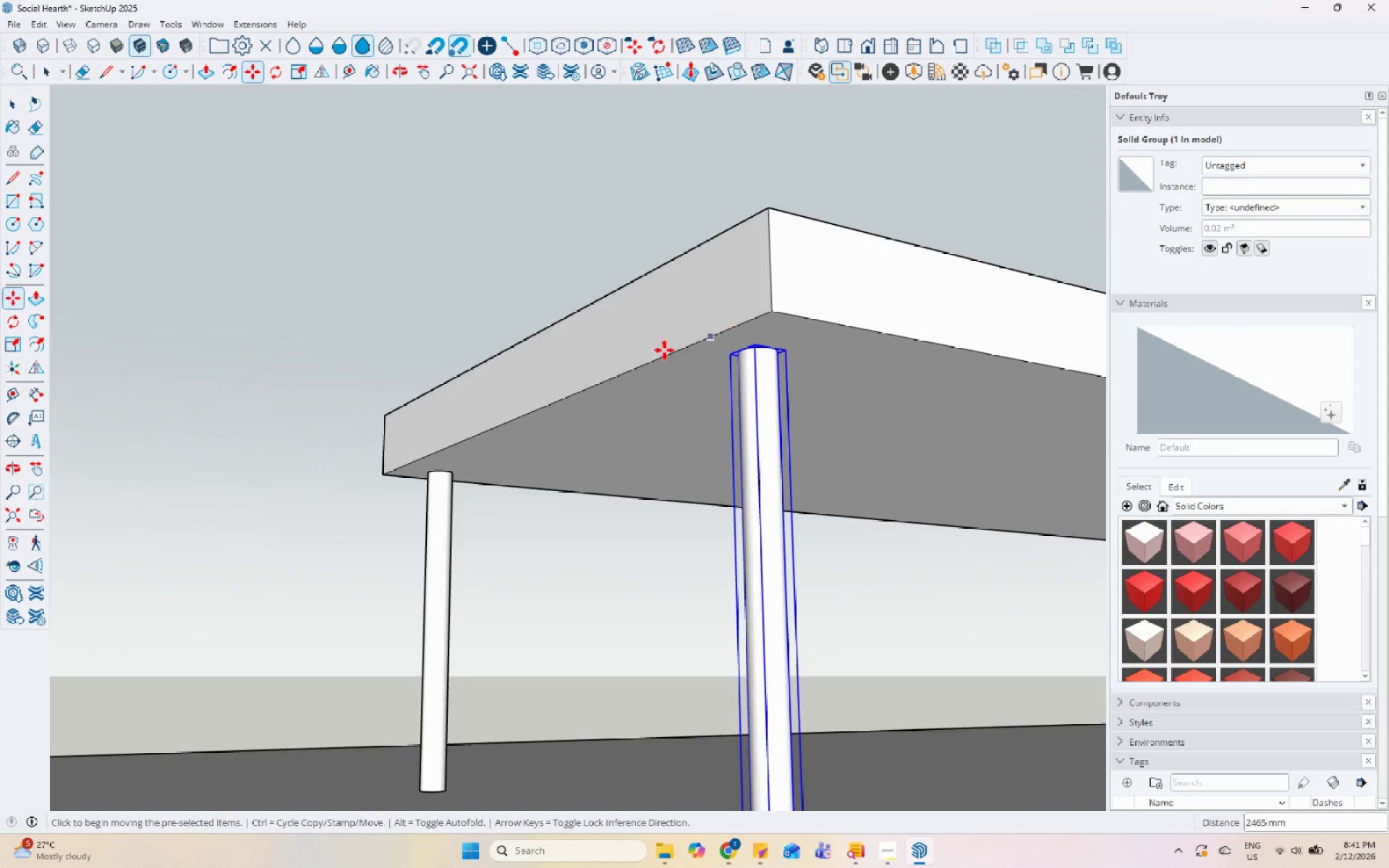 
key(Space)
 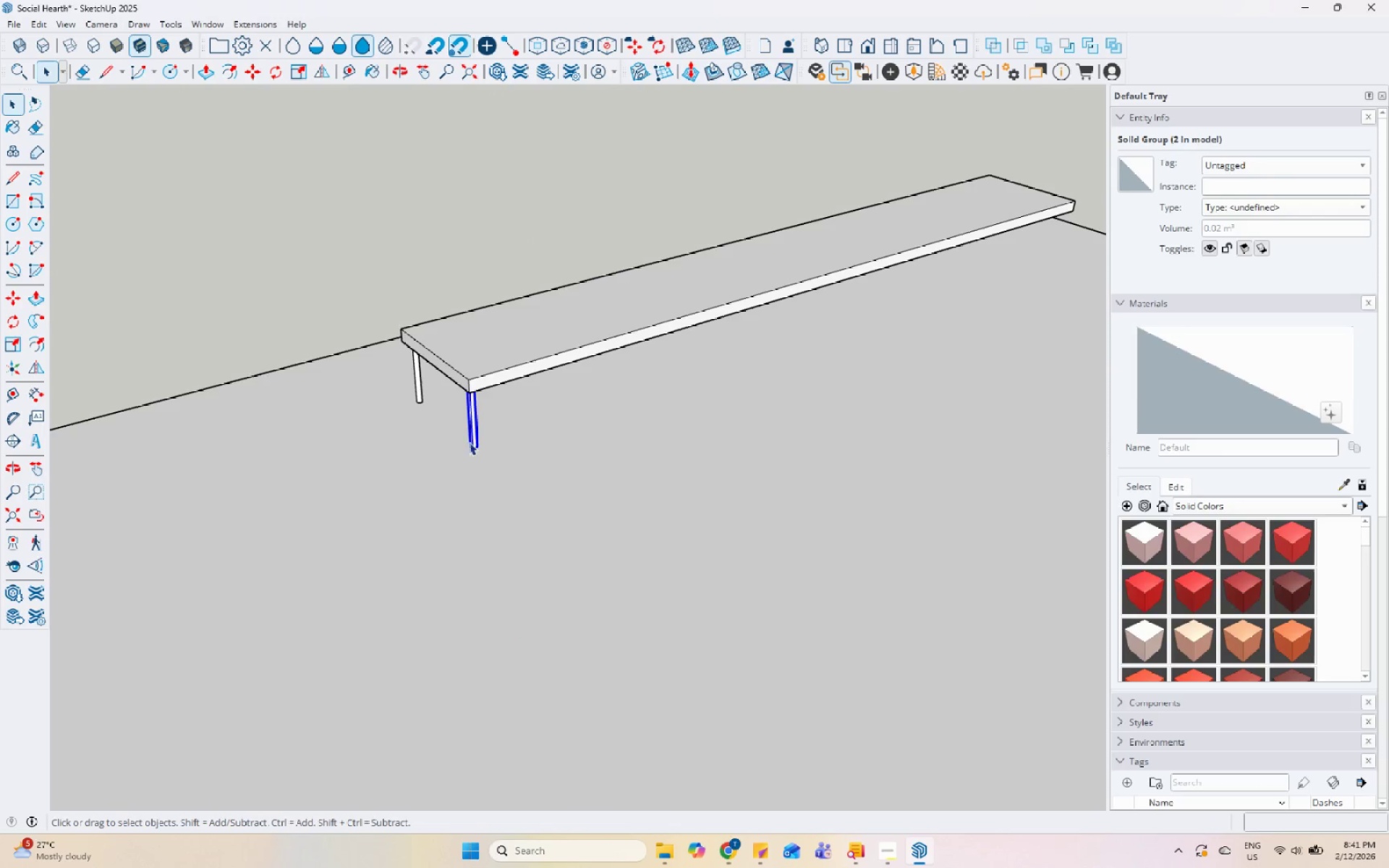 
scroll: coordinate [451, 628], scroll_direction: down, amount: 66.0
 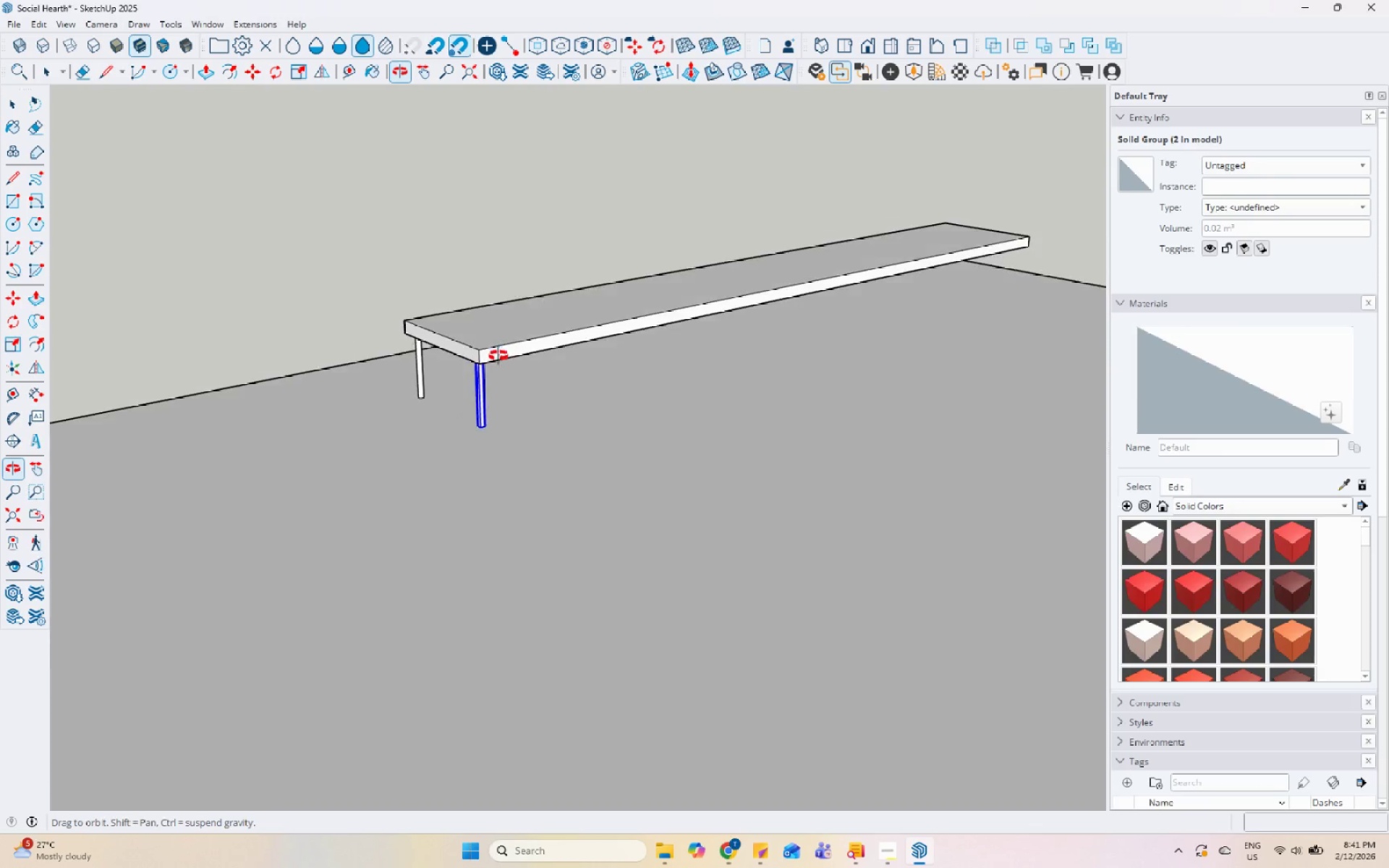 
hold_key(key=ControlLeft, duration=0.55)
left_click([415, 368])
 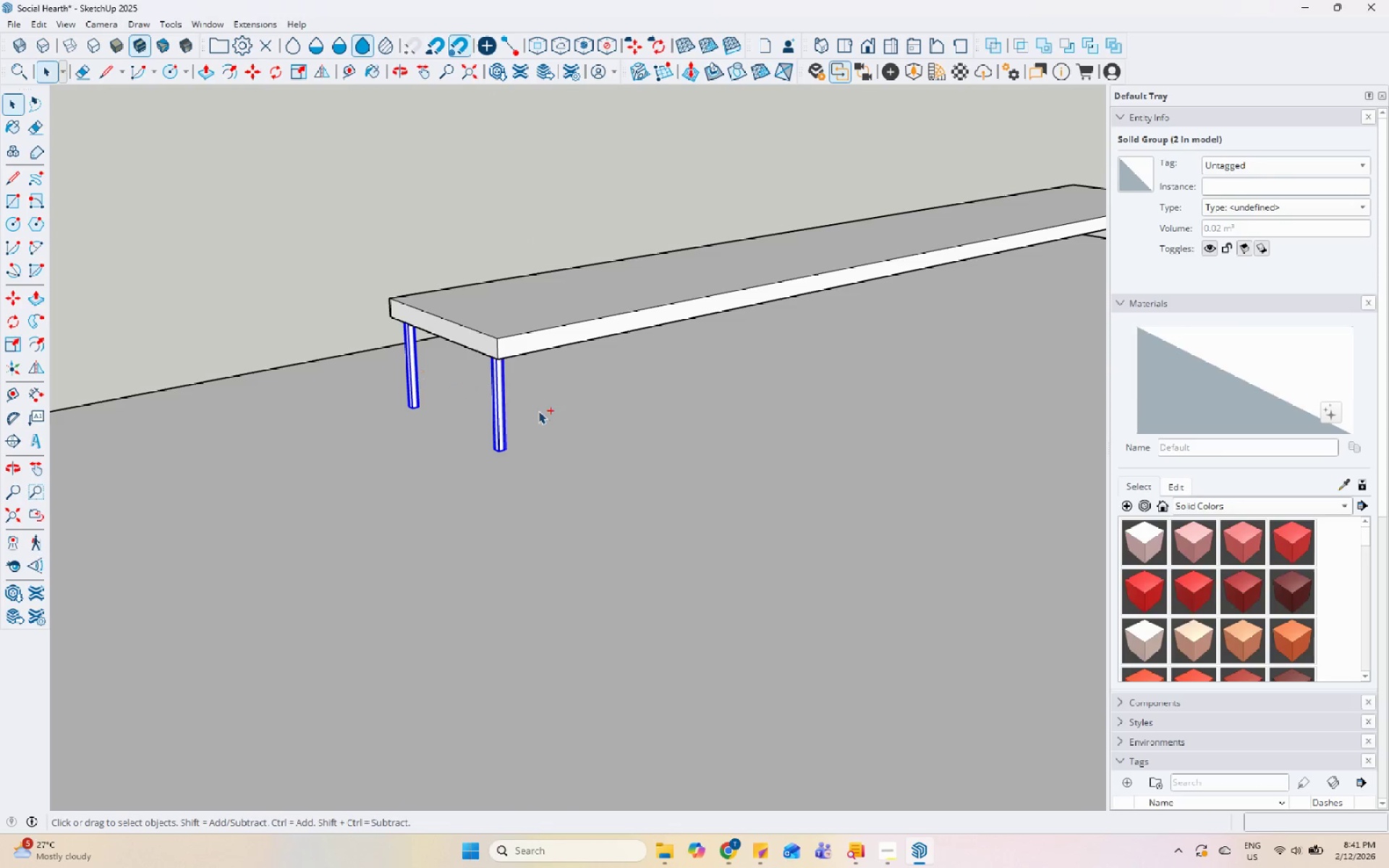 
scroll: coordinate [553, 410], scroll_direction: up, amount: 4.0
 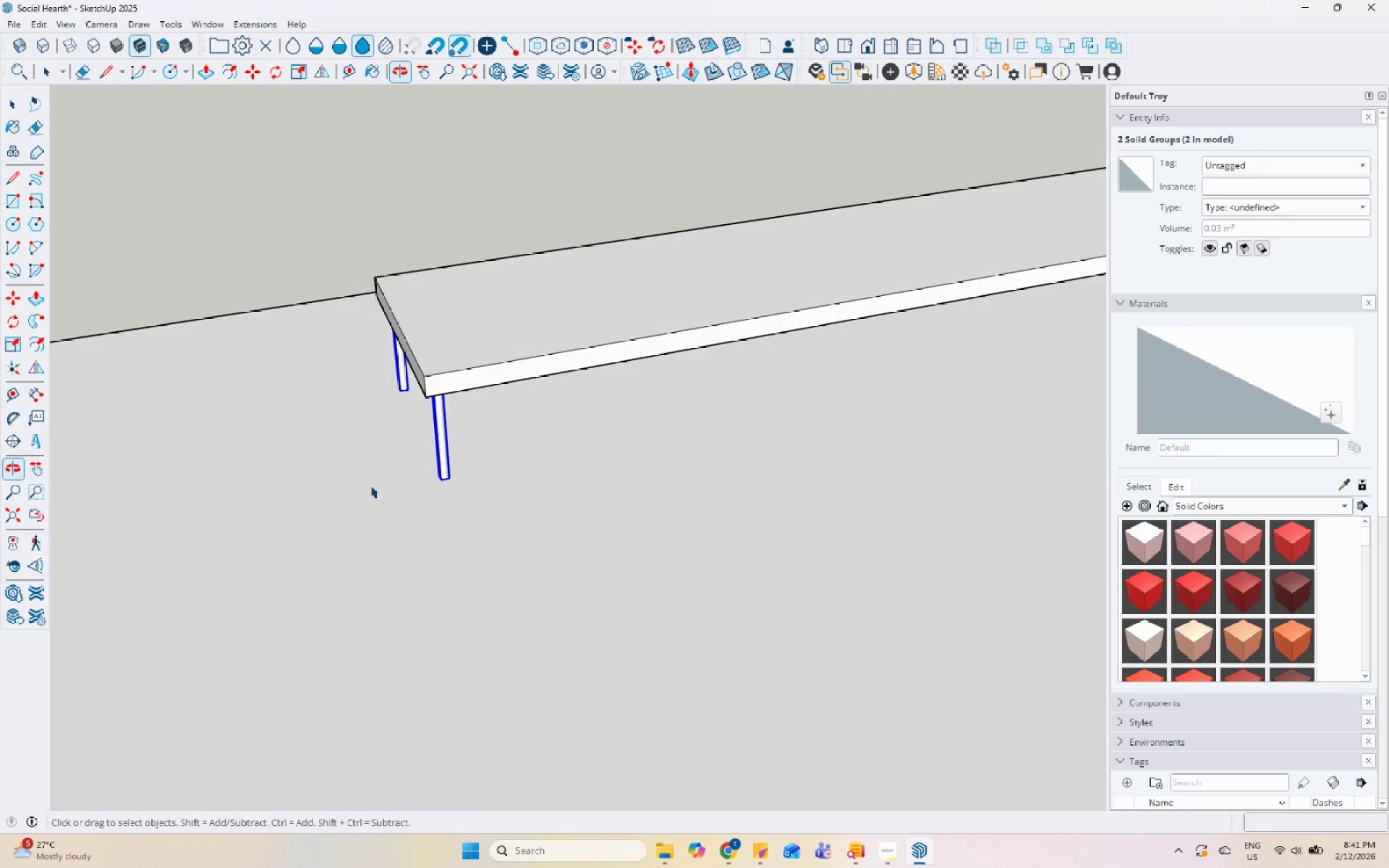 
key(M)
 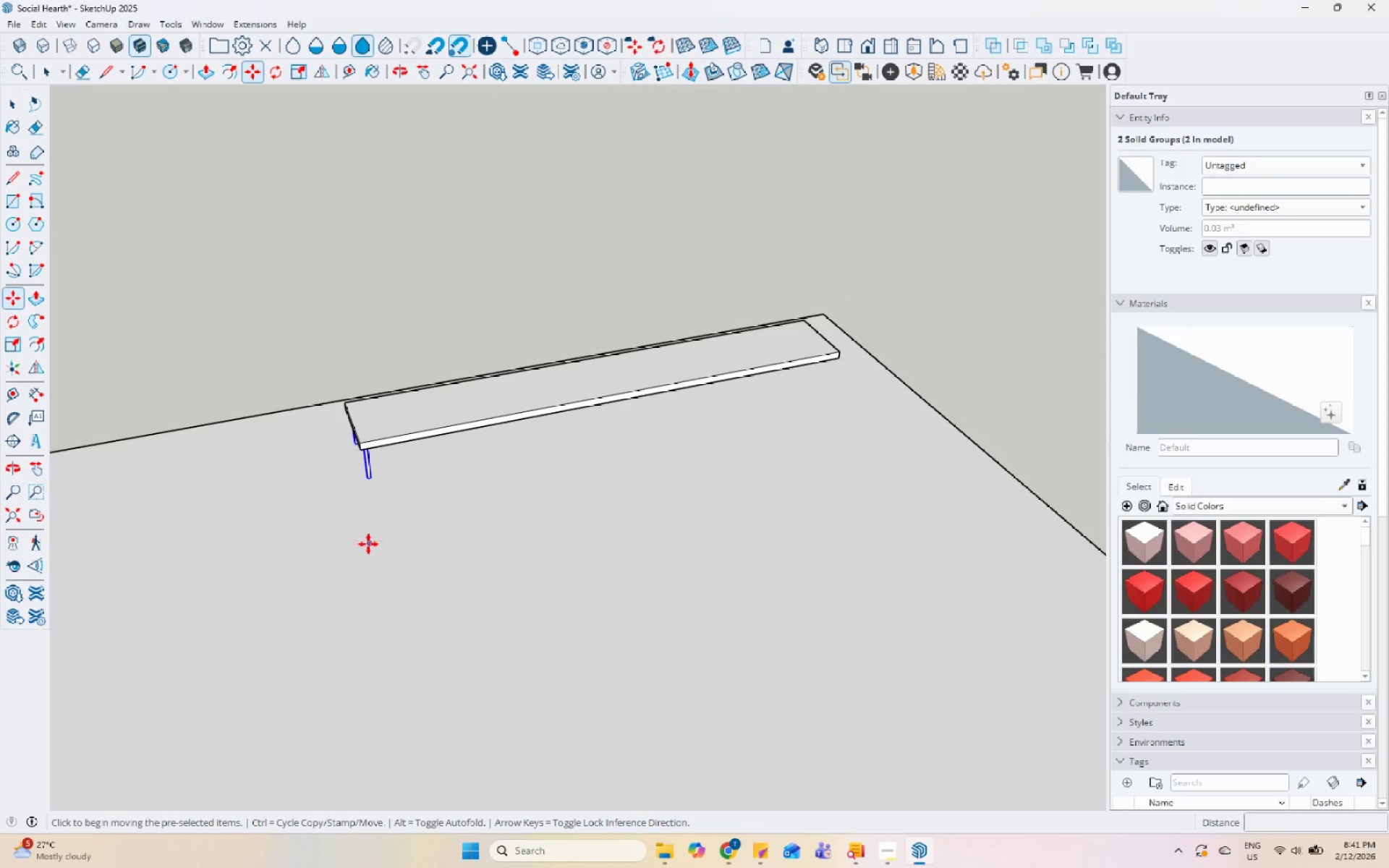 
scroll: coordinate [326, 483], scroll_direction: down, amount: 11.0
 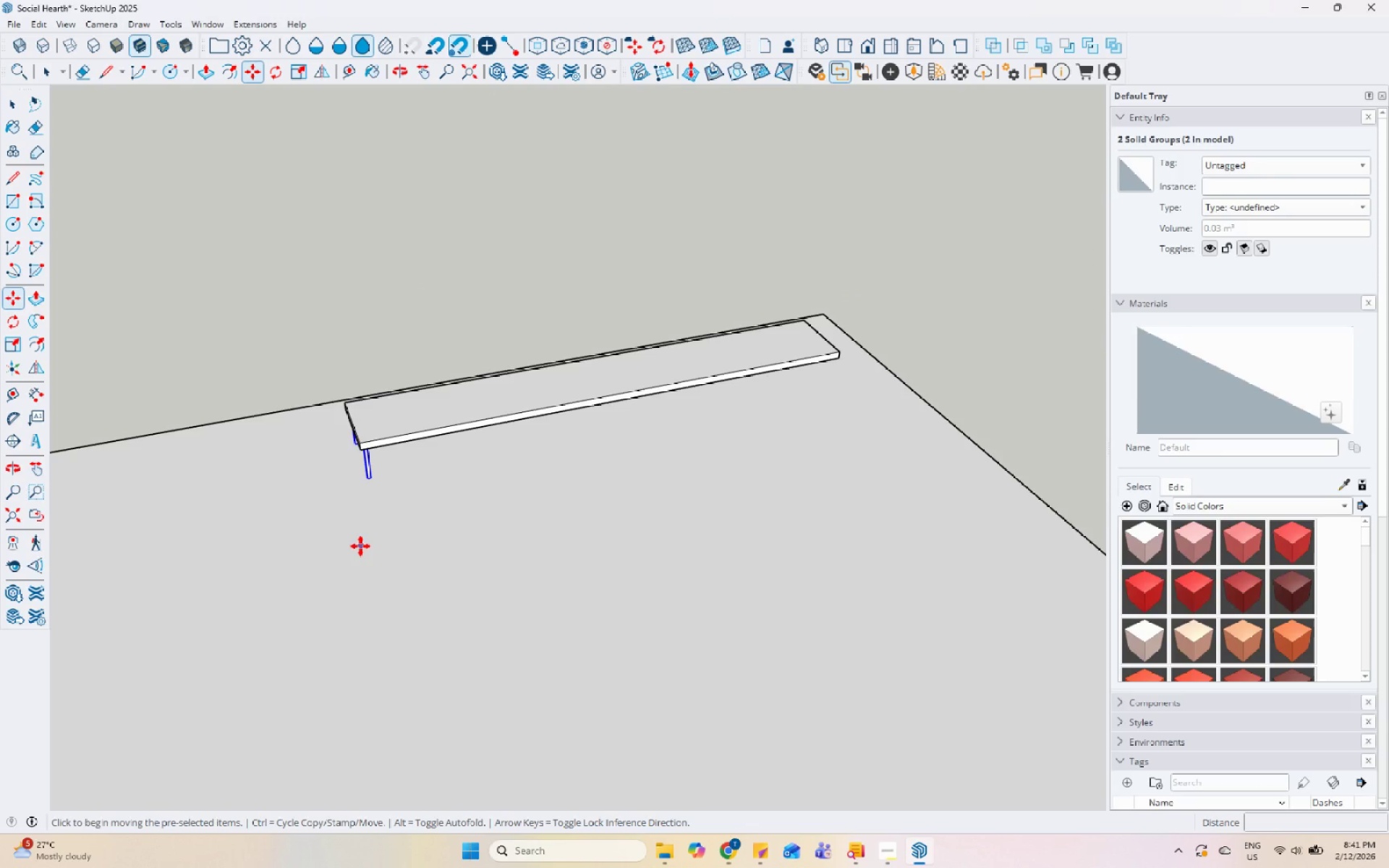 
key(Control+ControlLeft)
 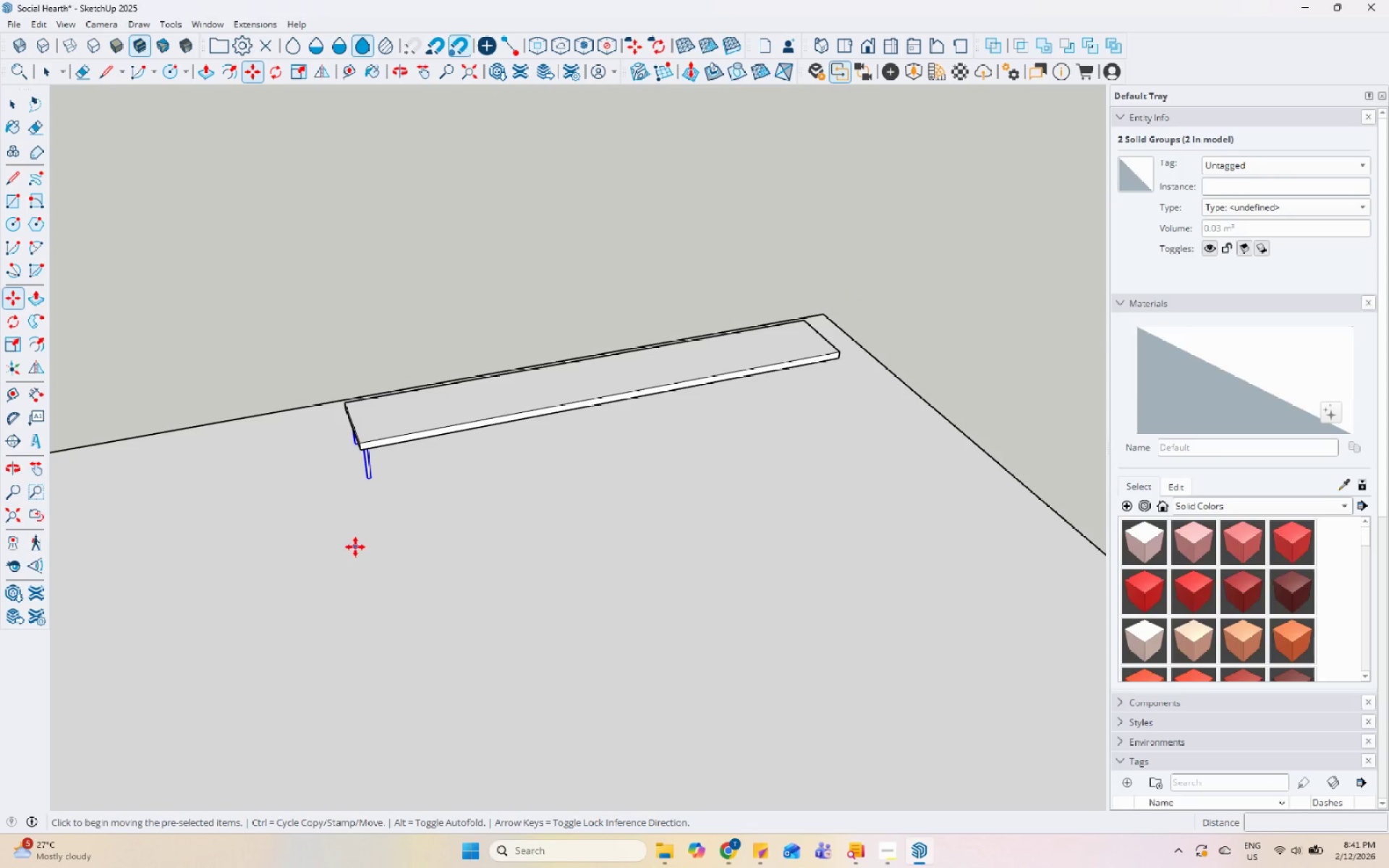 
left_click([355, 547])
 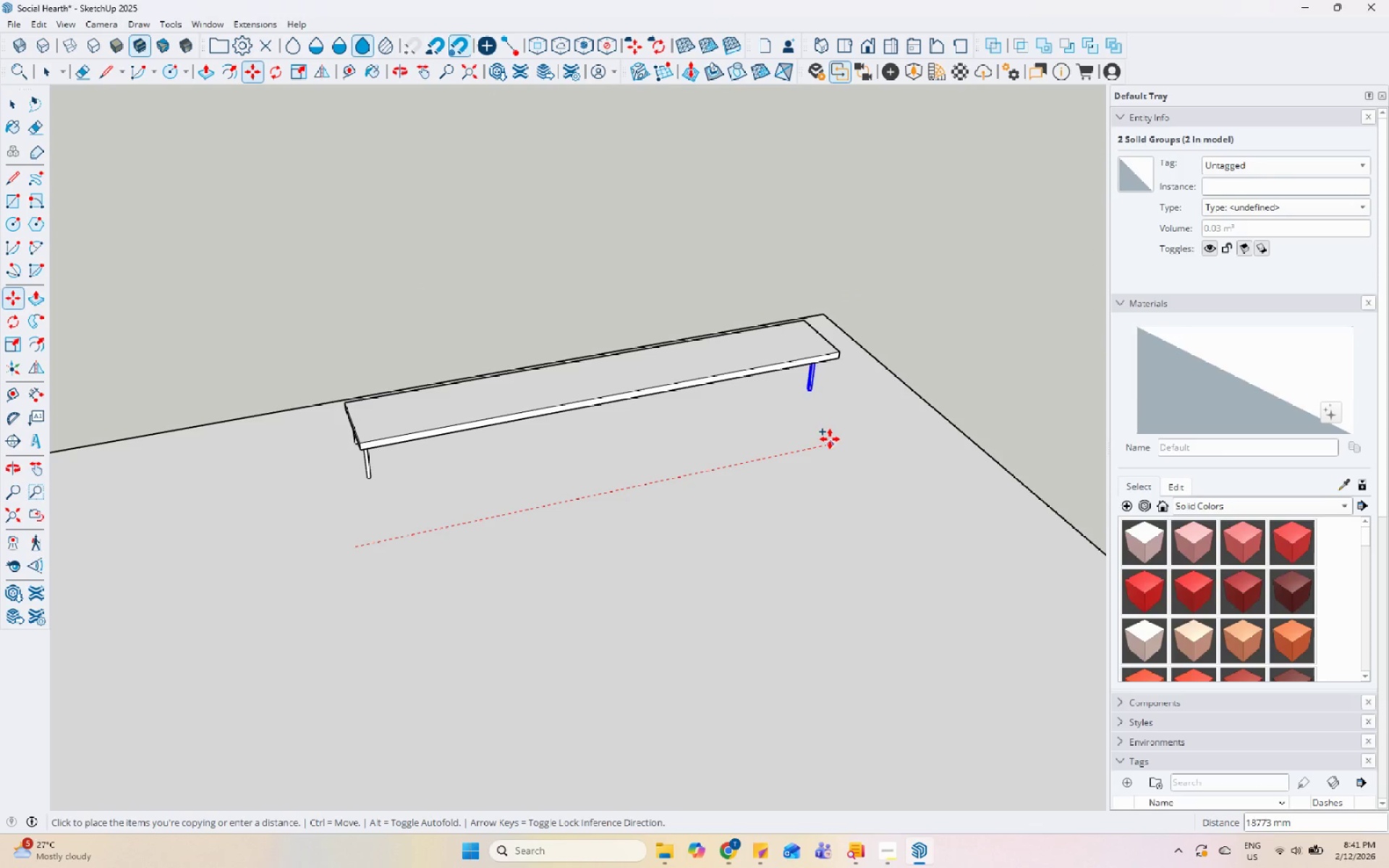 
left_click([840, 438])
 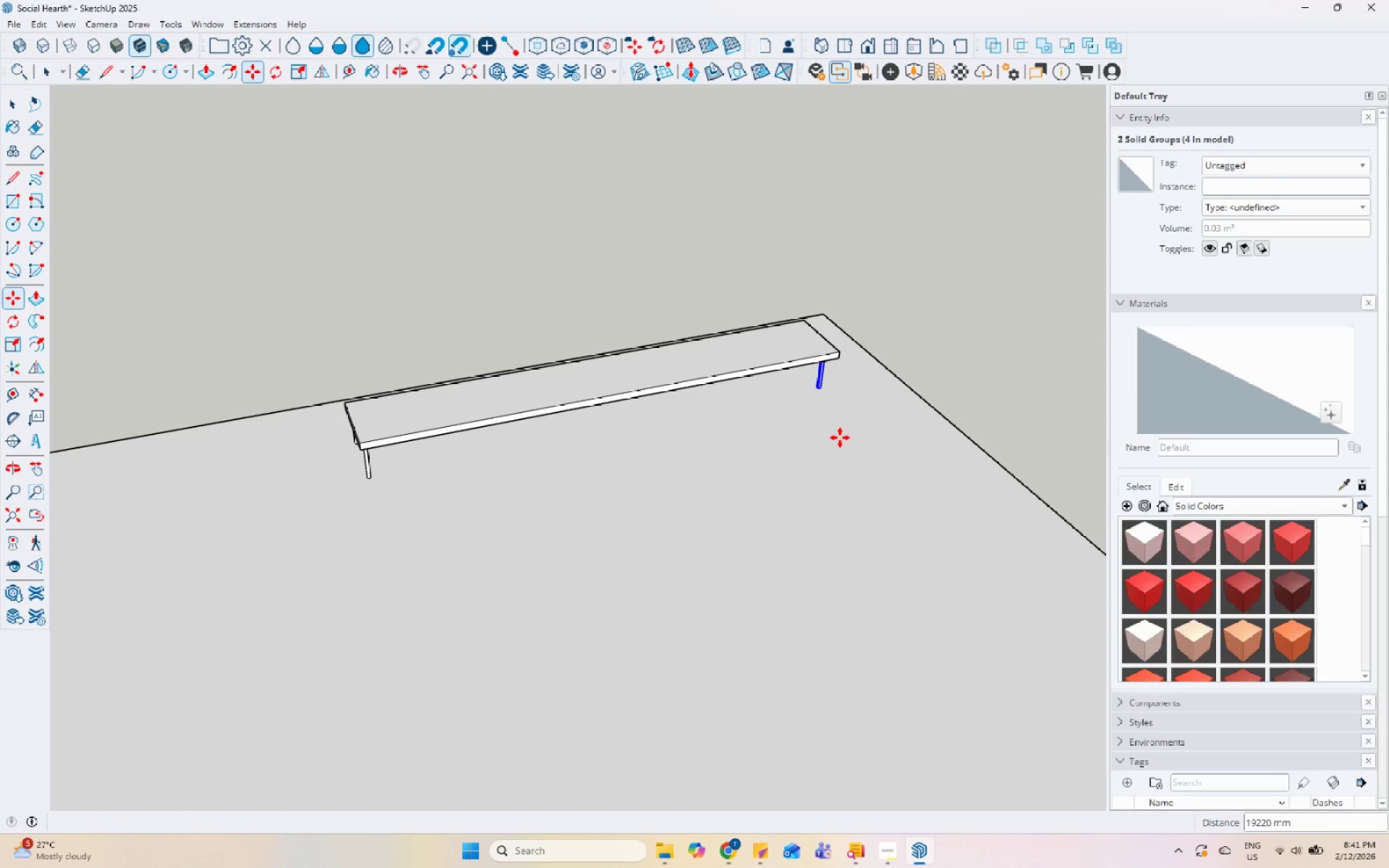 
key(NumpadDivide)
 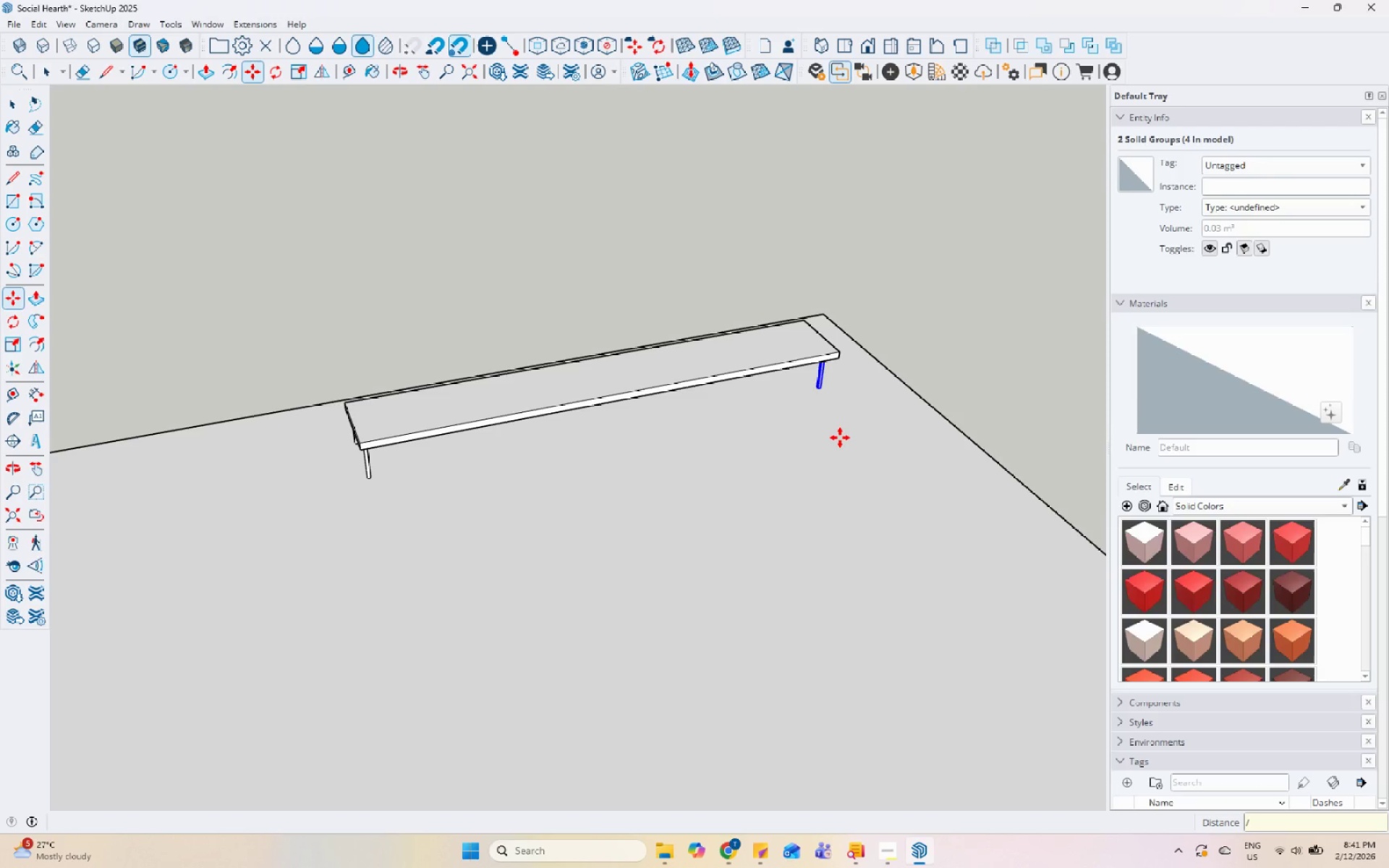 
key(Numpad1)
 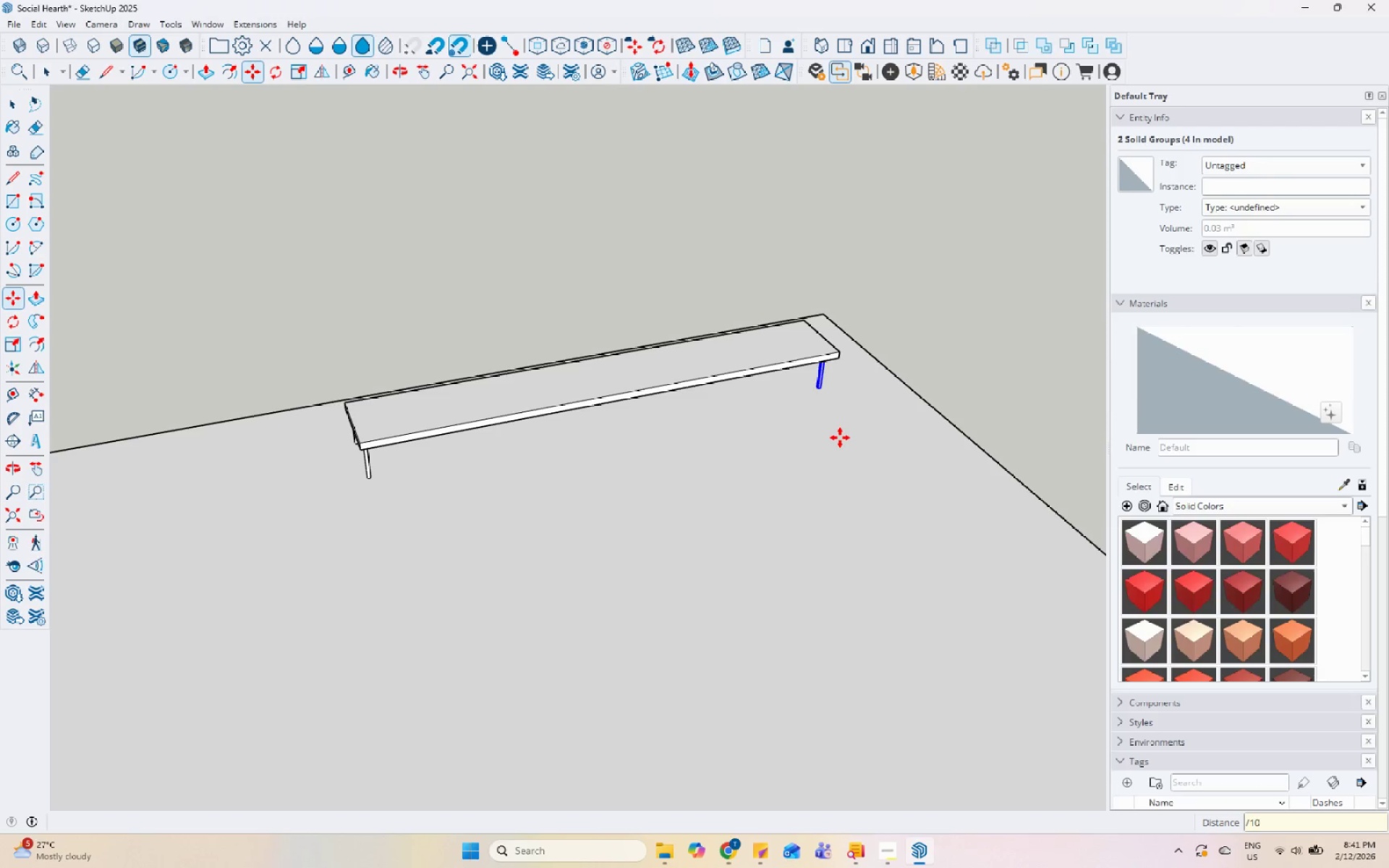 
key(Numpad0)
 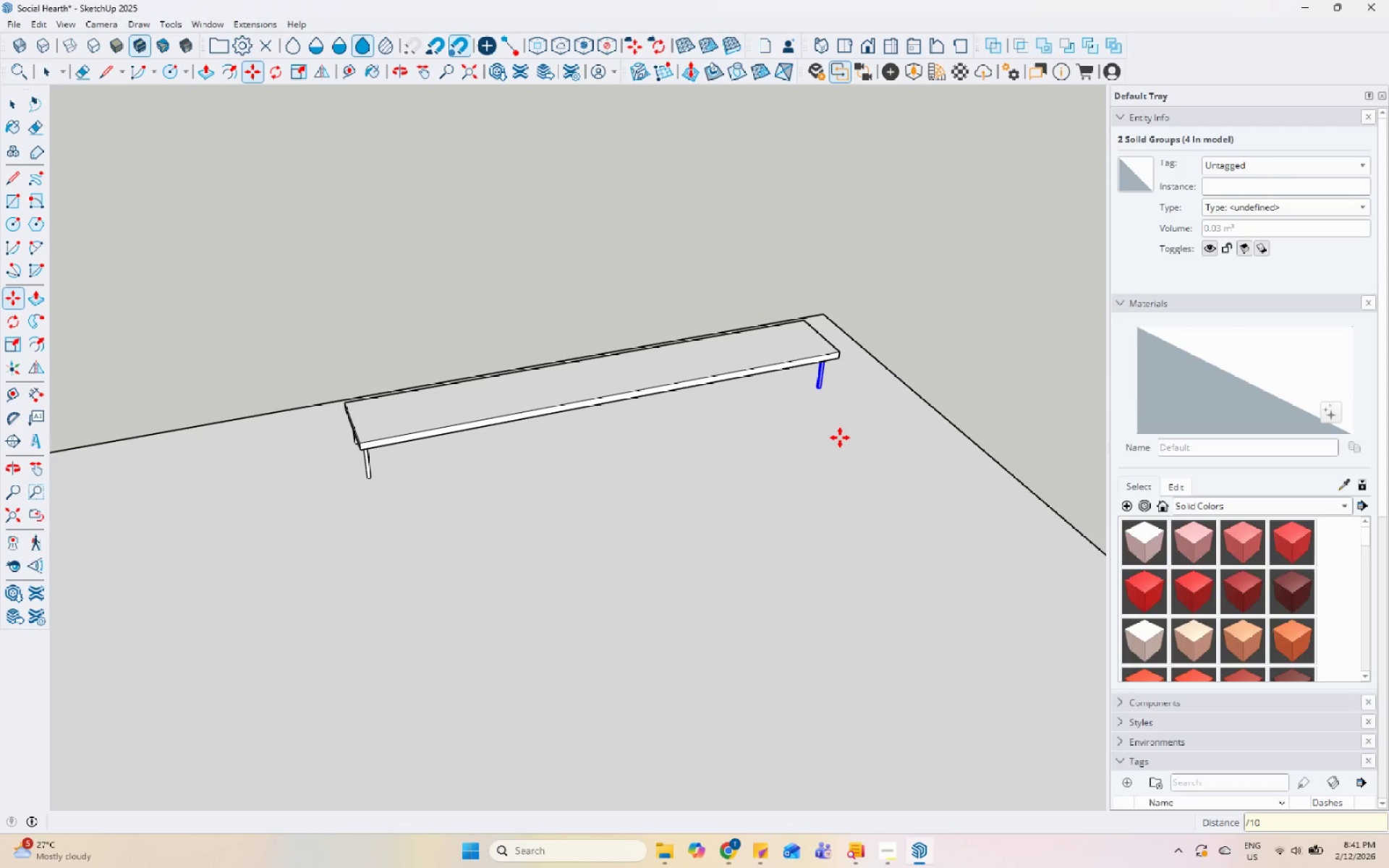 
key(Enter)
 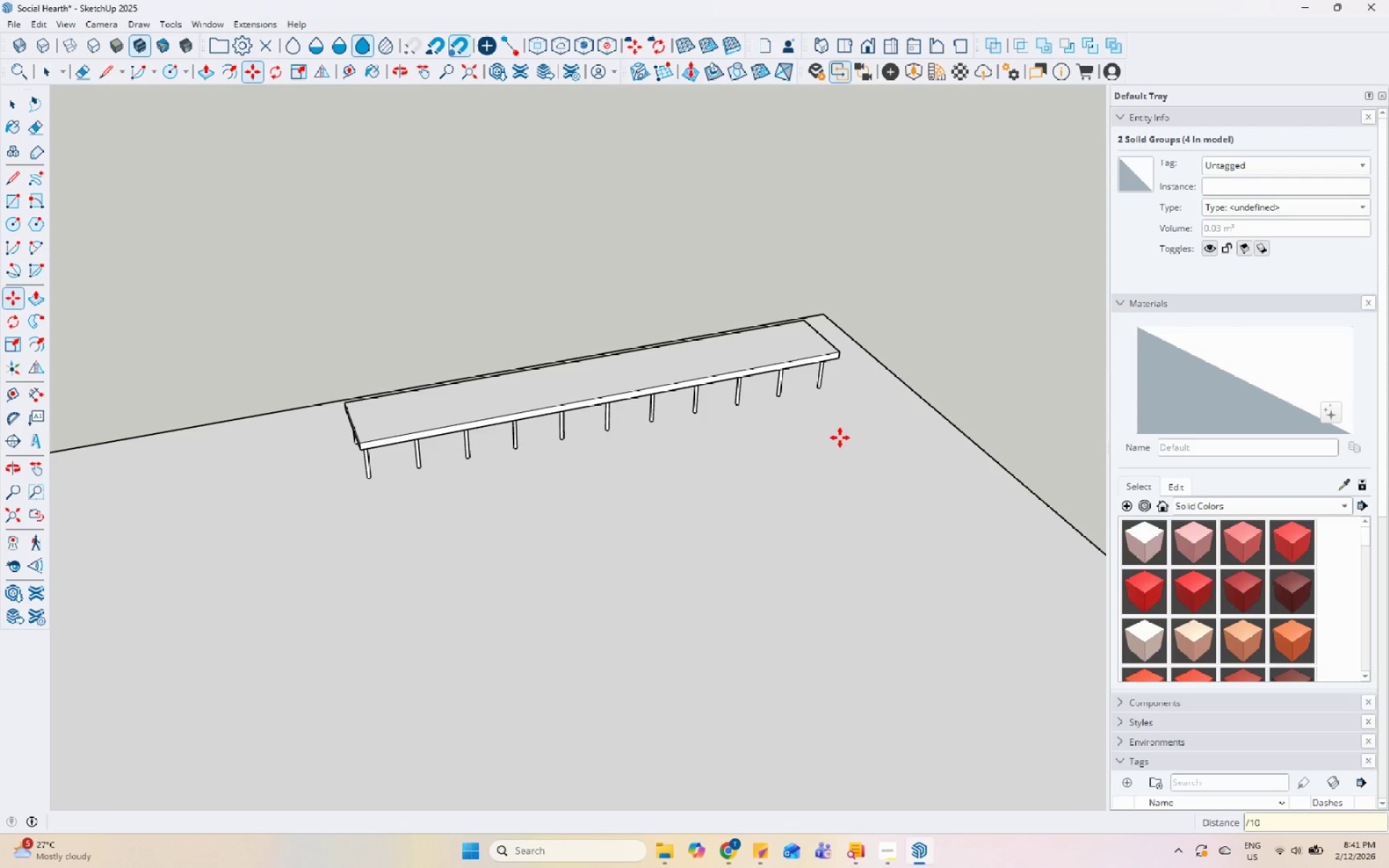 
key(Space)
 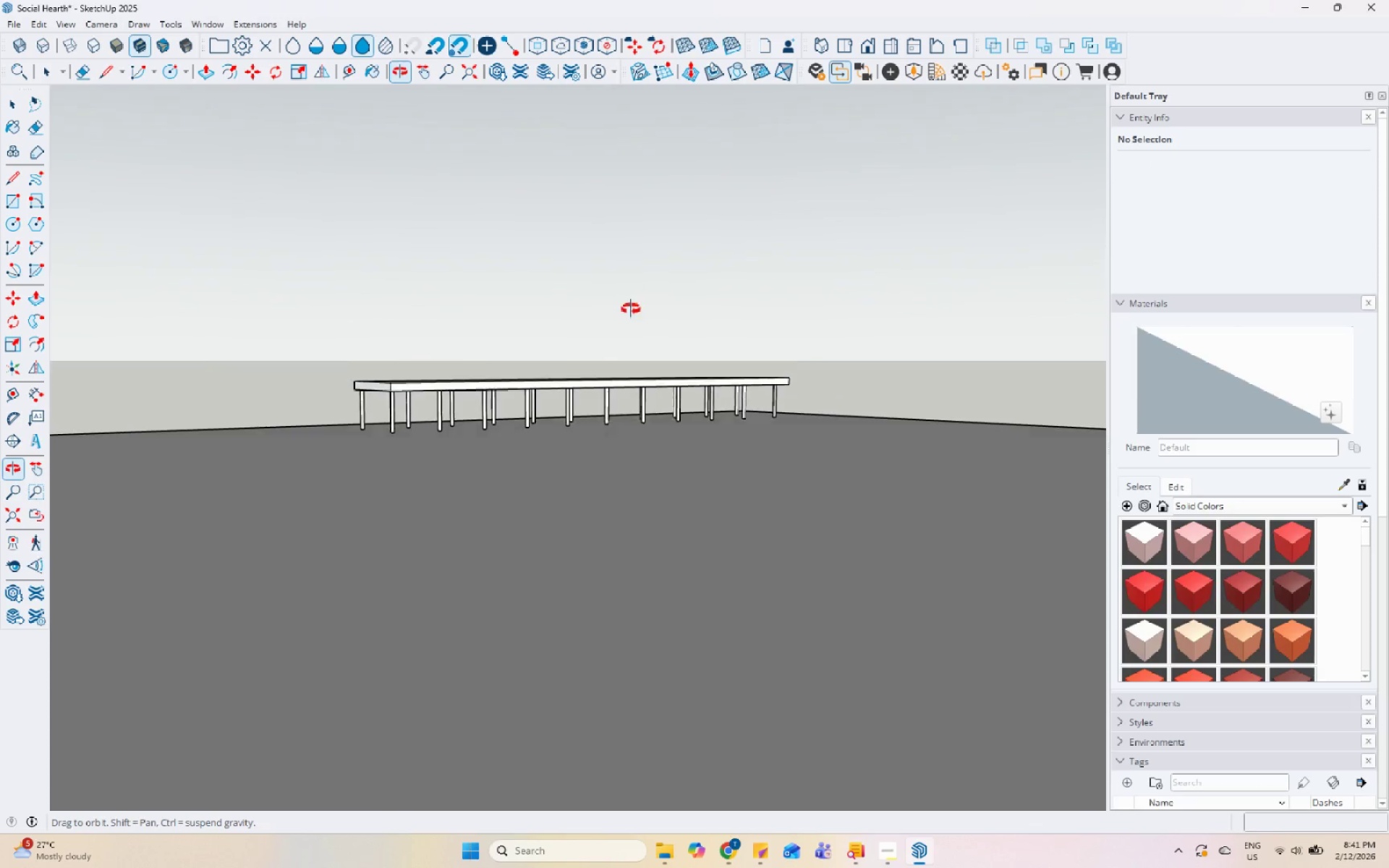 
scroll: coordinate [323, 487], scroll_direction: up, amount: 5.0
 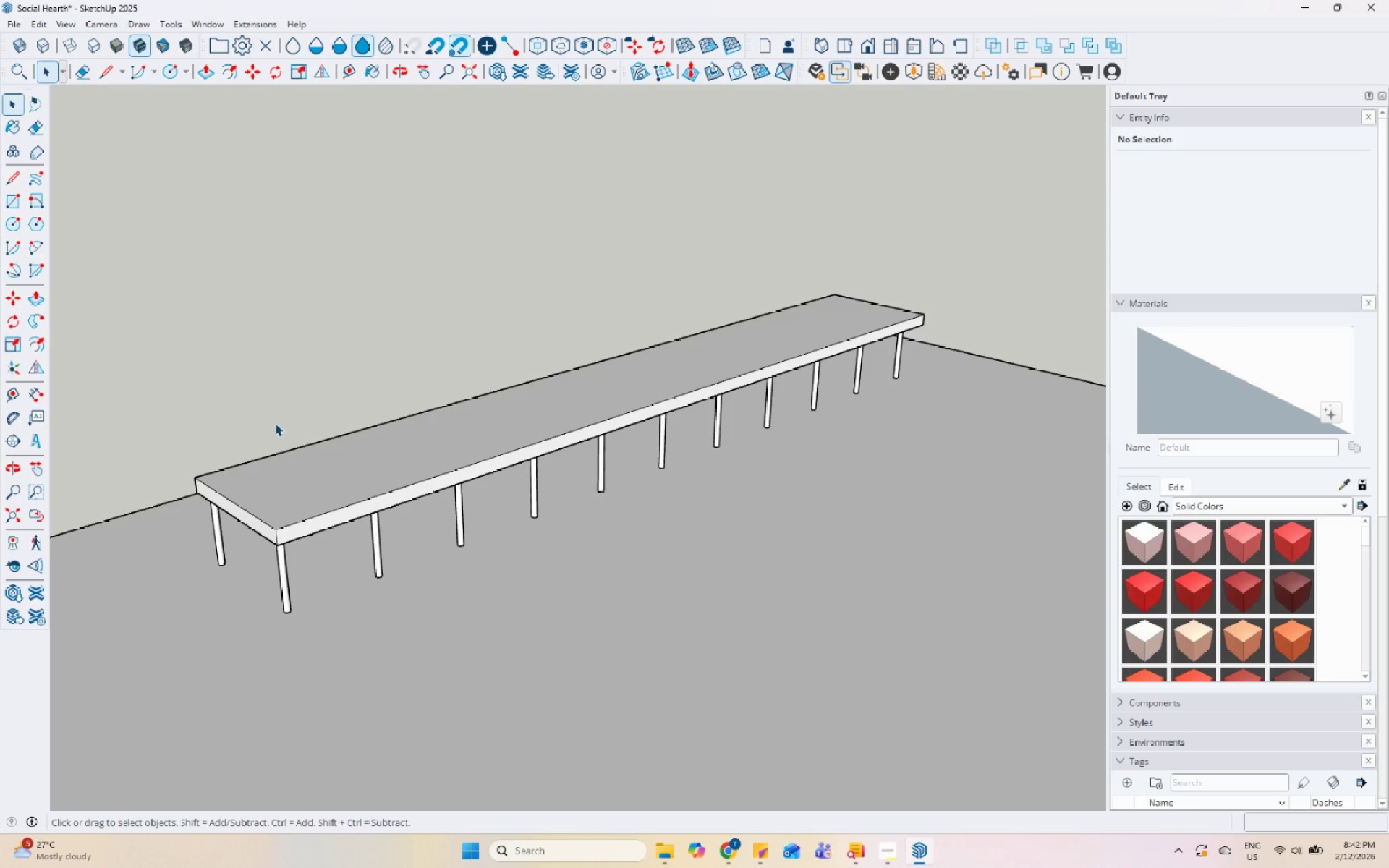 
wait(12.18)
 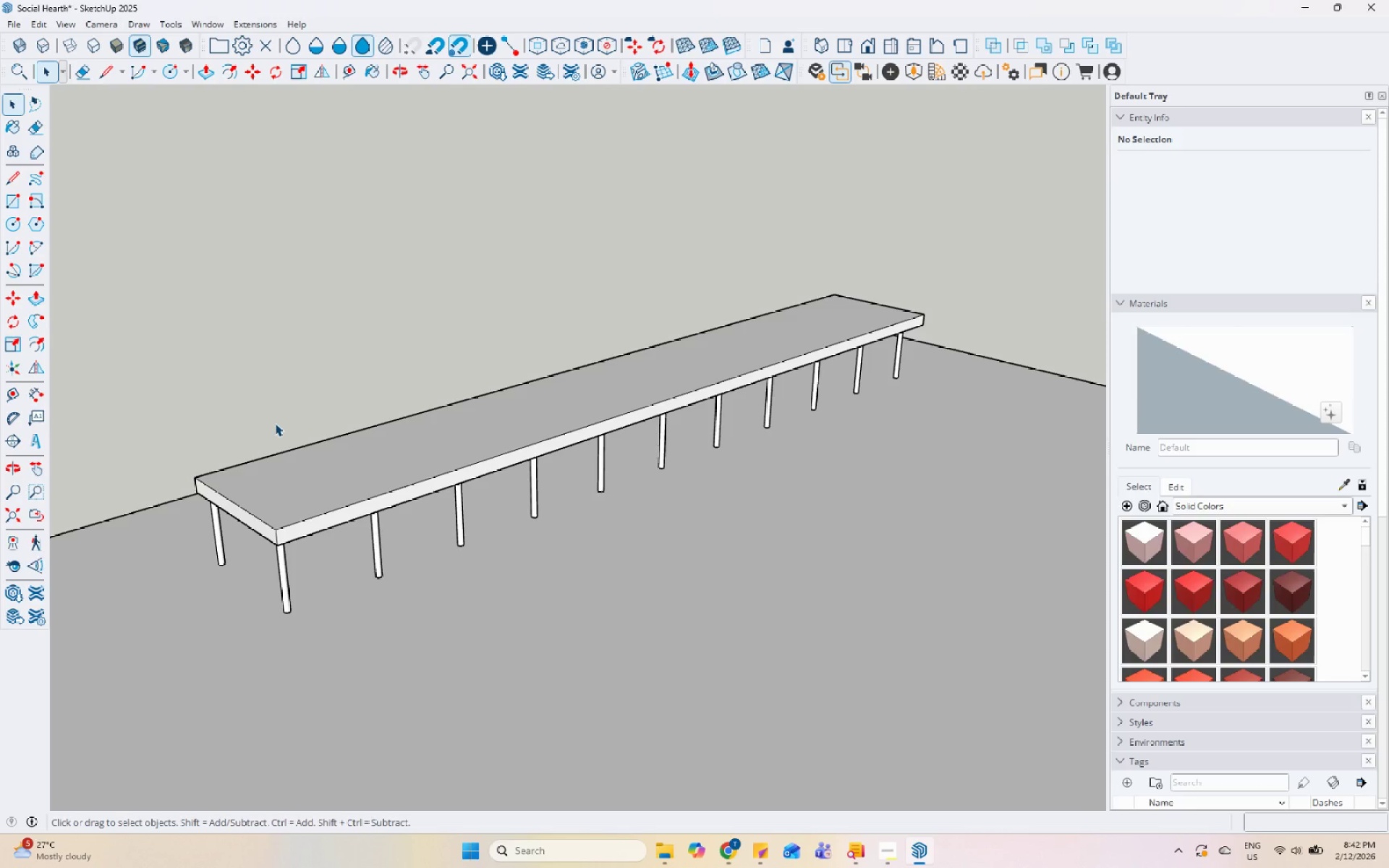 
left_click([7, 180])
 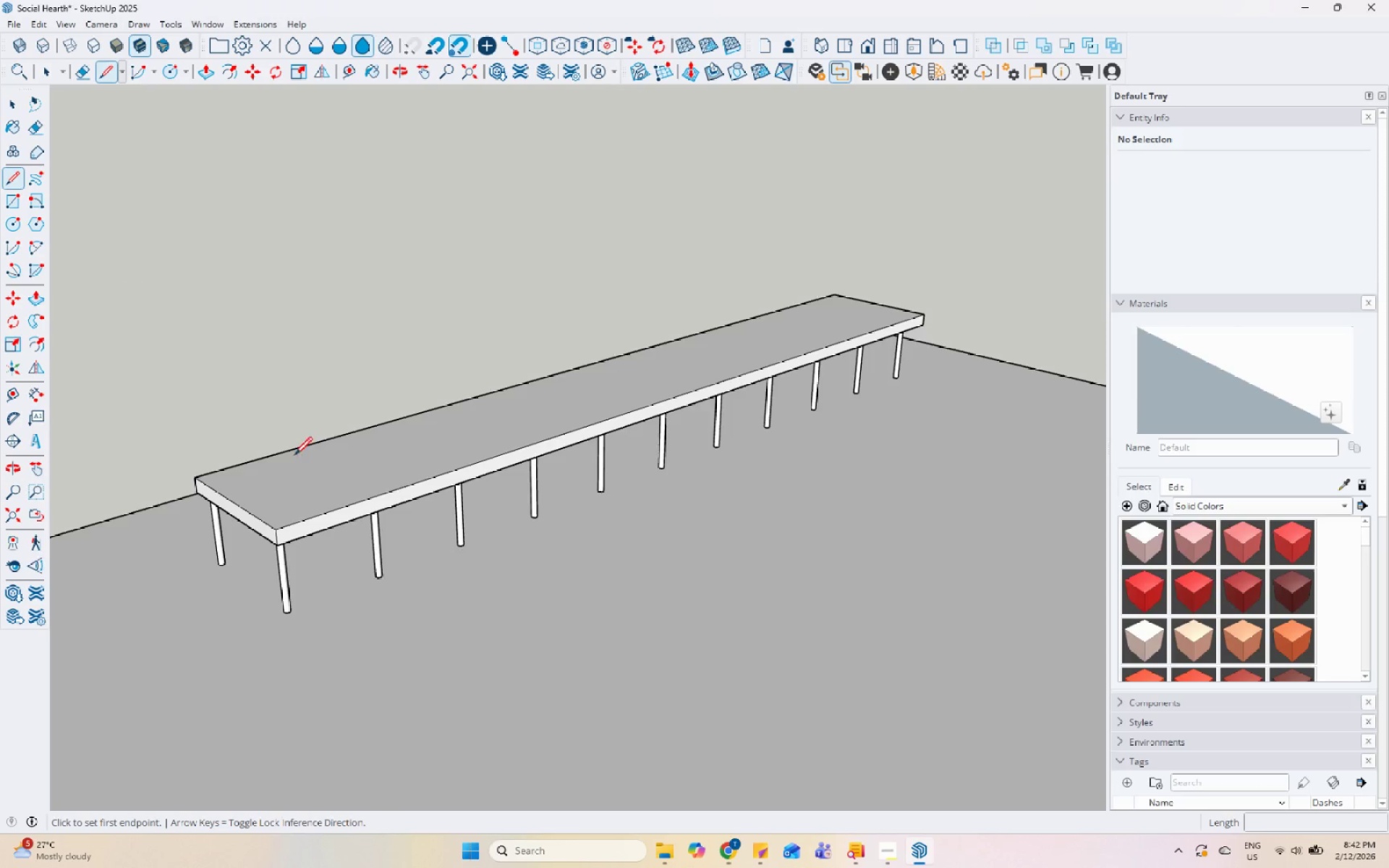 
scroll: coordinate [288, 532], scroll_direction: up, amount: 9.0
 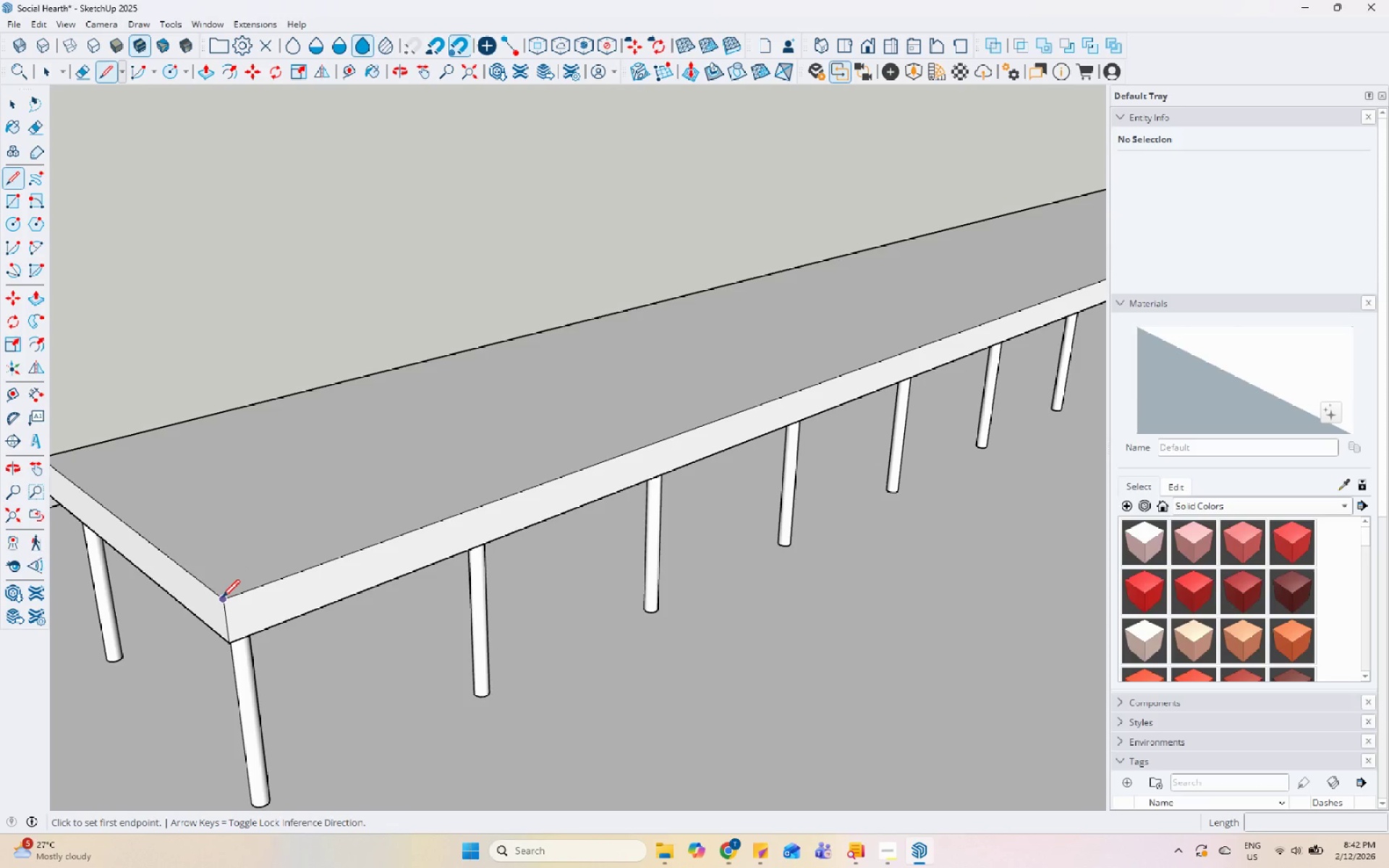 
key(Space)
 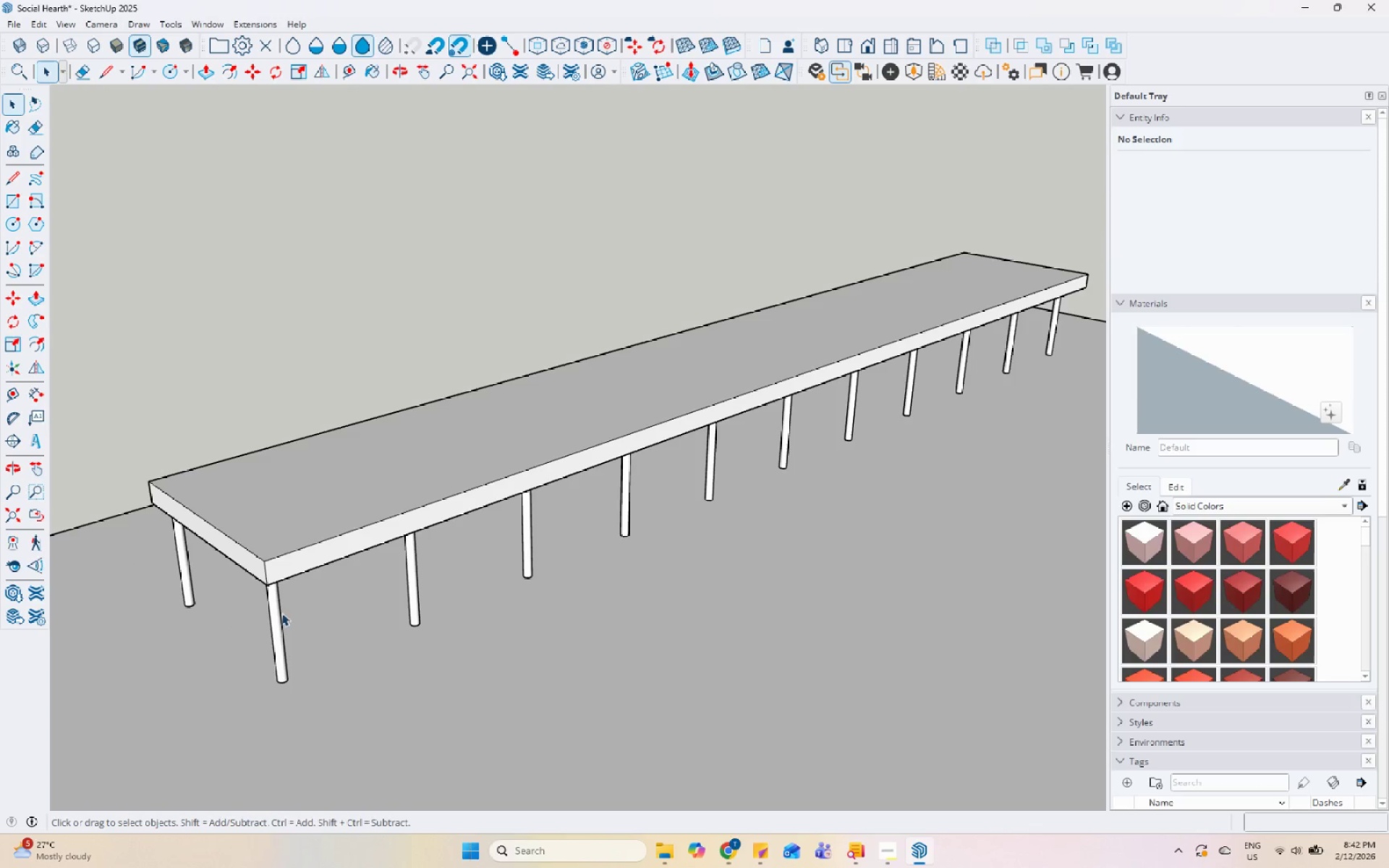 
scroll: coordinate [312, 517], scroll_direction: down, amount: 6.0
 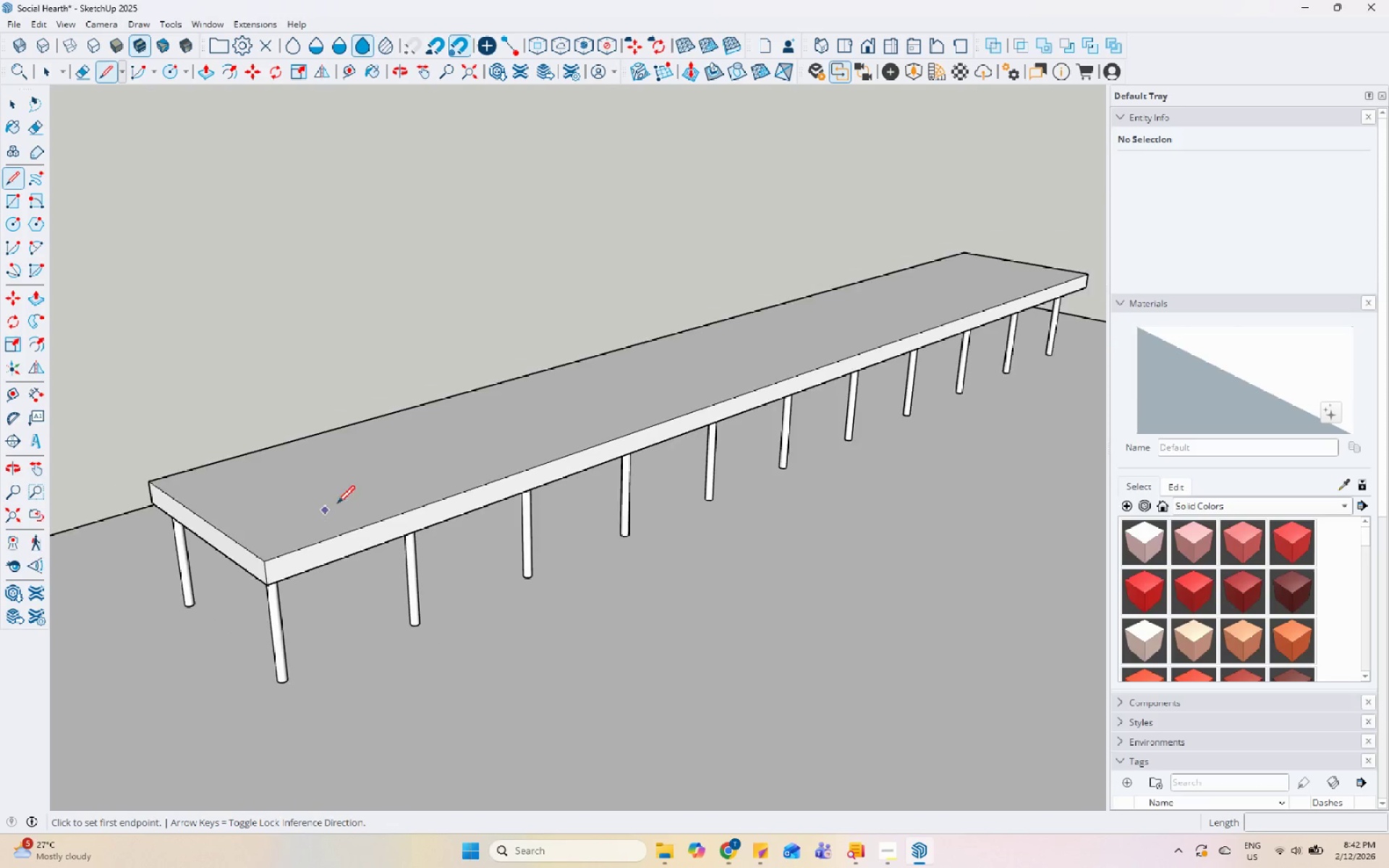 
left_click([270, 618])
 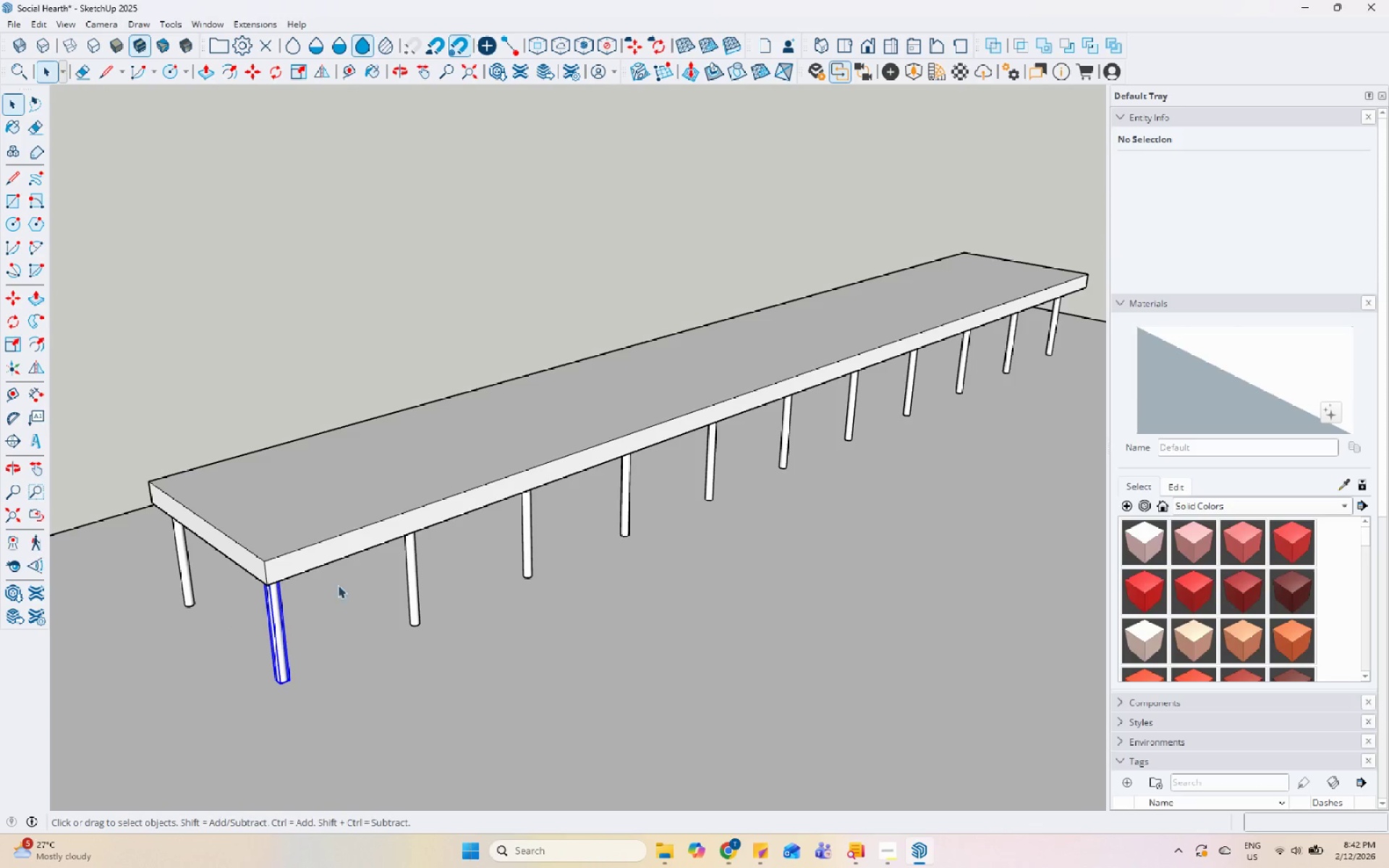 
hold_key(key=ControlLeft, duration=1.5)
left_click([530, 529])
 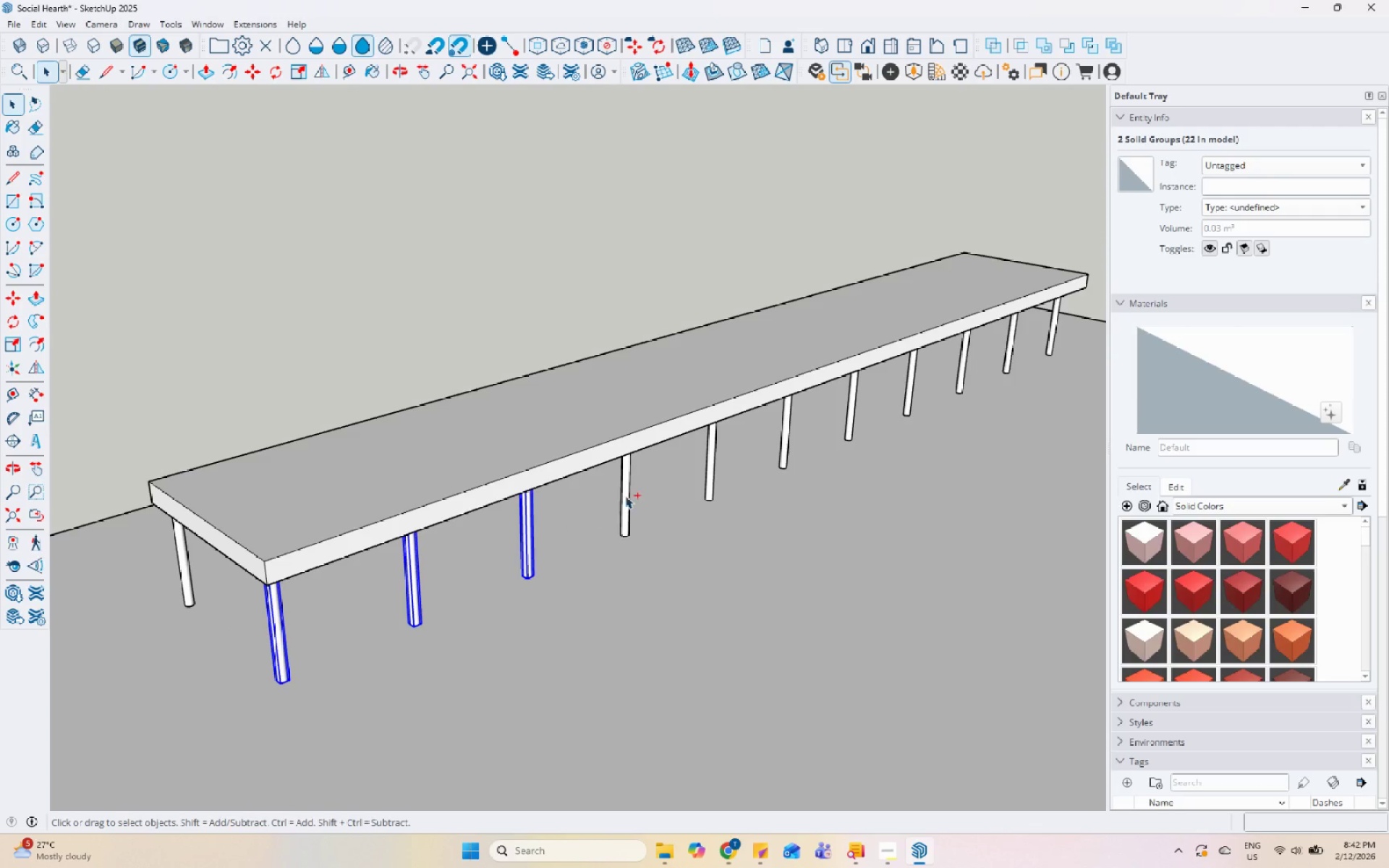 
hold_key(key=ControlLeft, duration=0.66)
 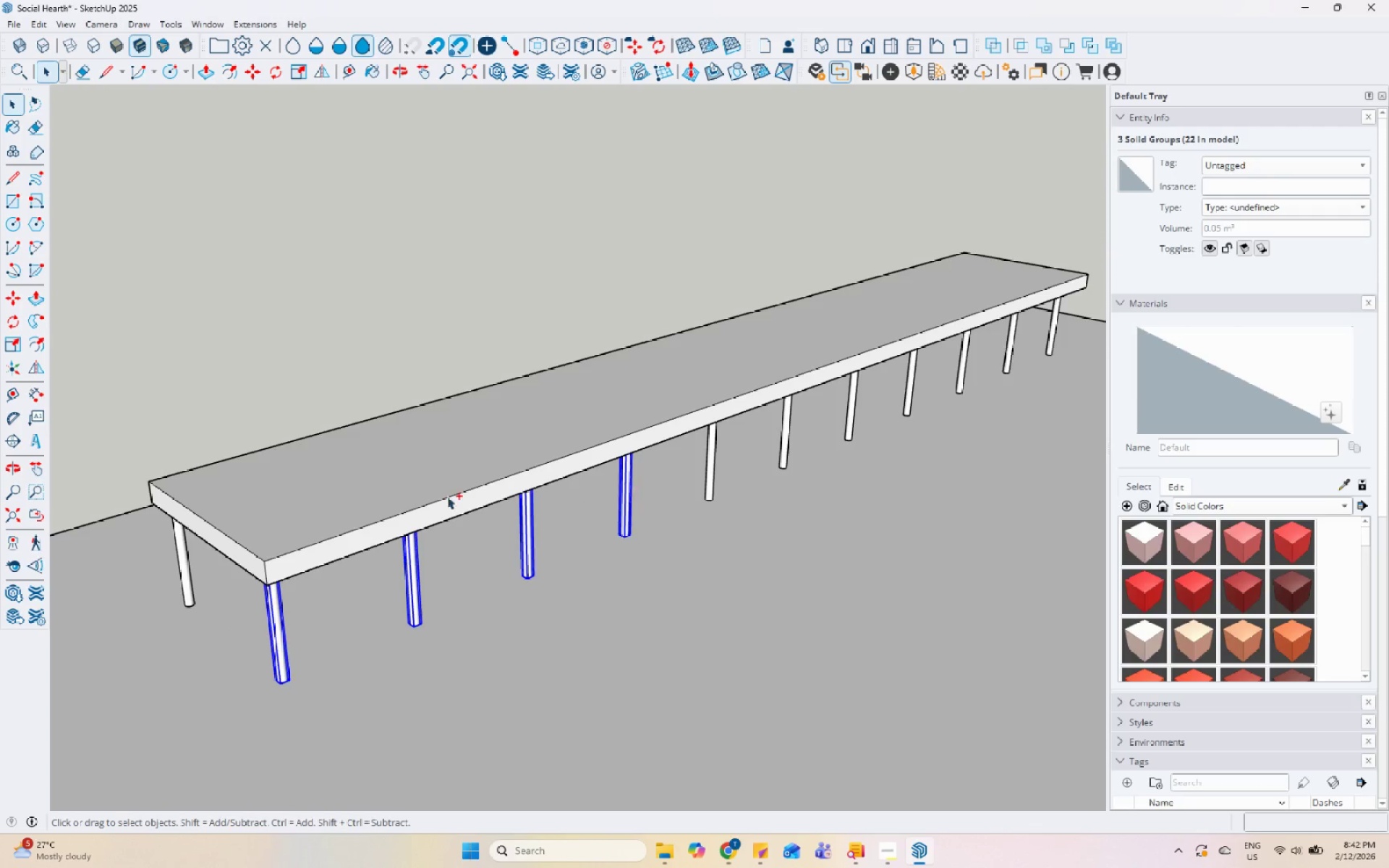 
hold_key(key=ControlLeft, duration=1.52)
scroll: coordinate [624, 453], scroll_direction: down, amount: 3.0
 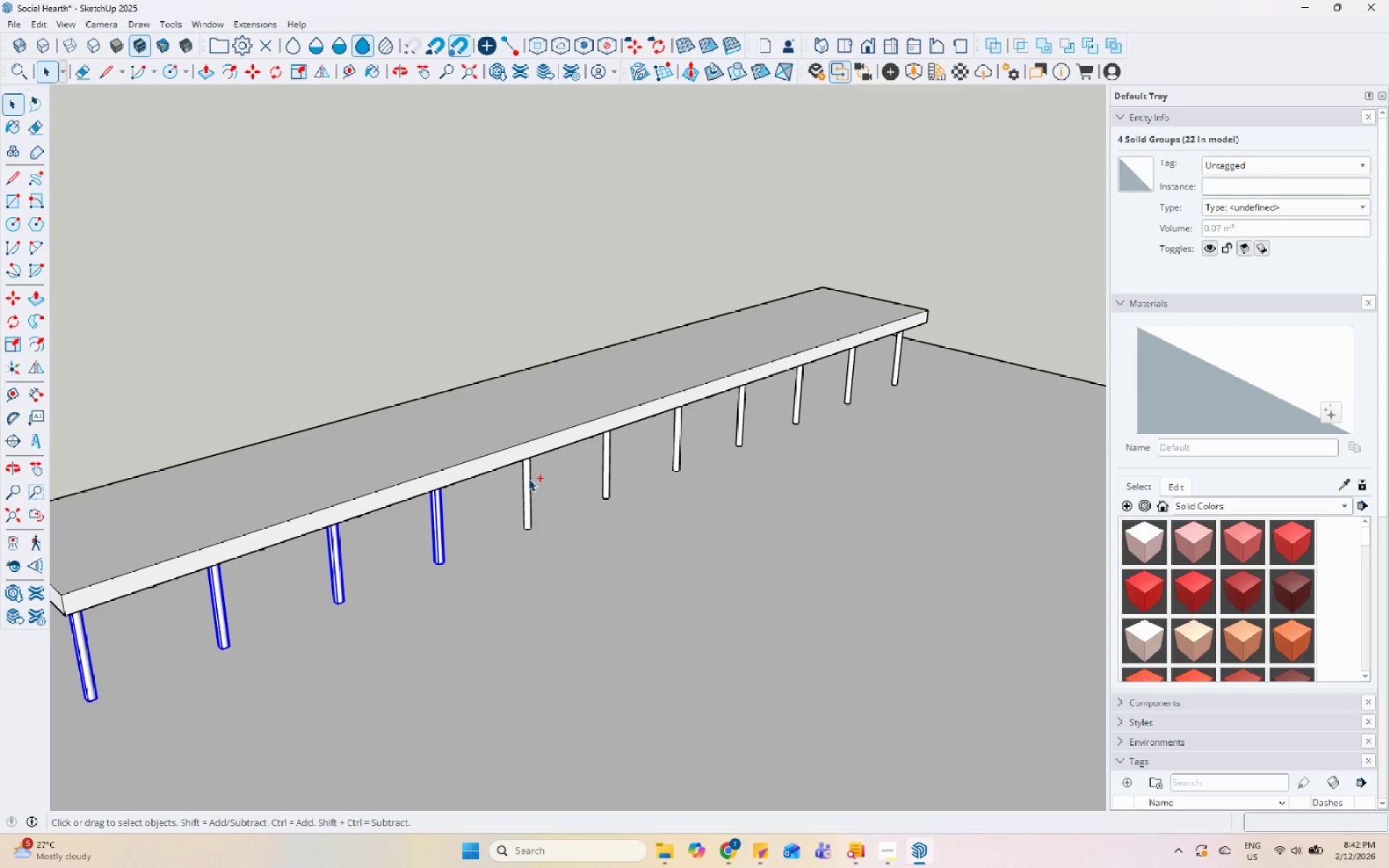 
left_click([526, 479])
 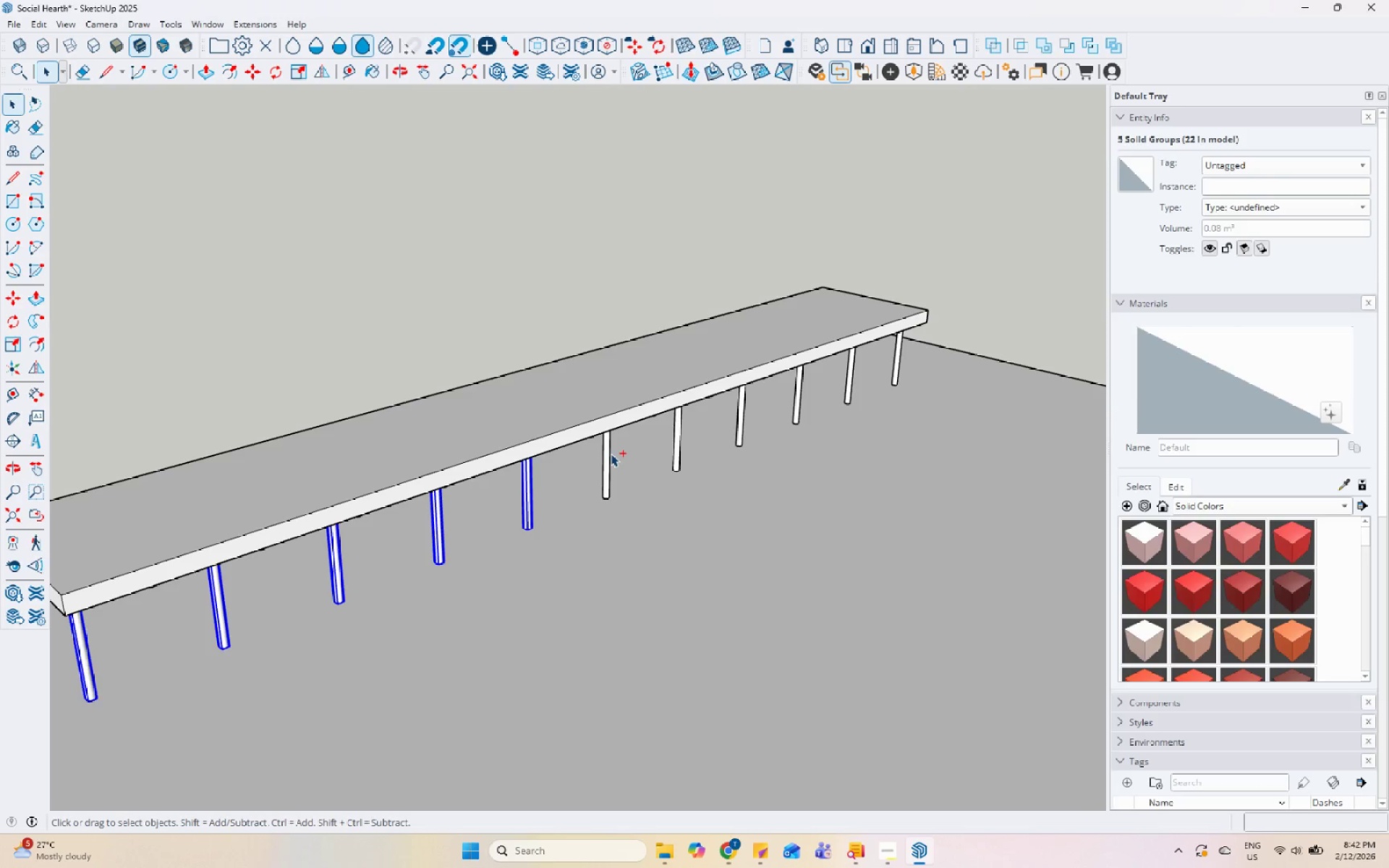 
left_click([608, 453])
 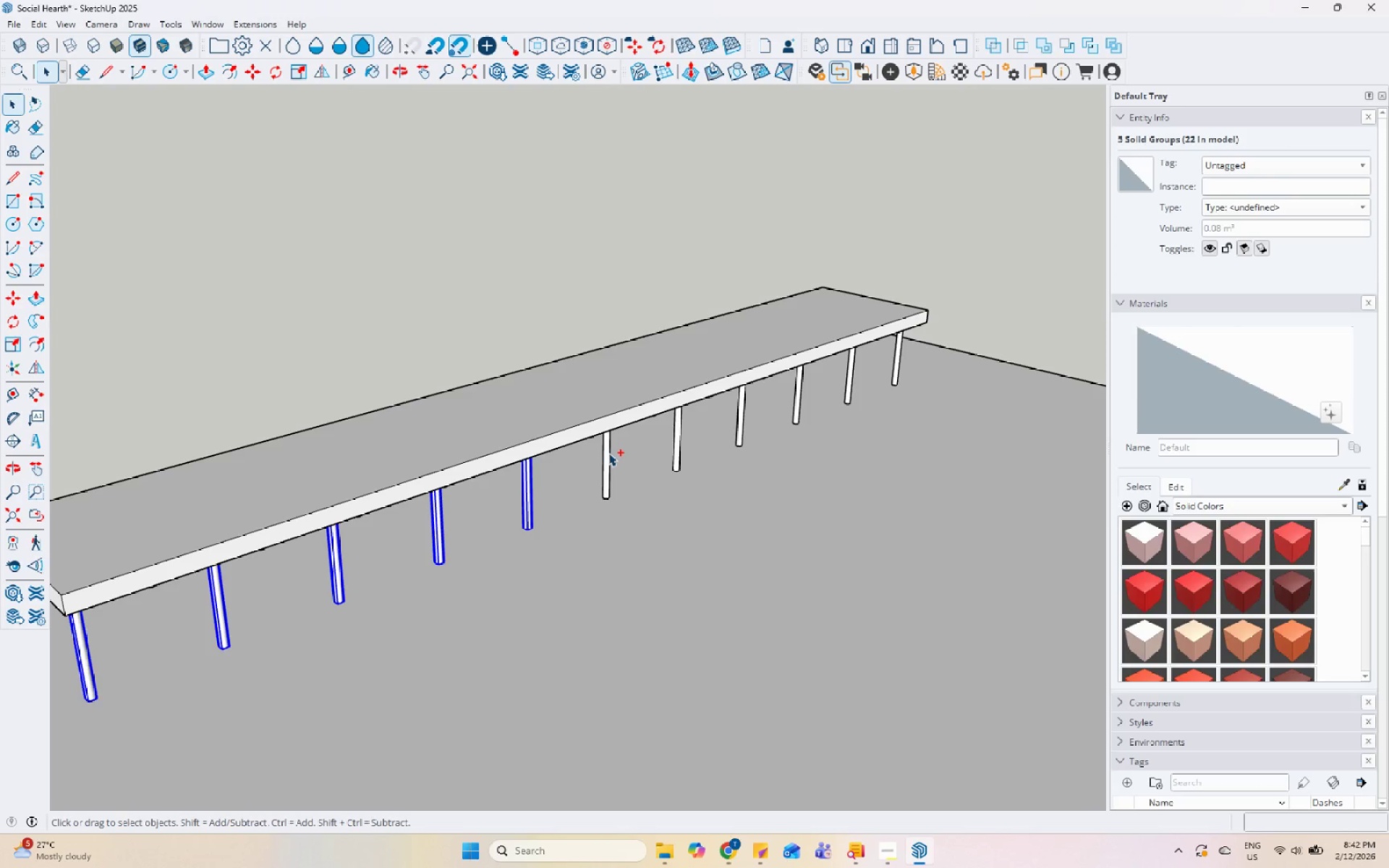 
hold_key(key=ControlLeft, duration=1.51)
left_click([742, 410])
 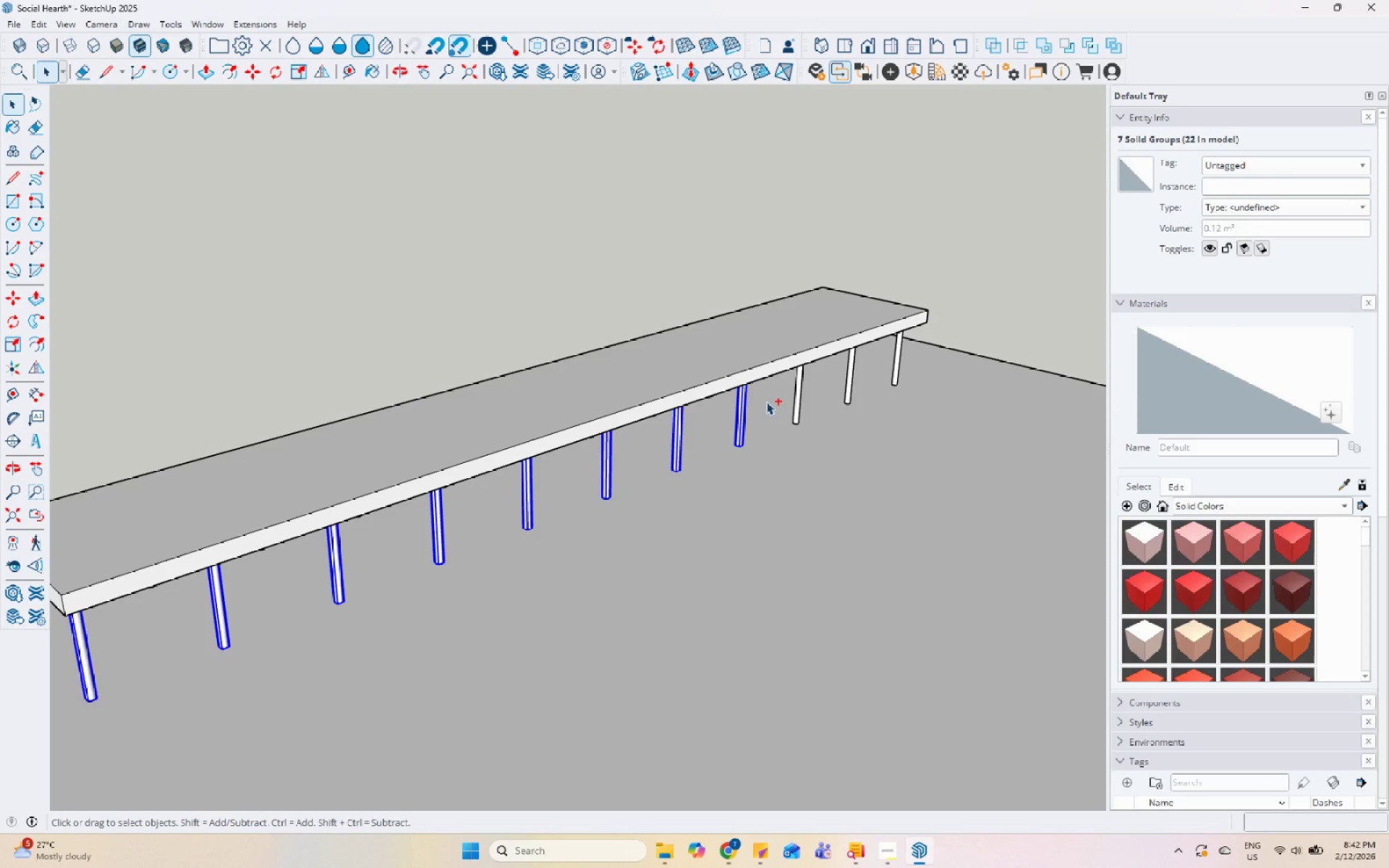 
hold_key(key=ControlLeft, duration=1.52)
left_click([798, 391])
 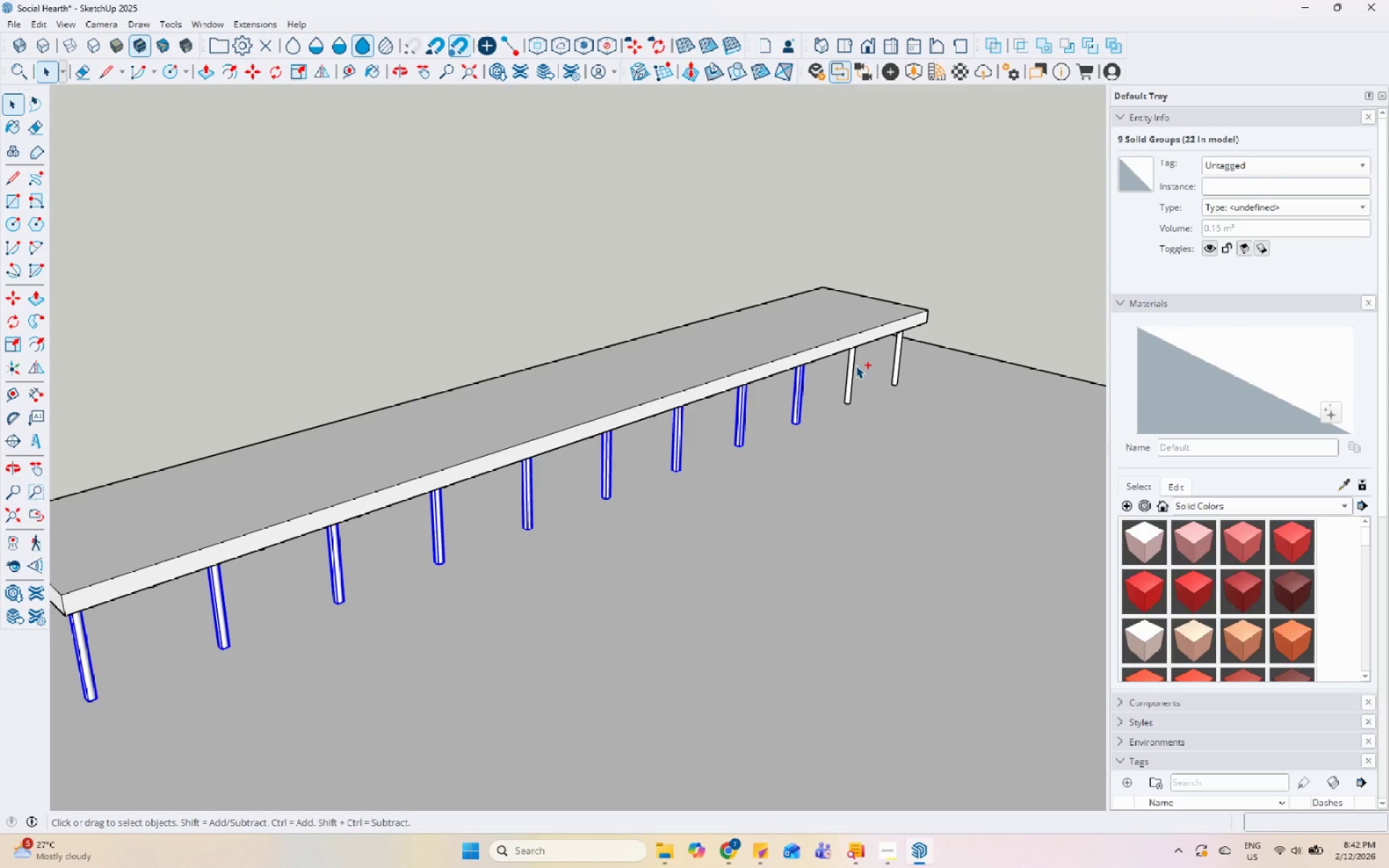 
left_click([851, 365])
 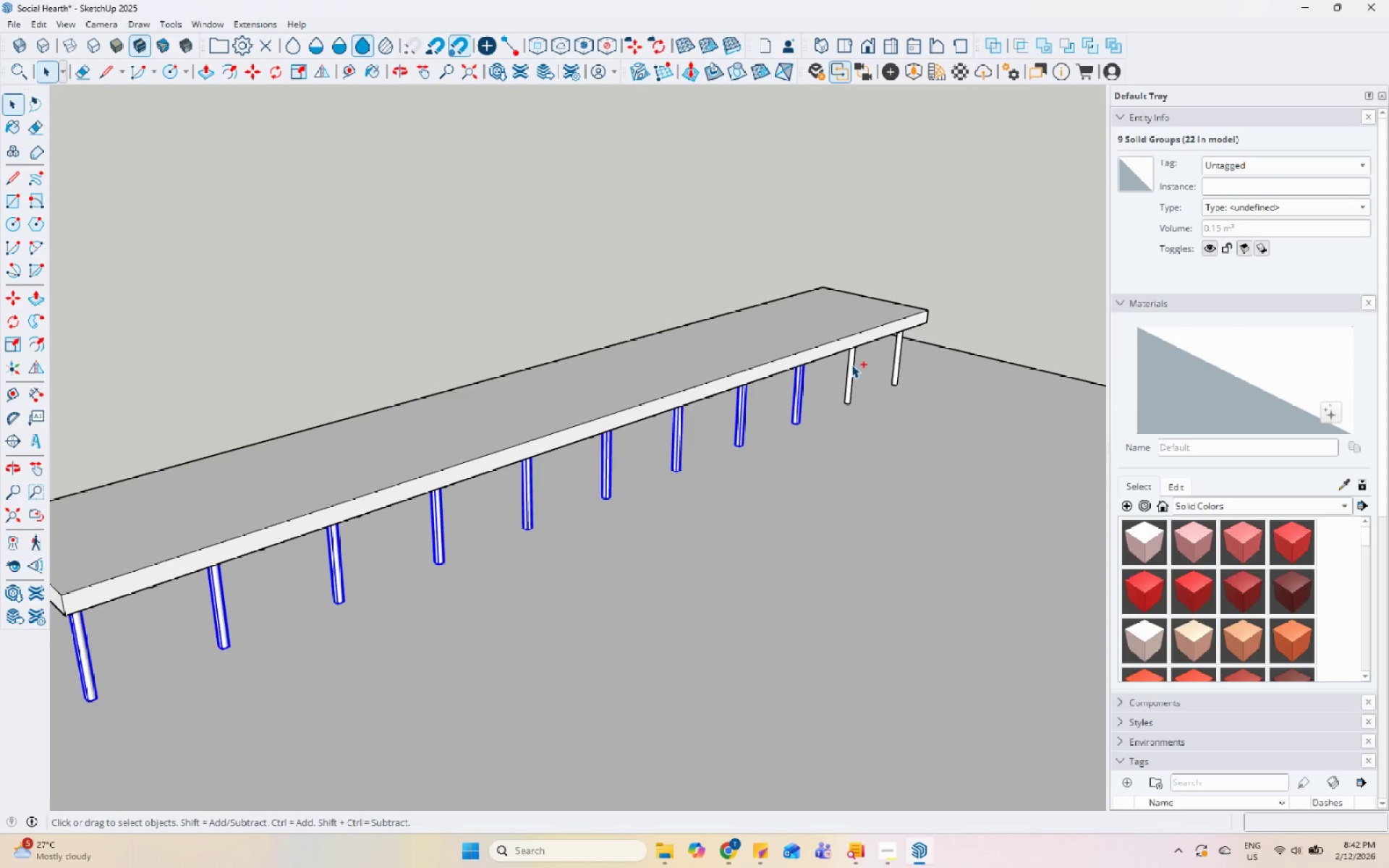 
hold_key(key=ControlLeft, duration=0.91)
left_click([899, 352])
 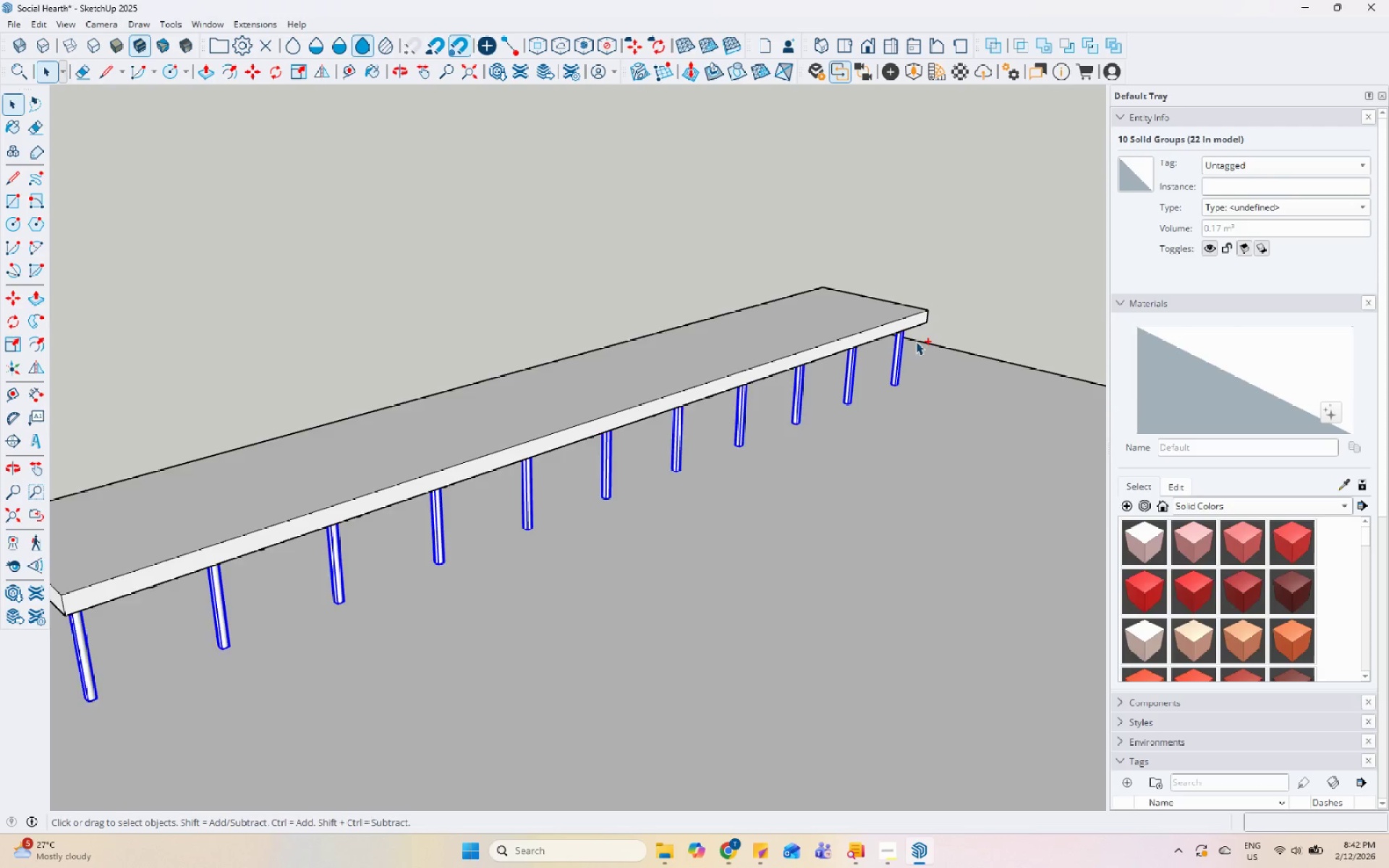 
scroll: coordinate [556, 463], scroll_direction: up, amount: 3.0
 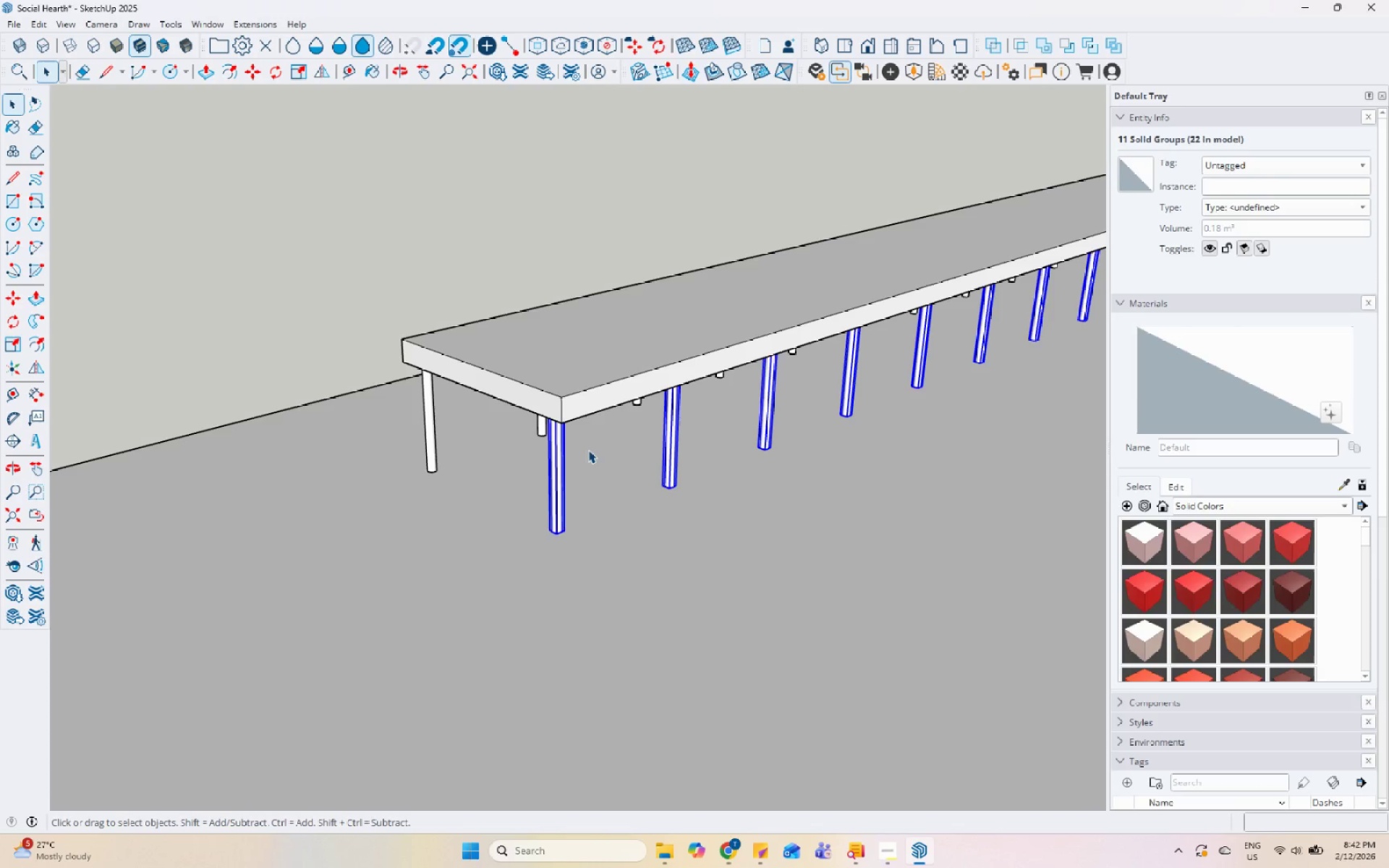 
key(M)
 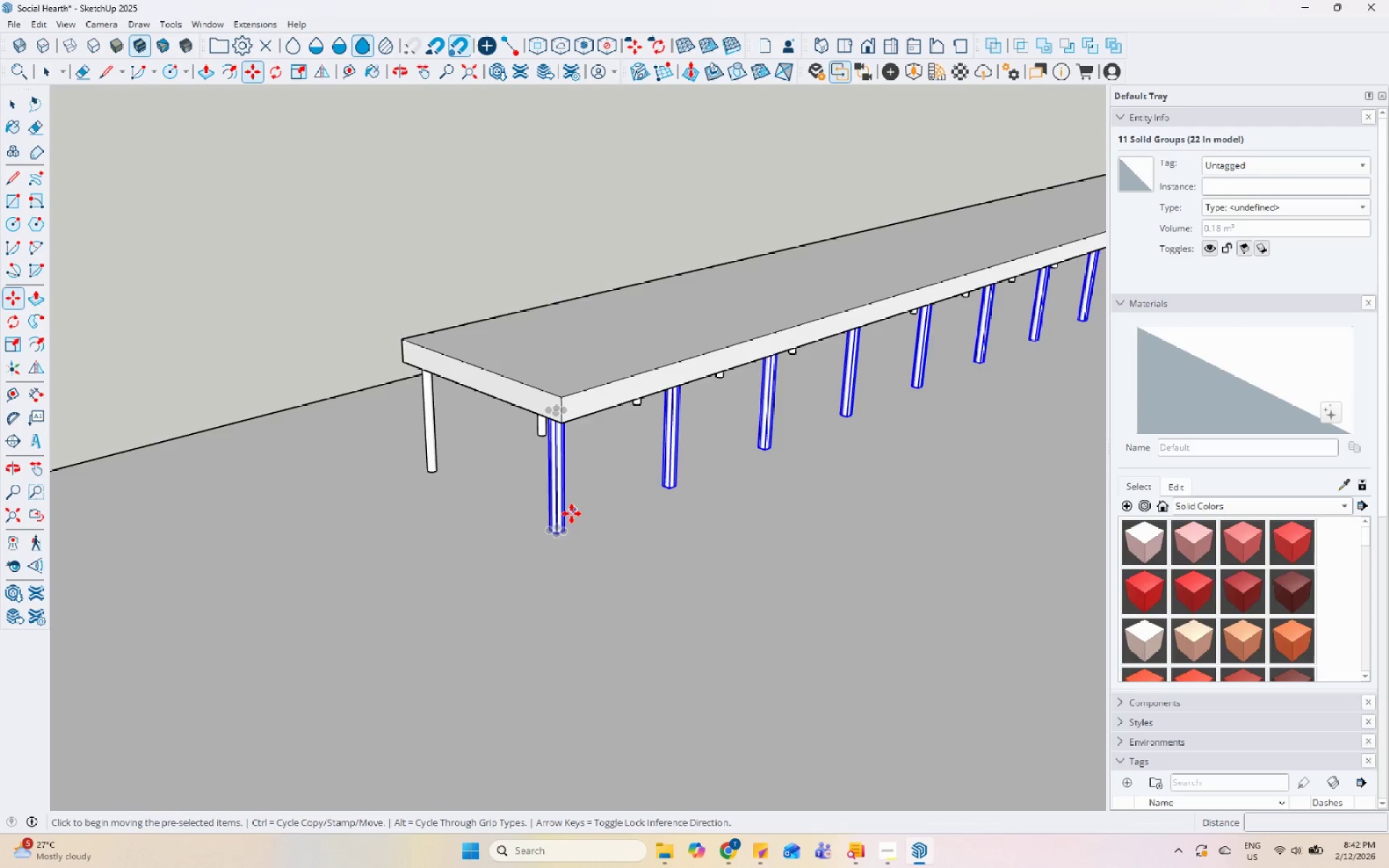 
scroll: coordinate [553, 544], scroll_direction: up, amount: 9.0
 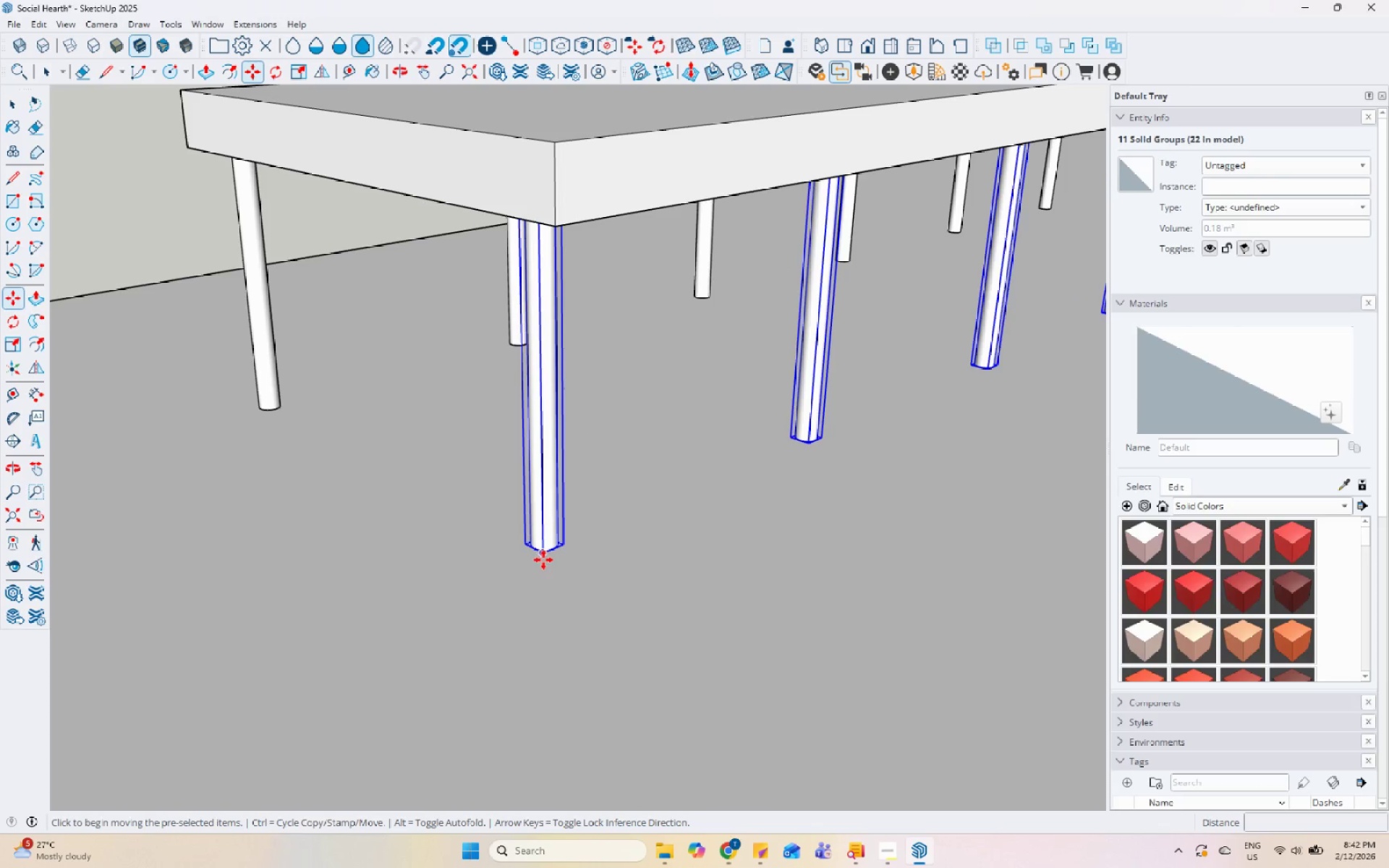 
key(Control+ControlLeft)
 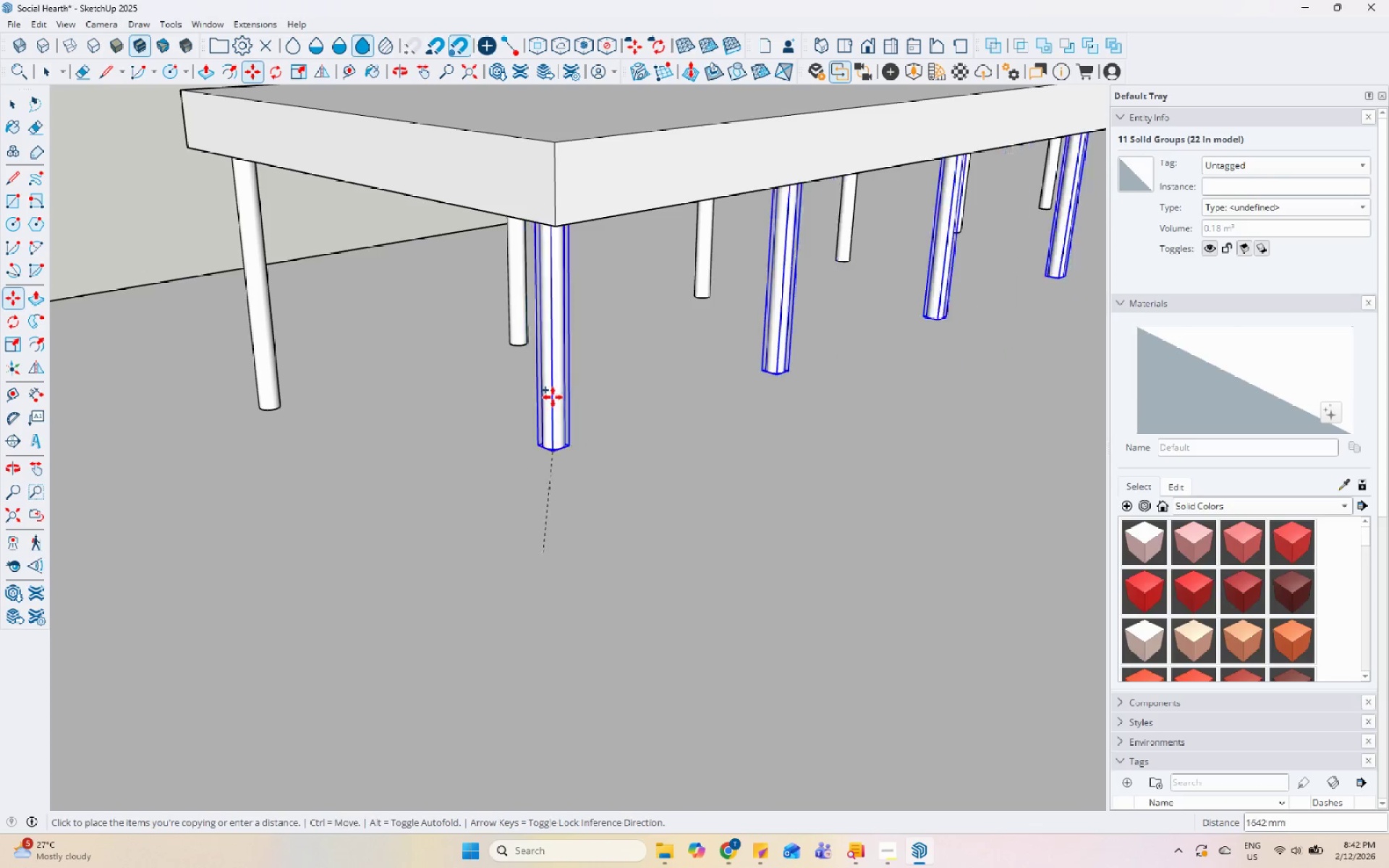 
scroll: coordinate [438, 435], scroll_direction: down, amount: 13.0
 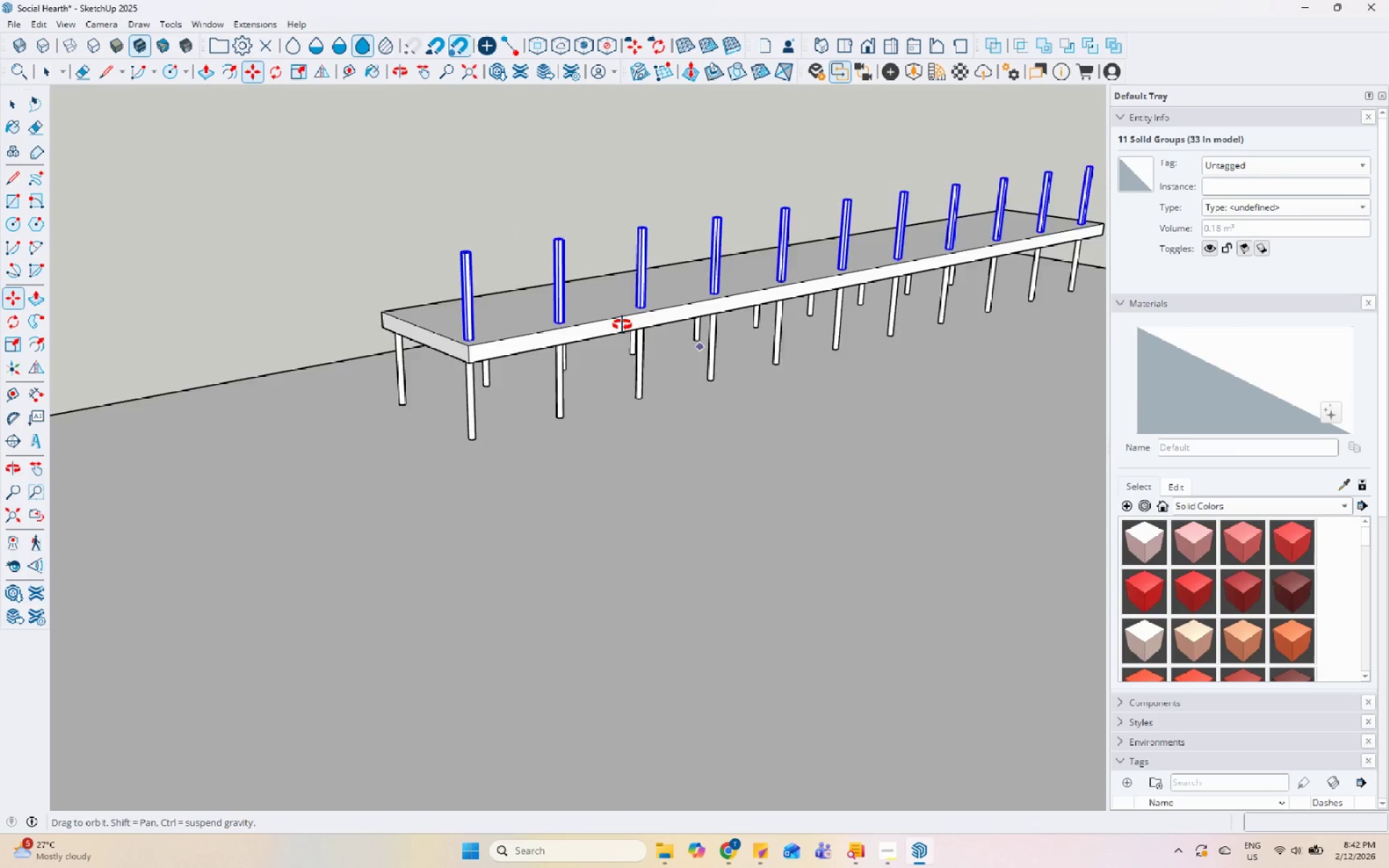 
key(Space)
 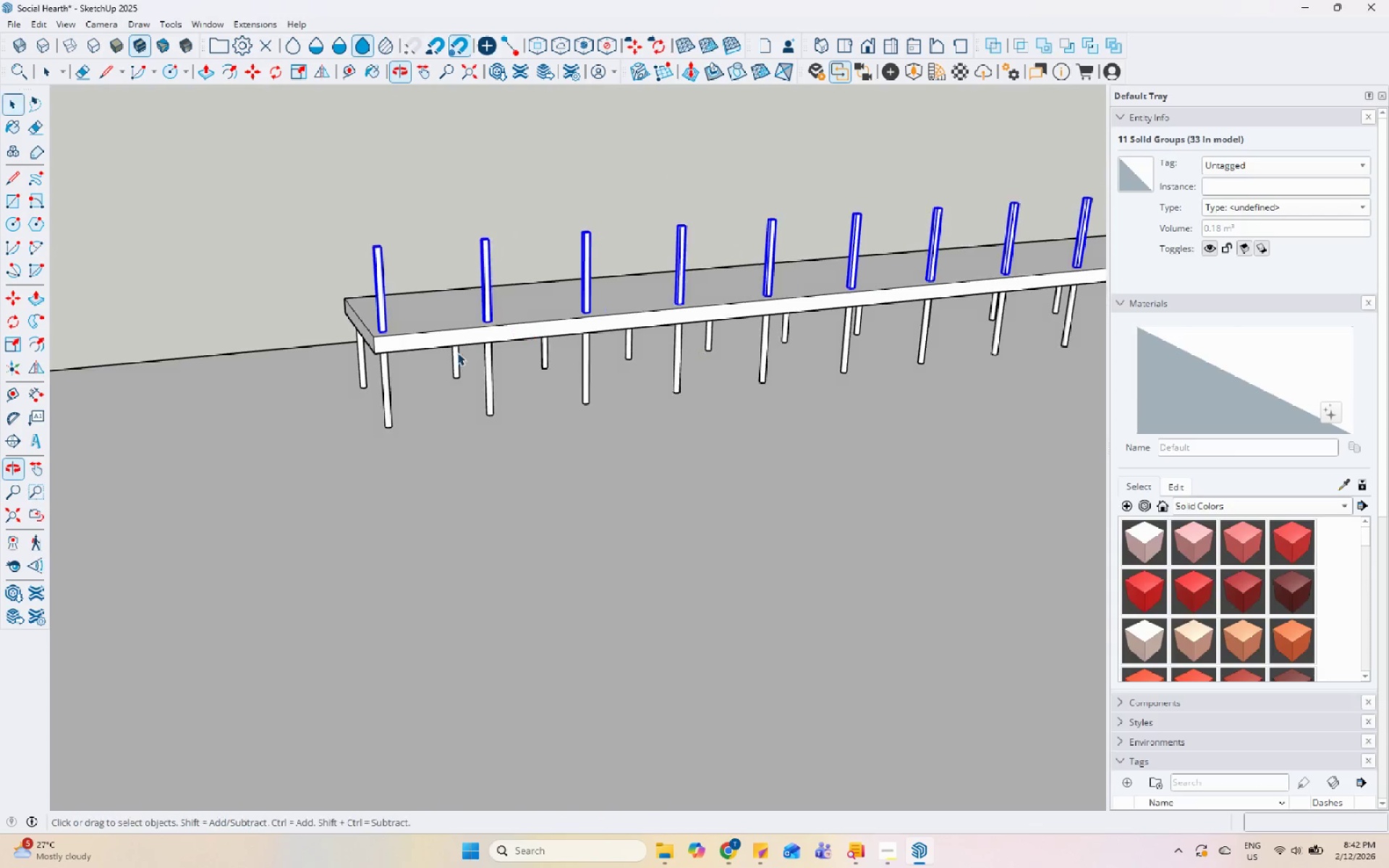 
scroll: coordinate [407, 391], scroll_direction: down, amount: 8.0
 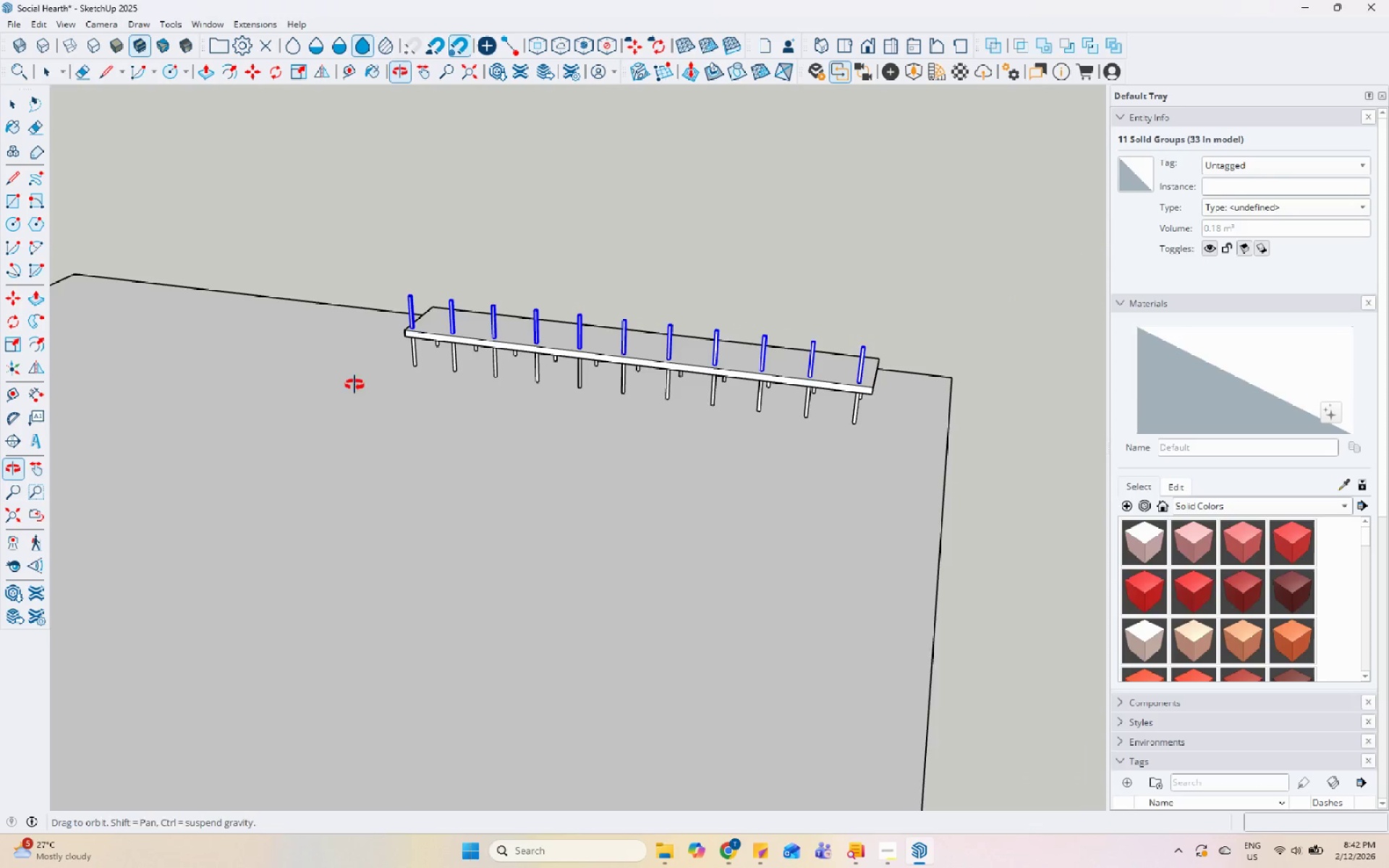 
scroll: coordinate [171, 286], scroll_direction: up, amount: 12.0
 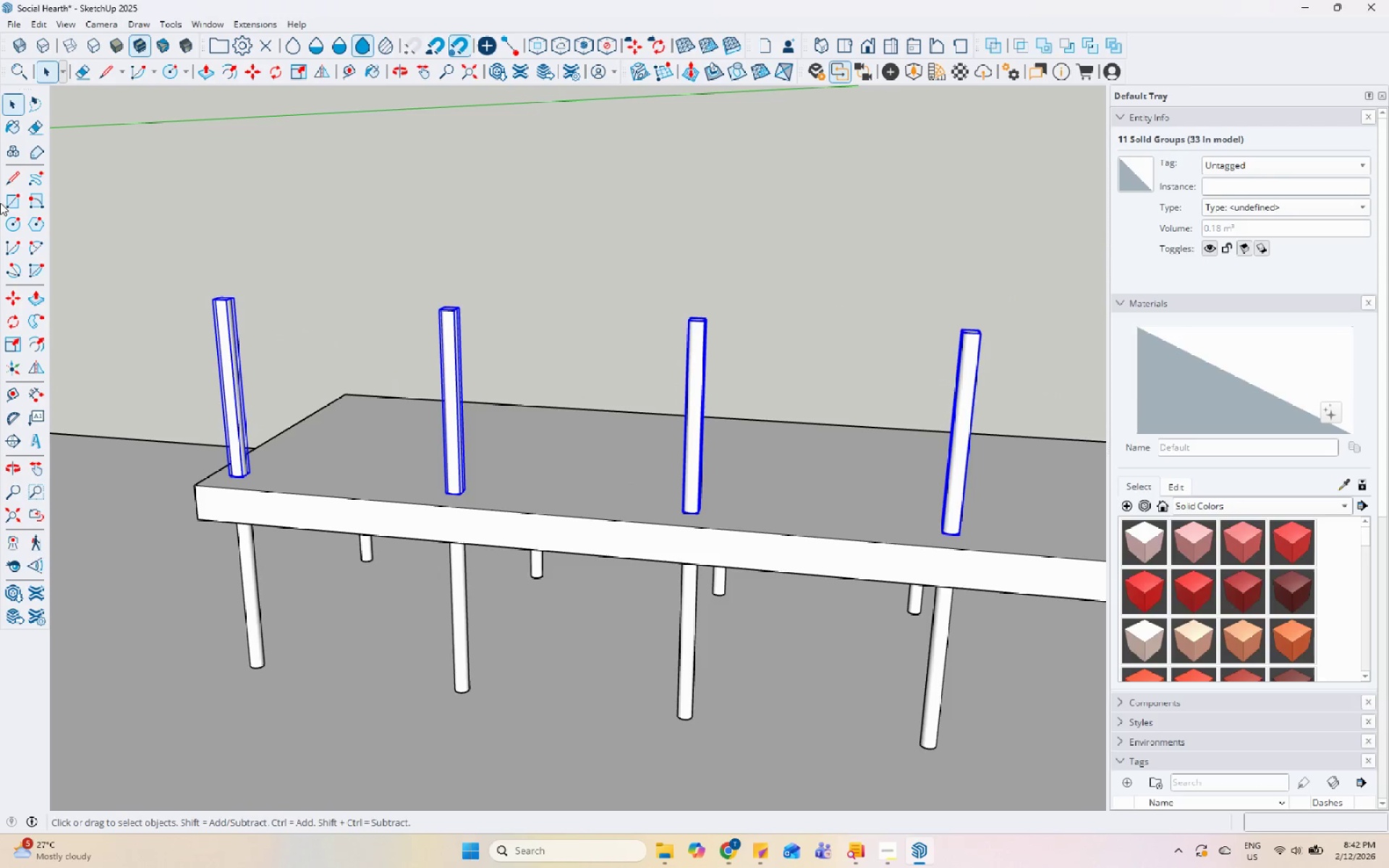 
left_click_drag(start_coordinate=[14, 218], to_coordinate=[28, 220])
 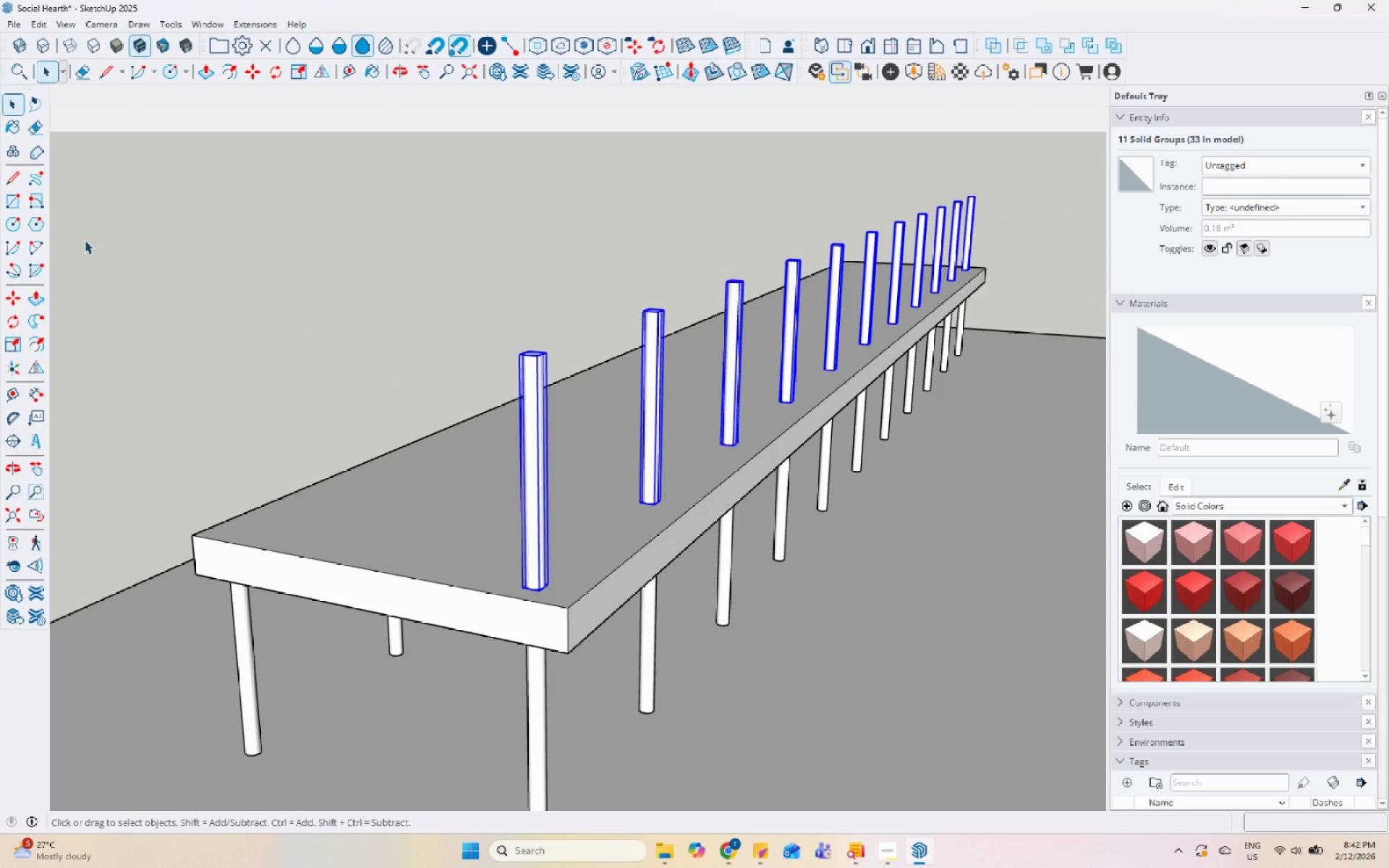 
left_click_drag(start_coordinate=[15, 223], to_coordinate=[19, 223])
 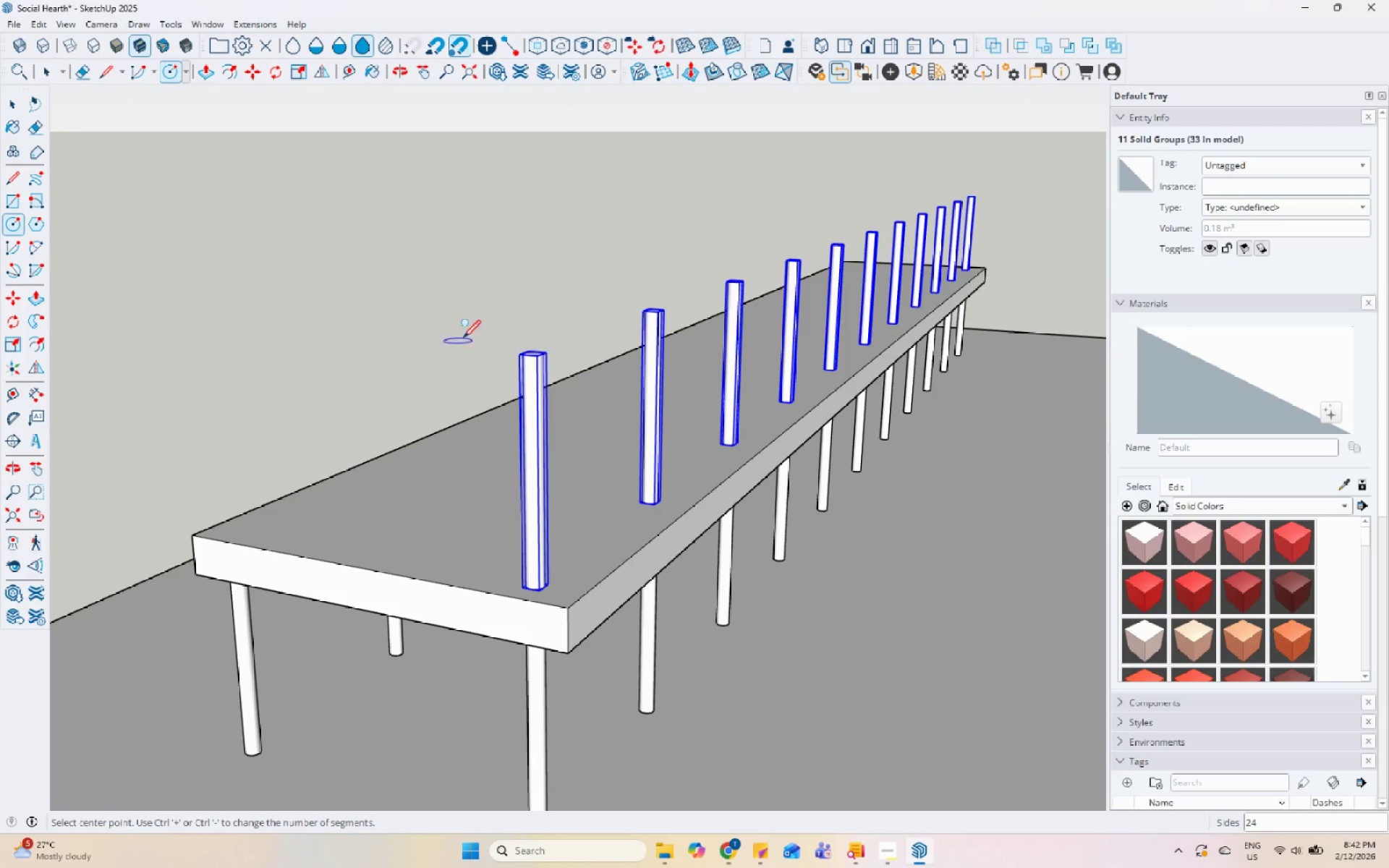 
scroll: coordinate [516, 365], scroll_direction: down, amount: 2.0
 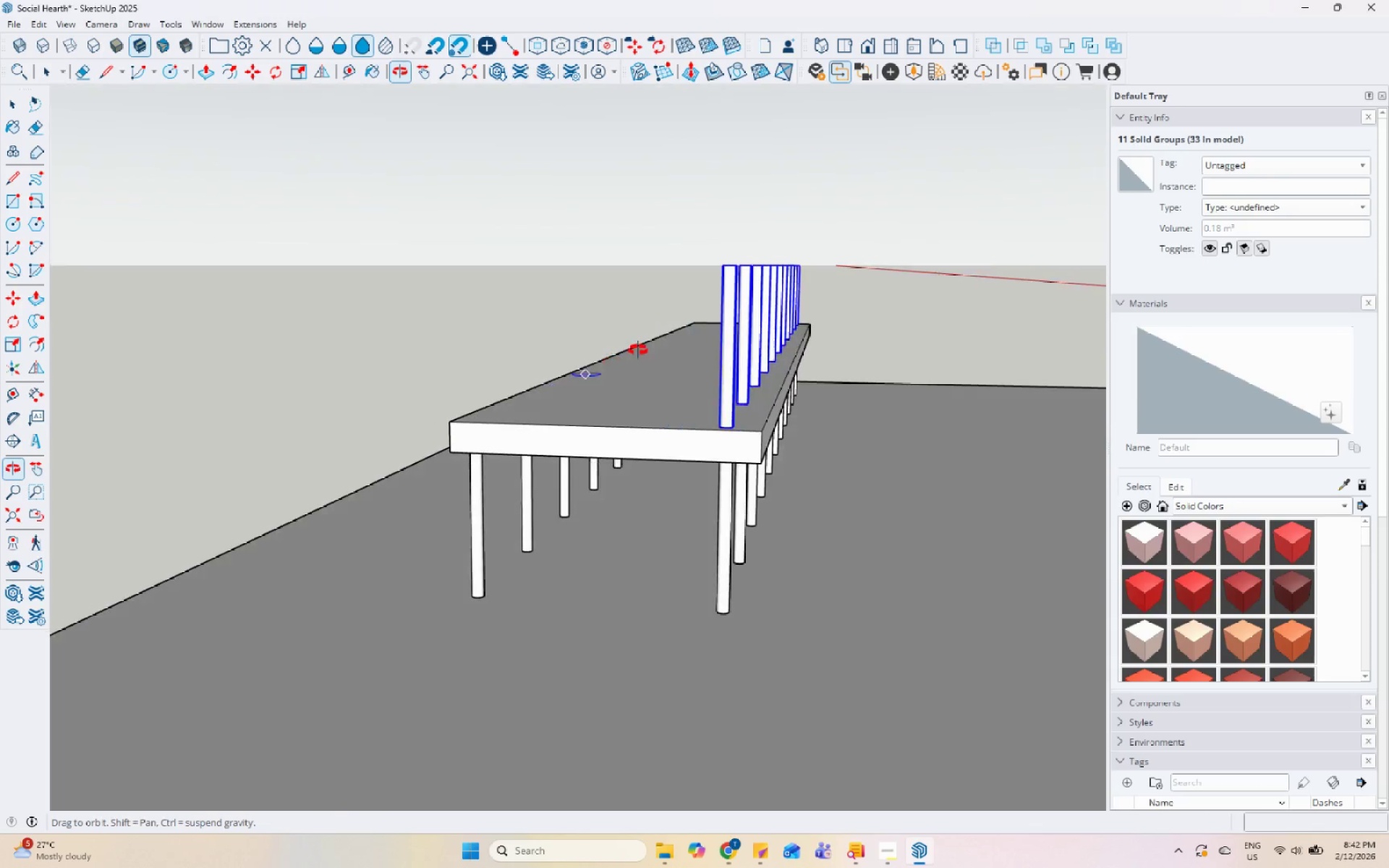 
scroll: coordinate [675, 430], scroll_direction: up, amount: 18.0
 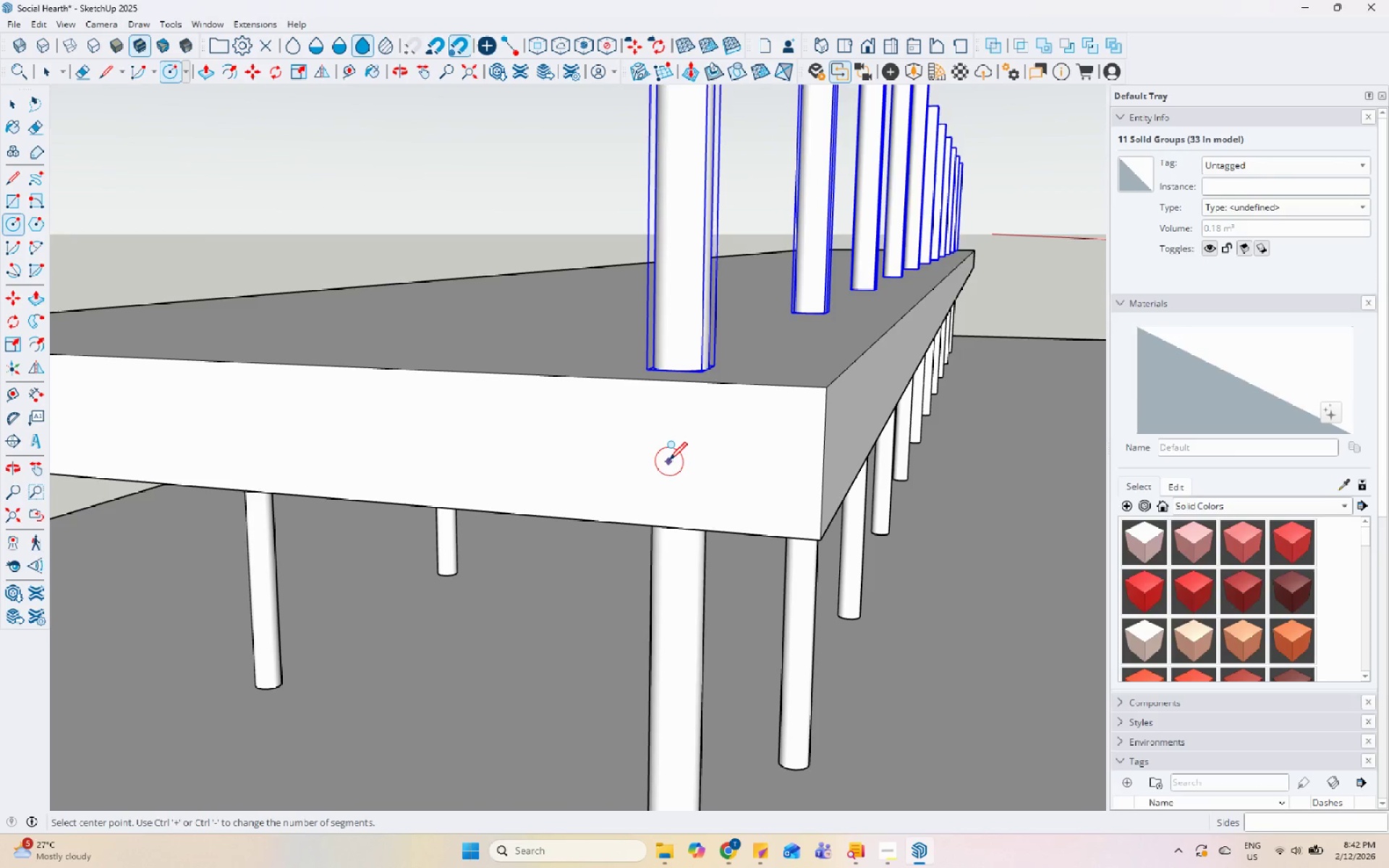 
left_click([669, 464])
 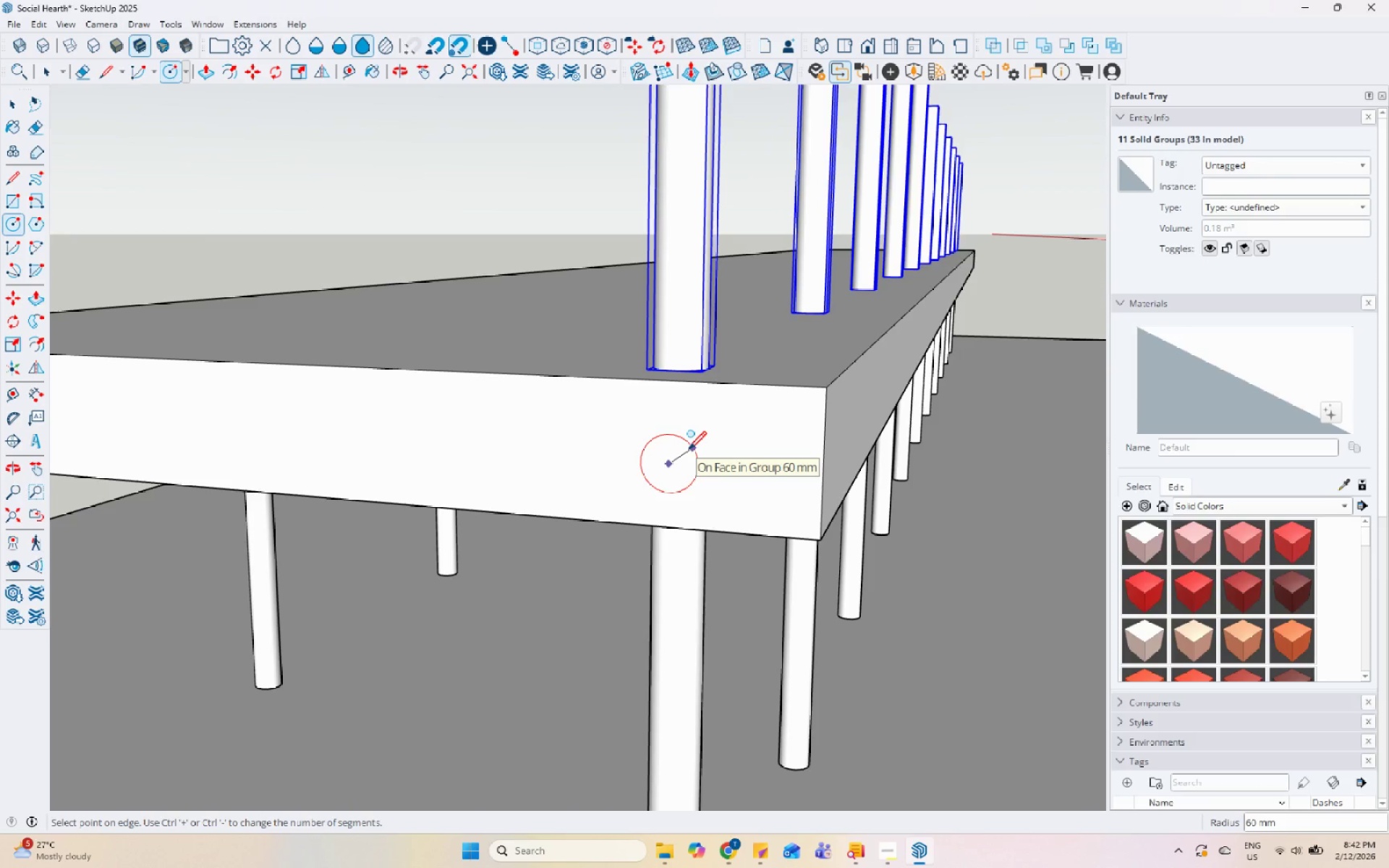 
left_click([689, 451])
 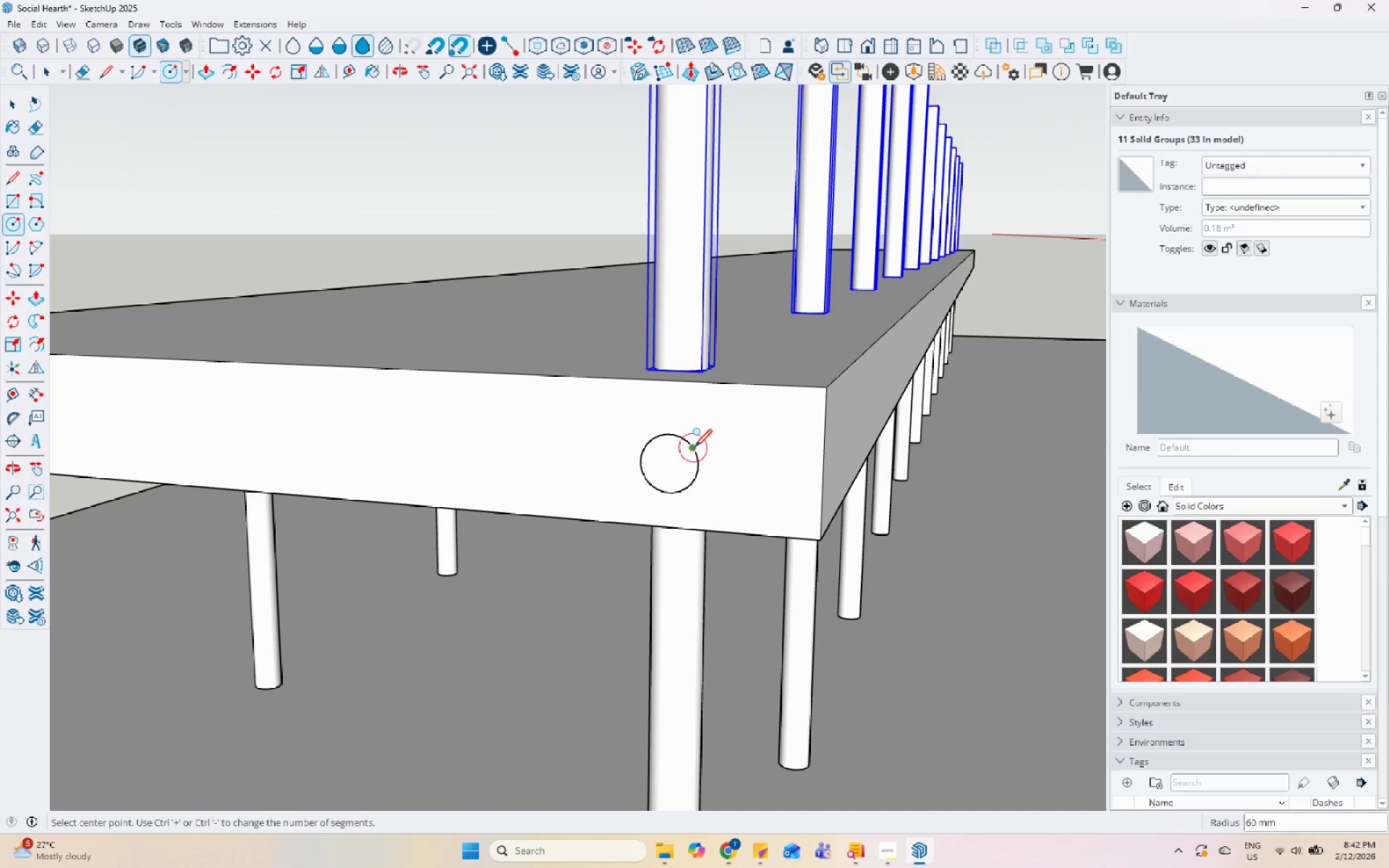 
key(Space)
 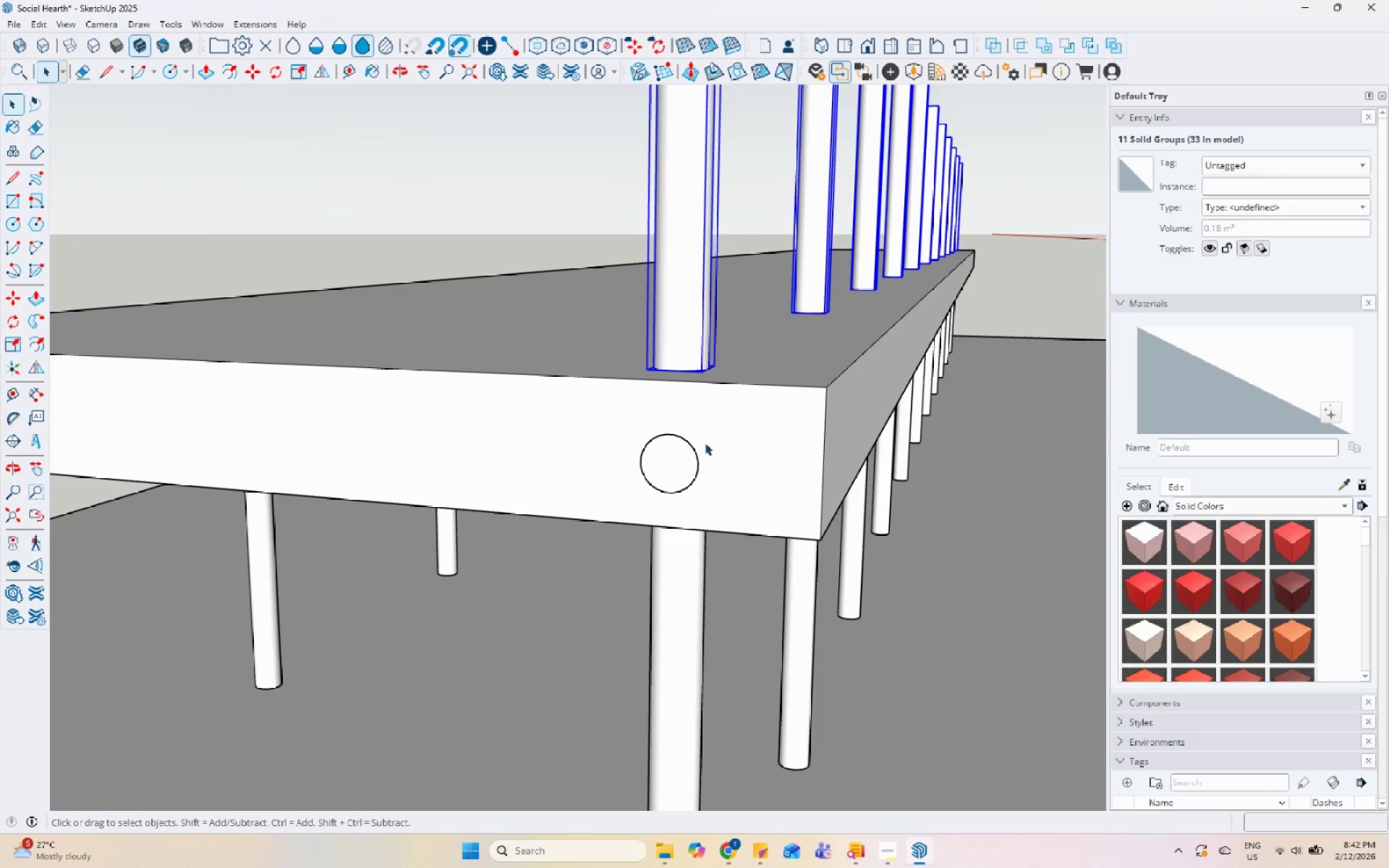 
left_click([679, 461])
 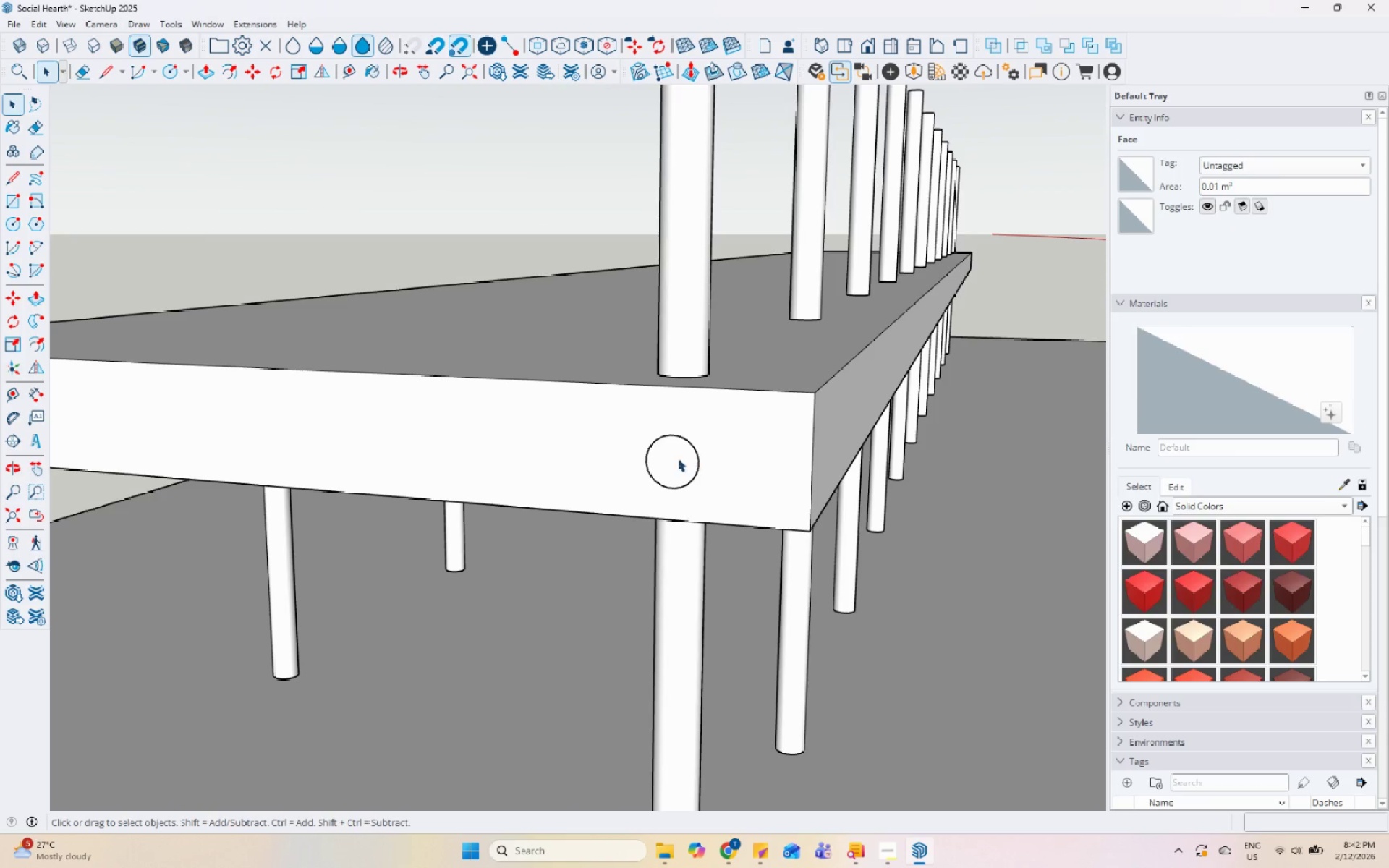 
scroll: coordinate [703, 443], scroll_direction: down, amount: 1.0
 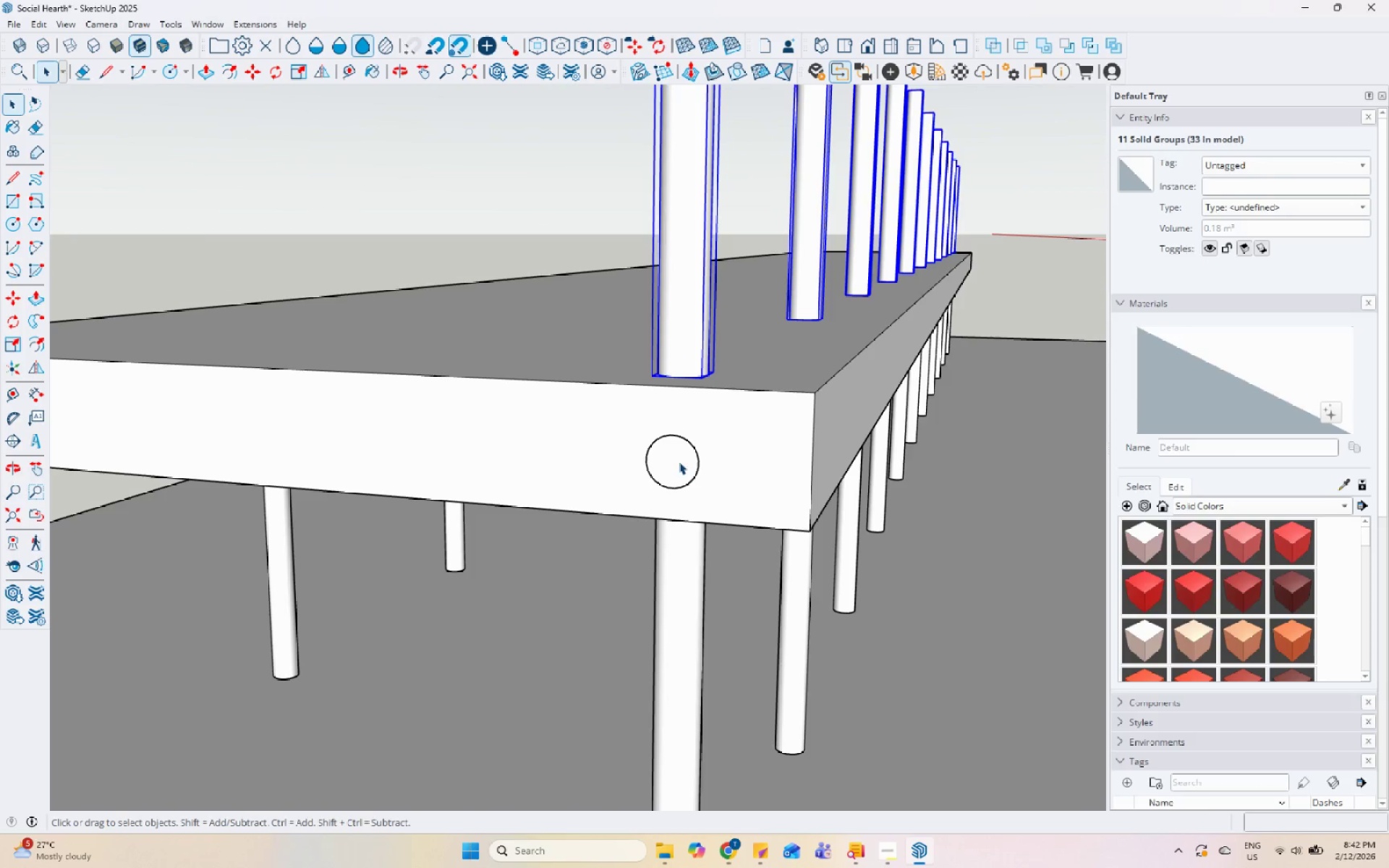 
double_click([664, 456])
 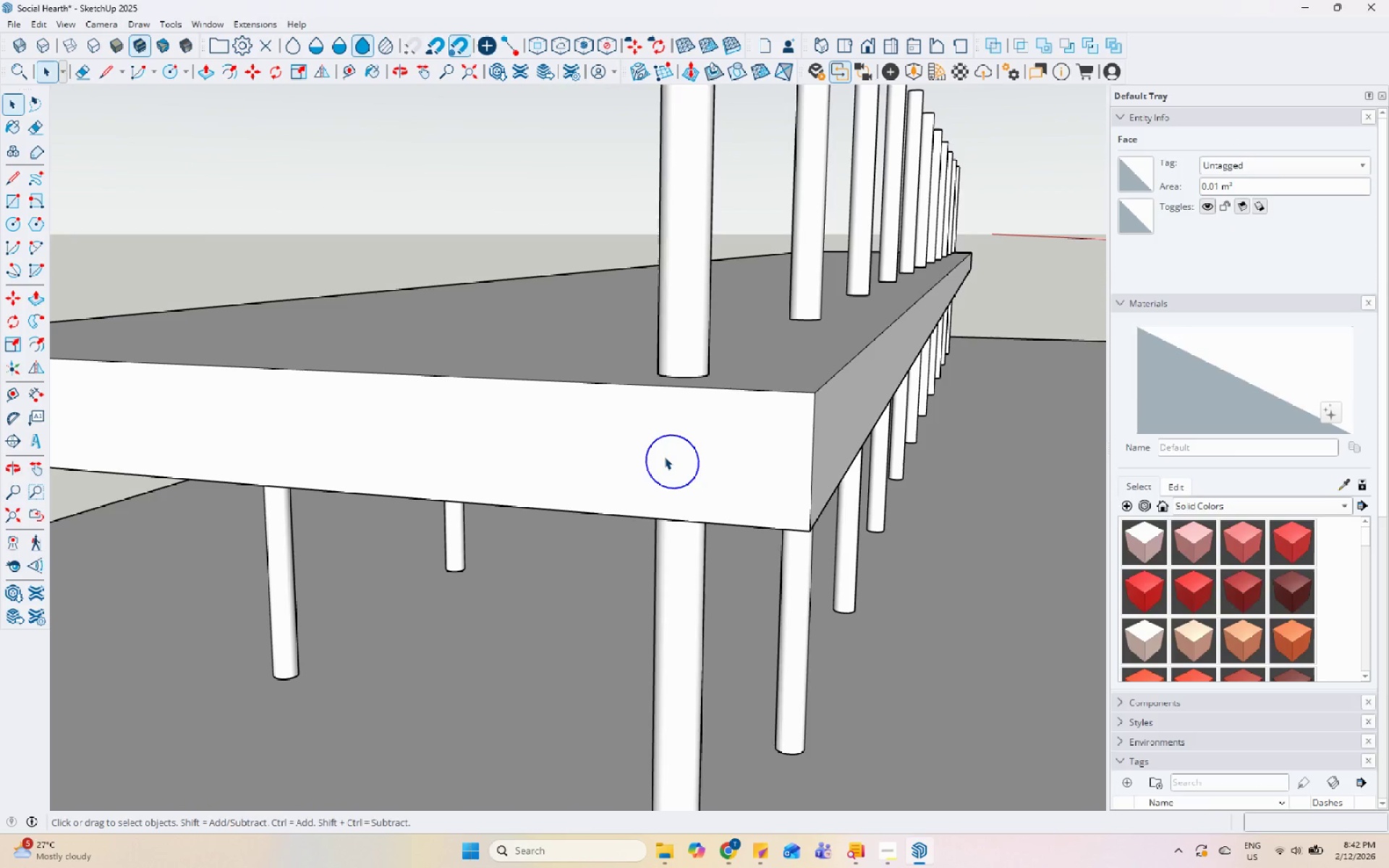 
right_click([664, 456])
 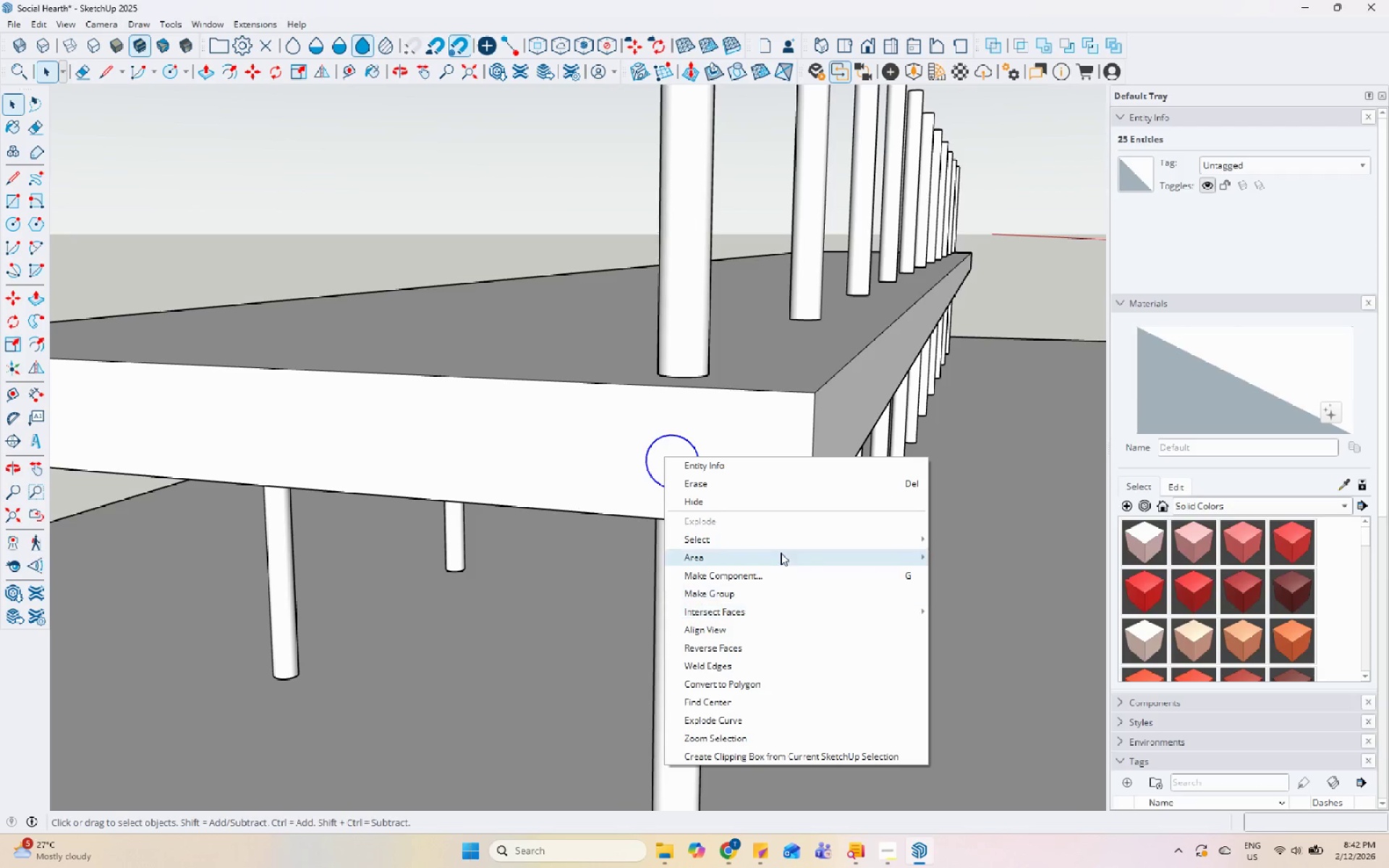 
left_click([776, 591])
 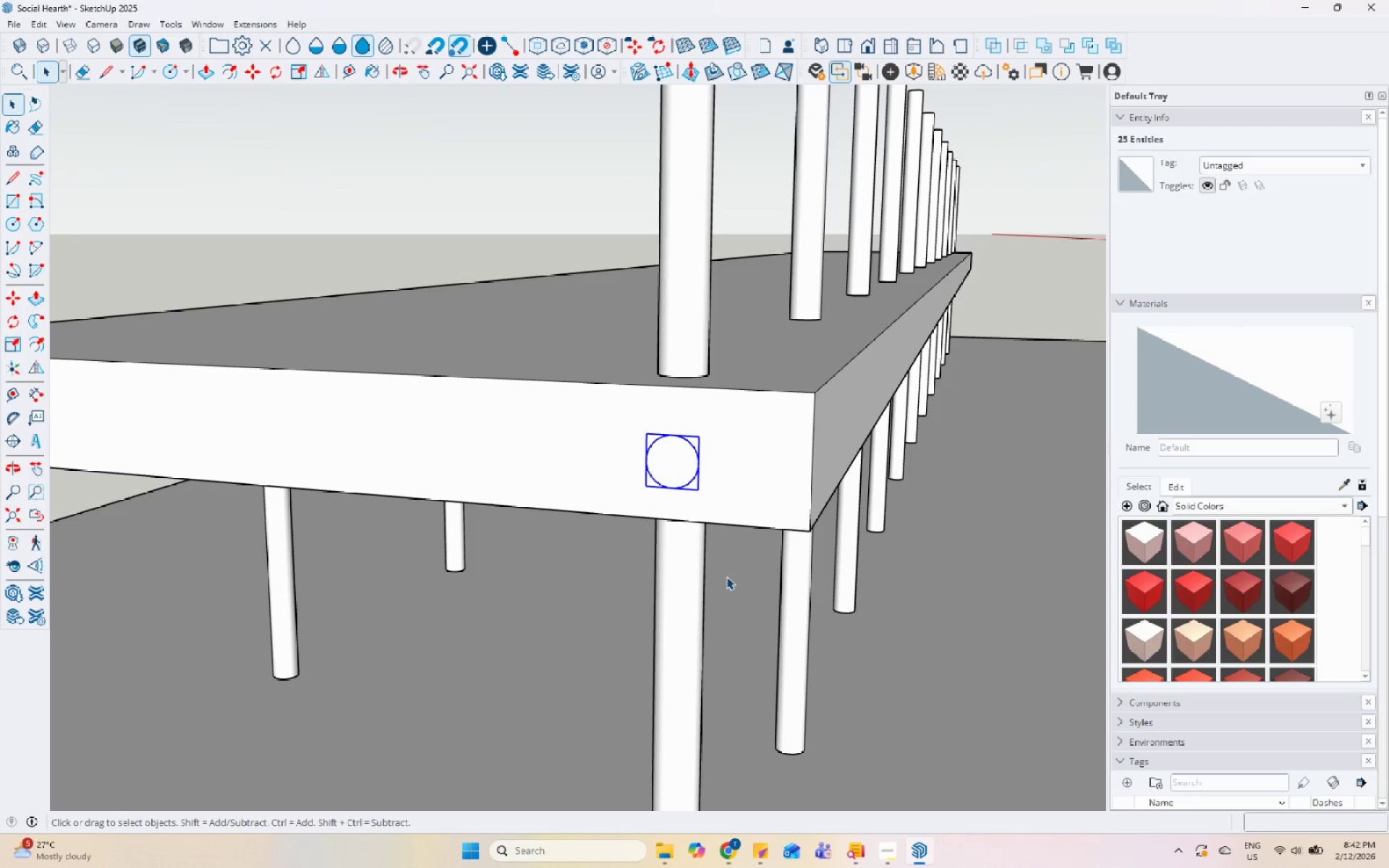 
key(M)
 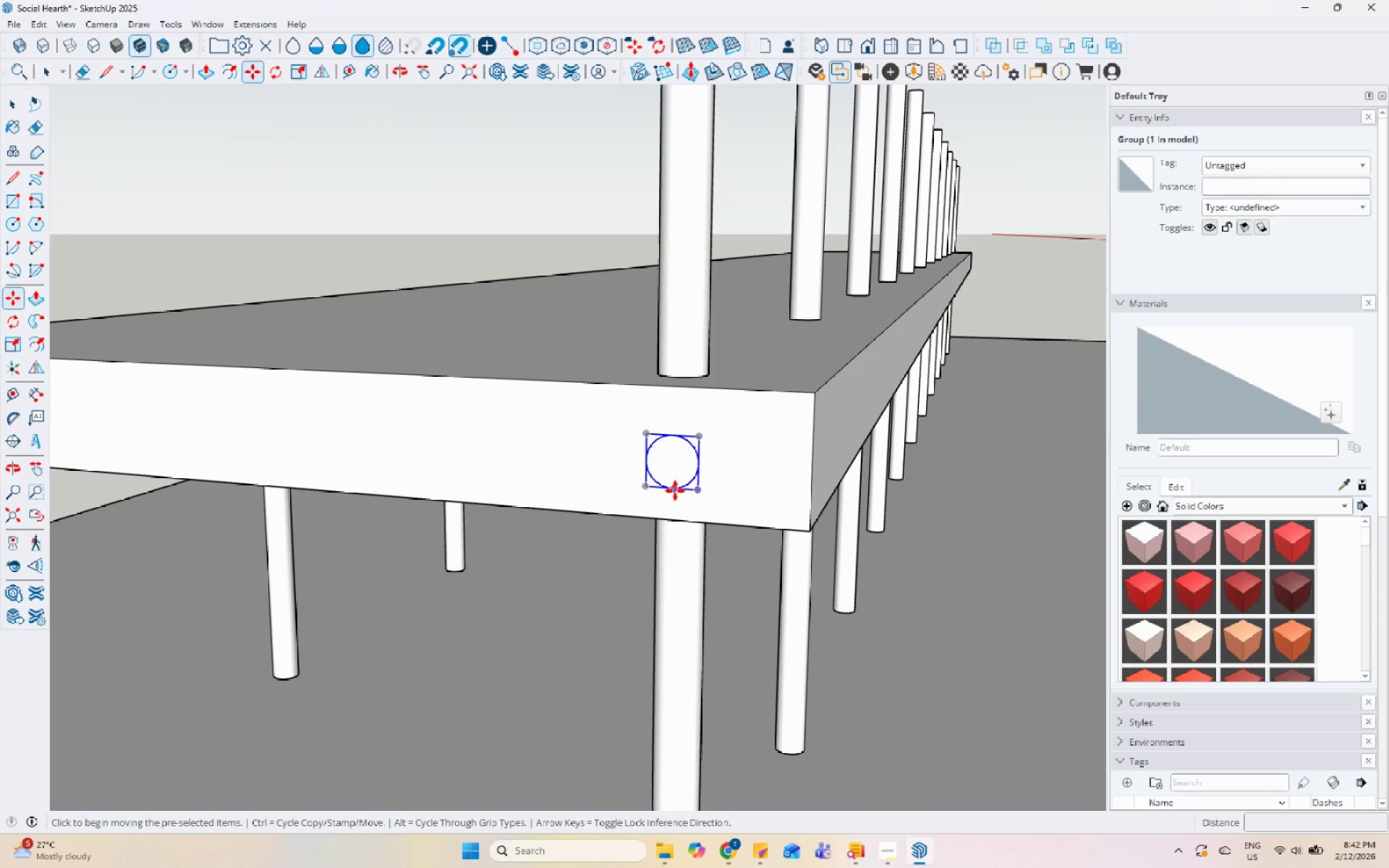 
left_click_drag(start_coordinate=[673, 488], to_coordinate=[680, 488])
 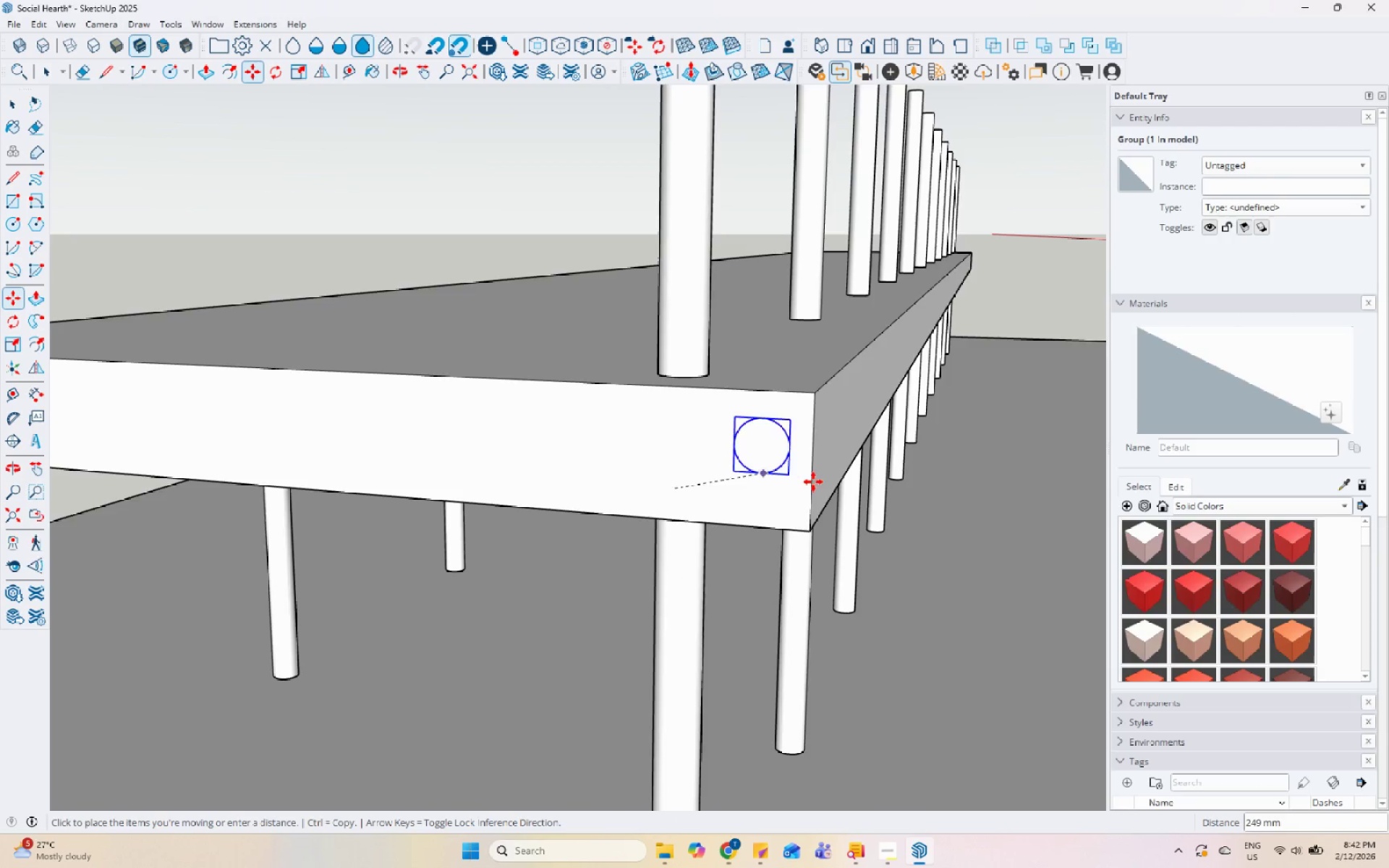 
scroll: coordinate [621, 430], scroll_direction: down, amount: 1.0
 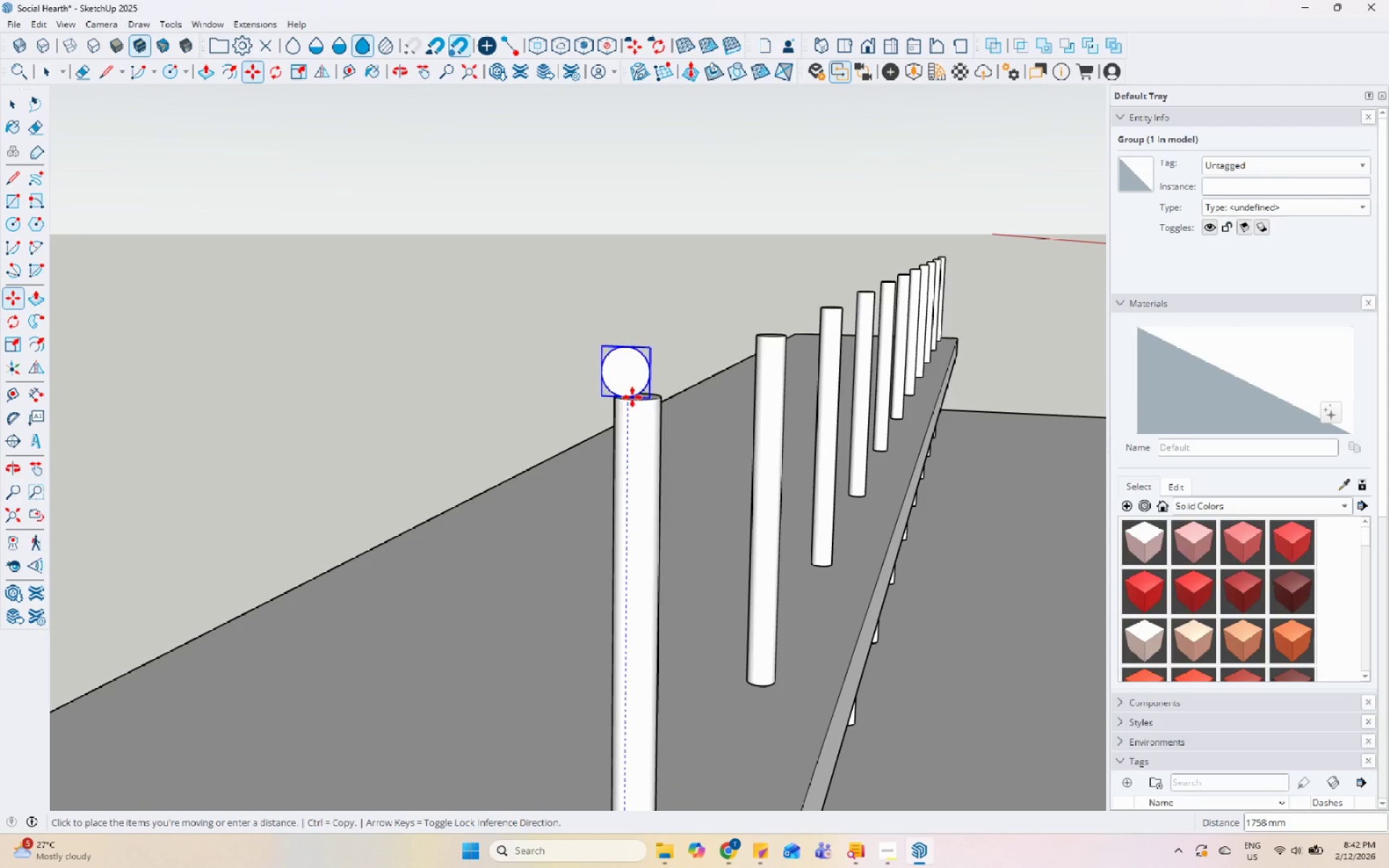 
scroll: coordinate [633, 395], scroll_direction: up, amount: 10.0
 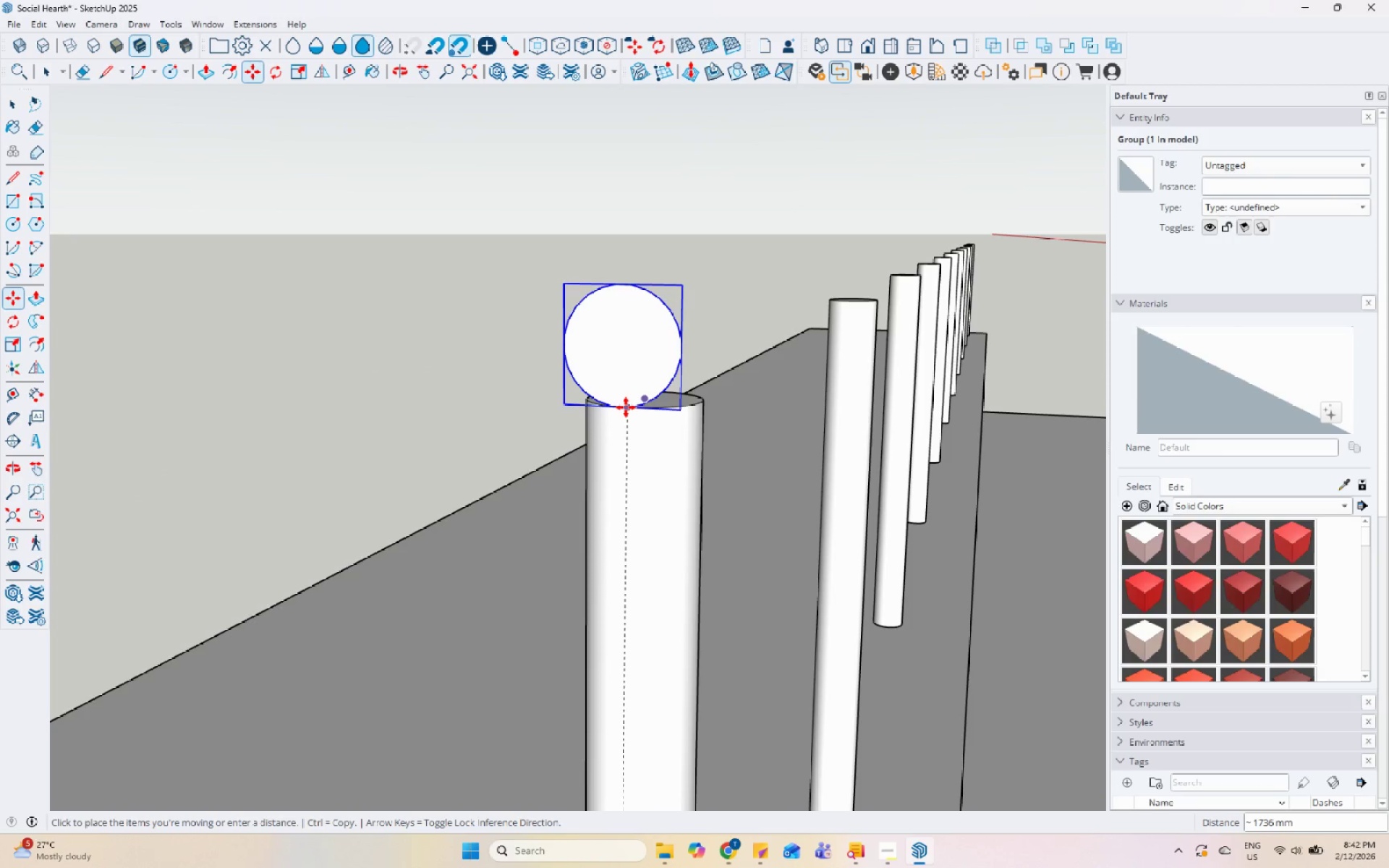 
left_click([624, 407])
 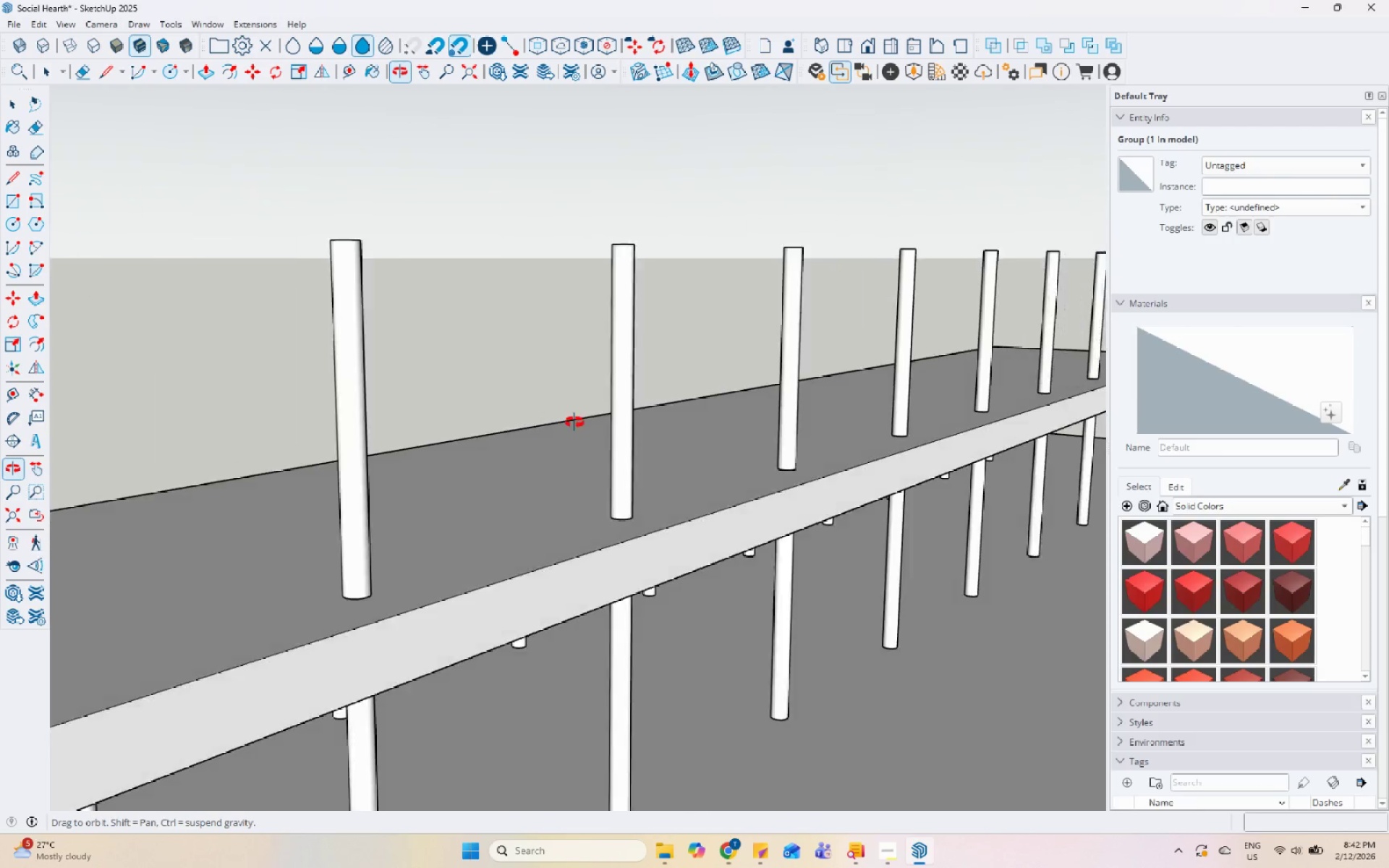 
scroll: coordinate [759, 407], scroll_direction: down, amount: 14.0
 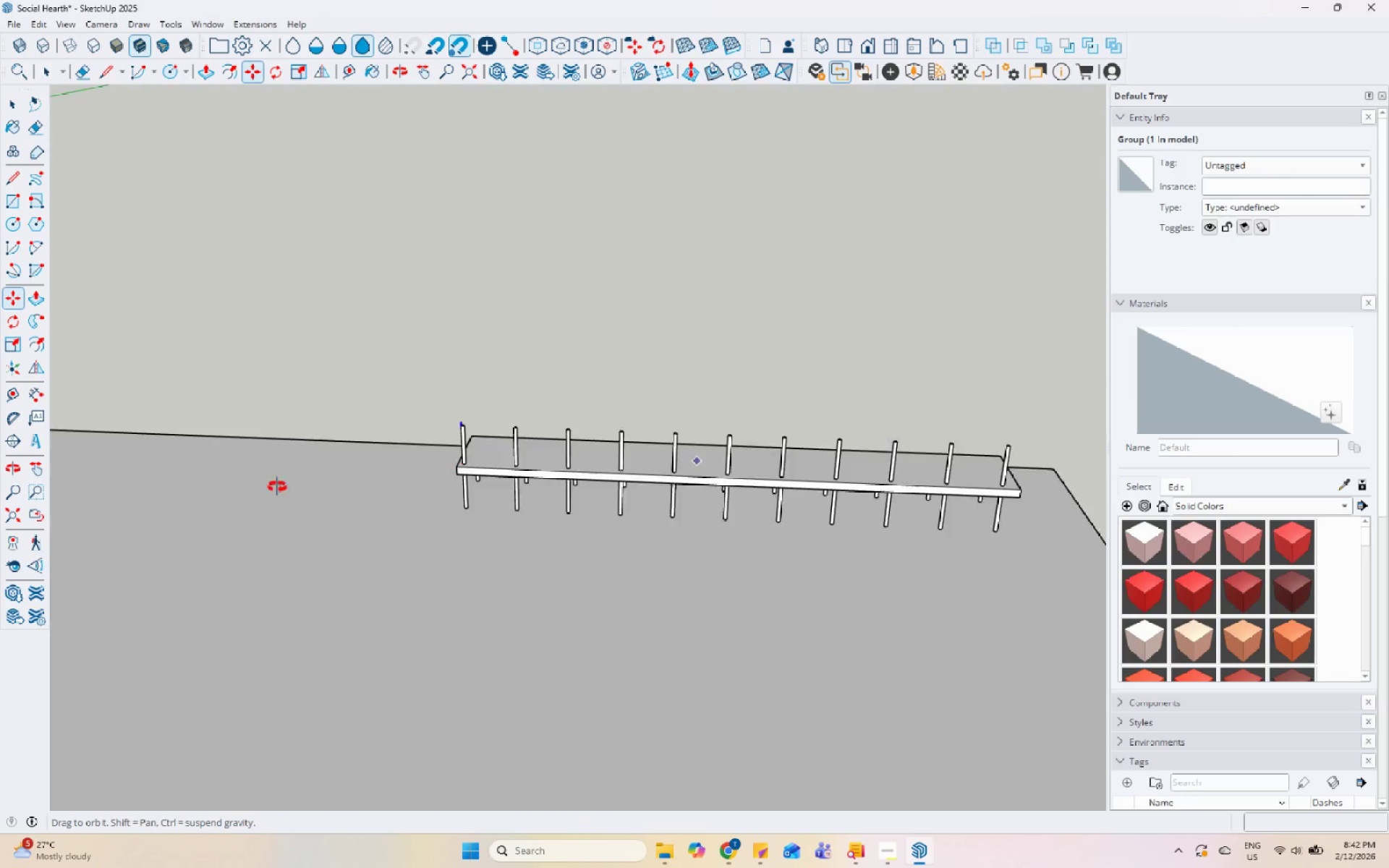 
scroll: coordinate [482, 320], scroll_direction: up, amount: 14.0
 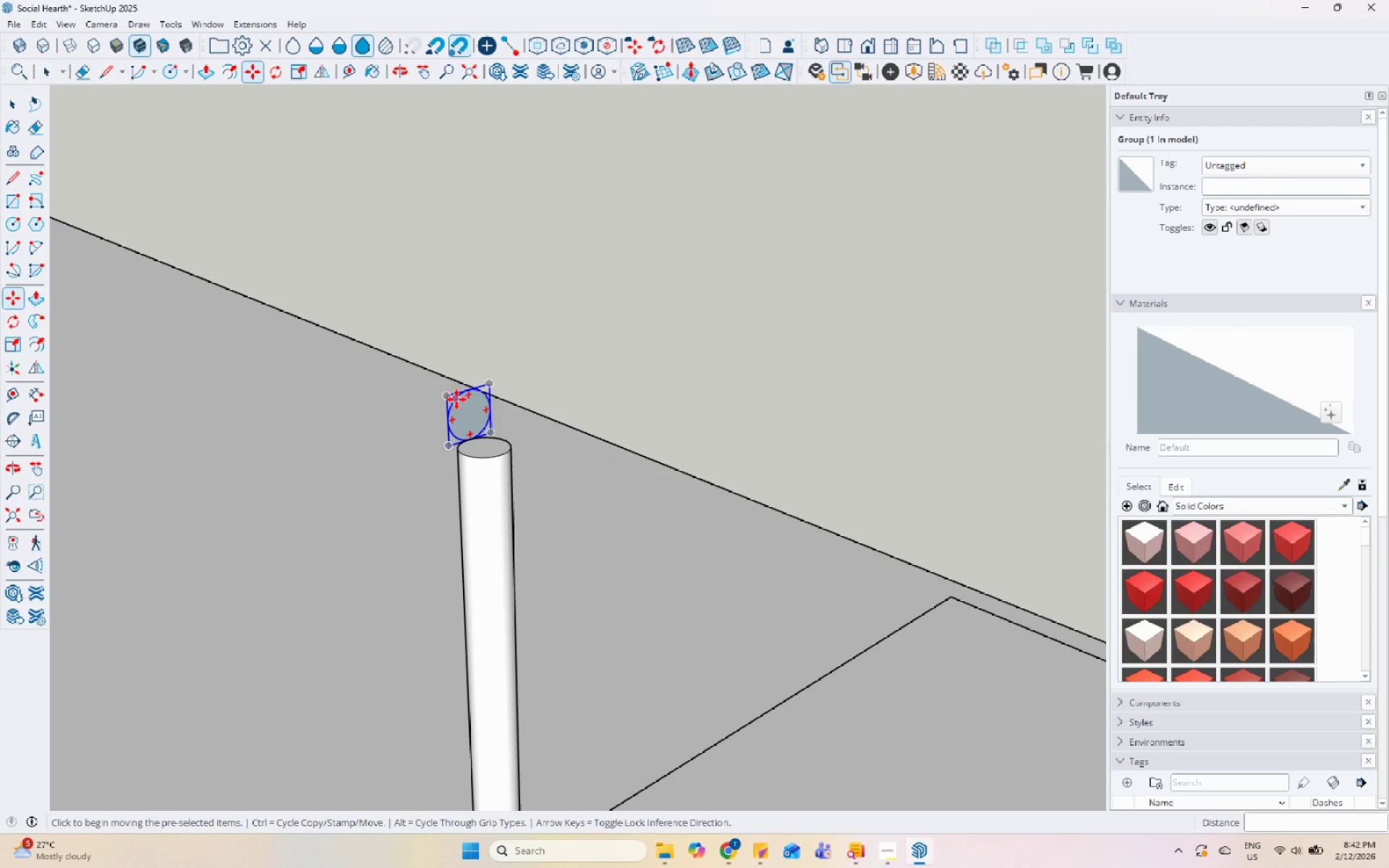 
key(Space)
 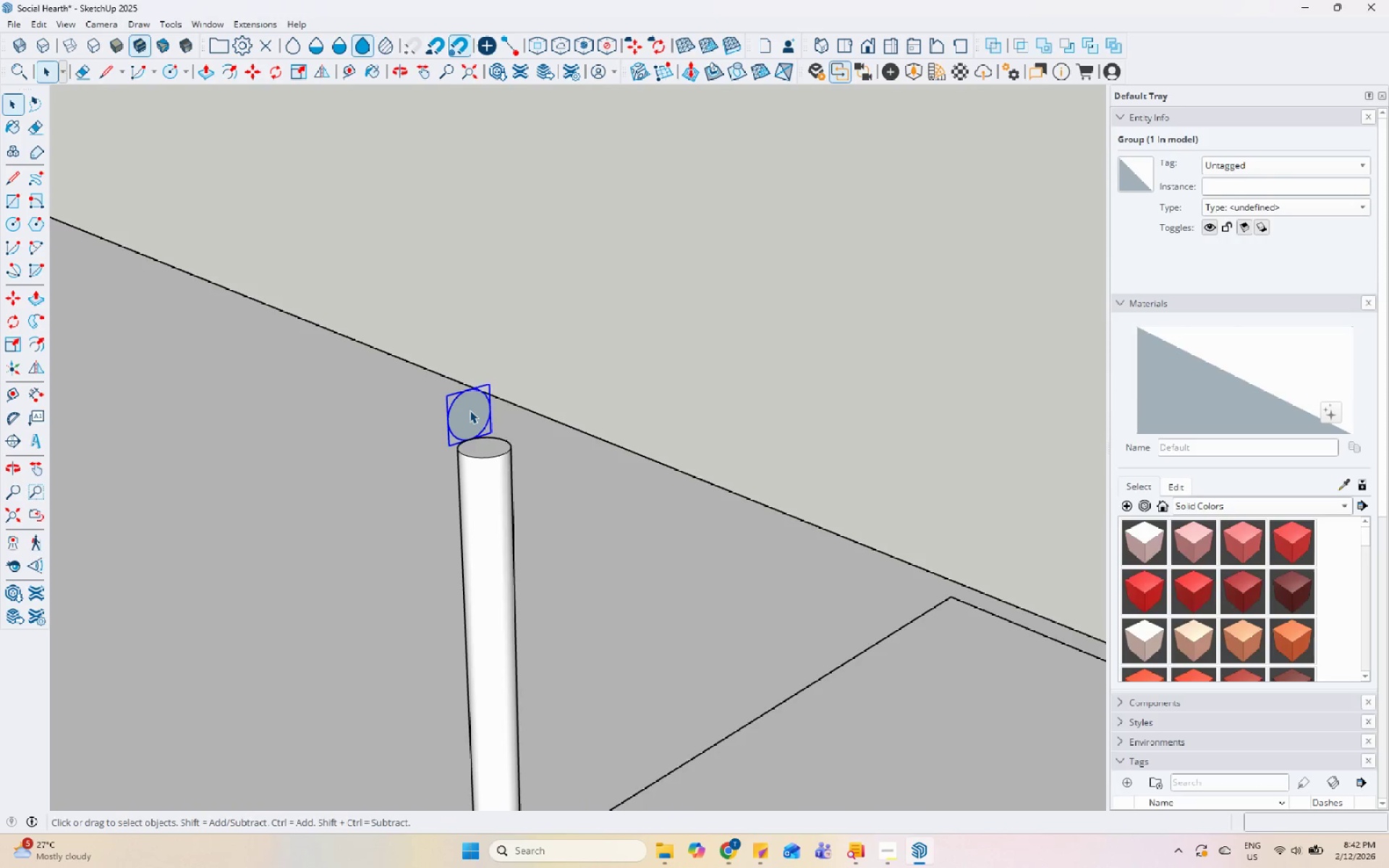 
double_click([470, 410])
 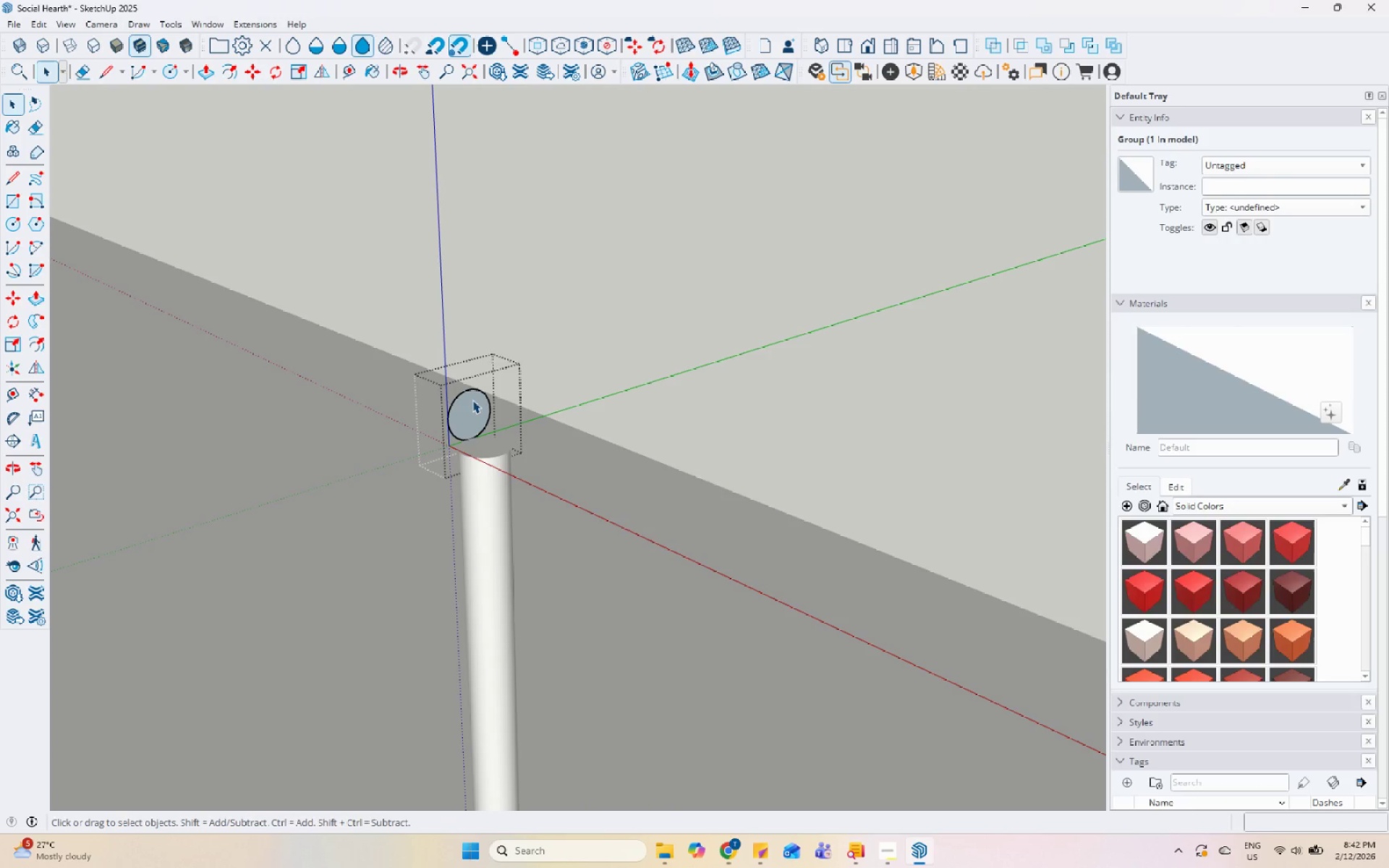 
triple_click([472, 401])
 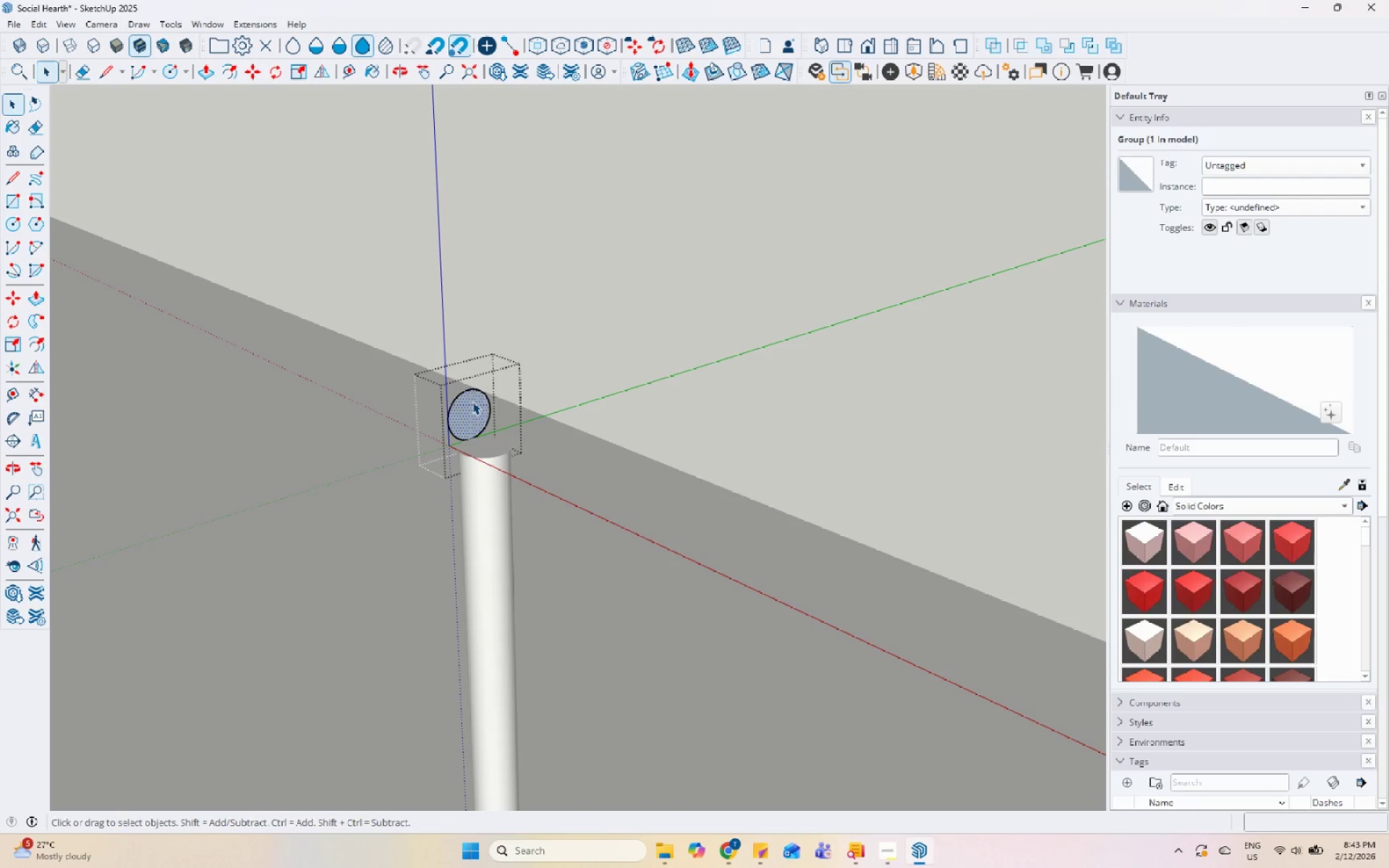 
key(P)
 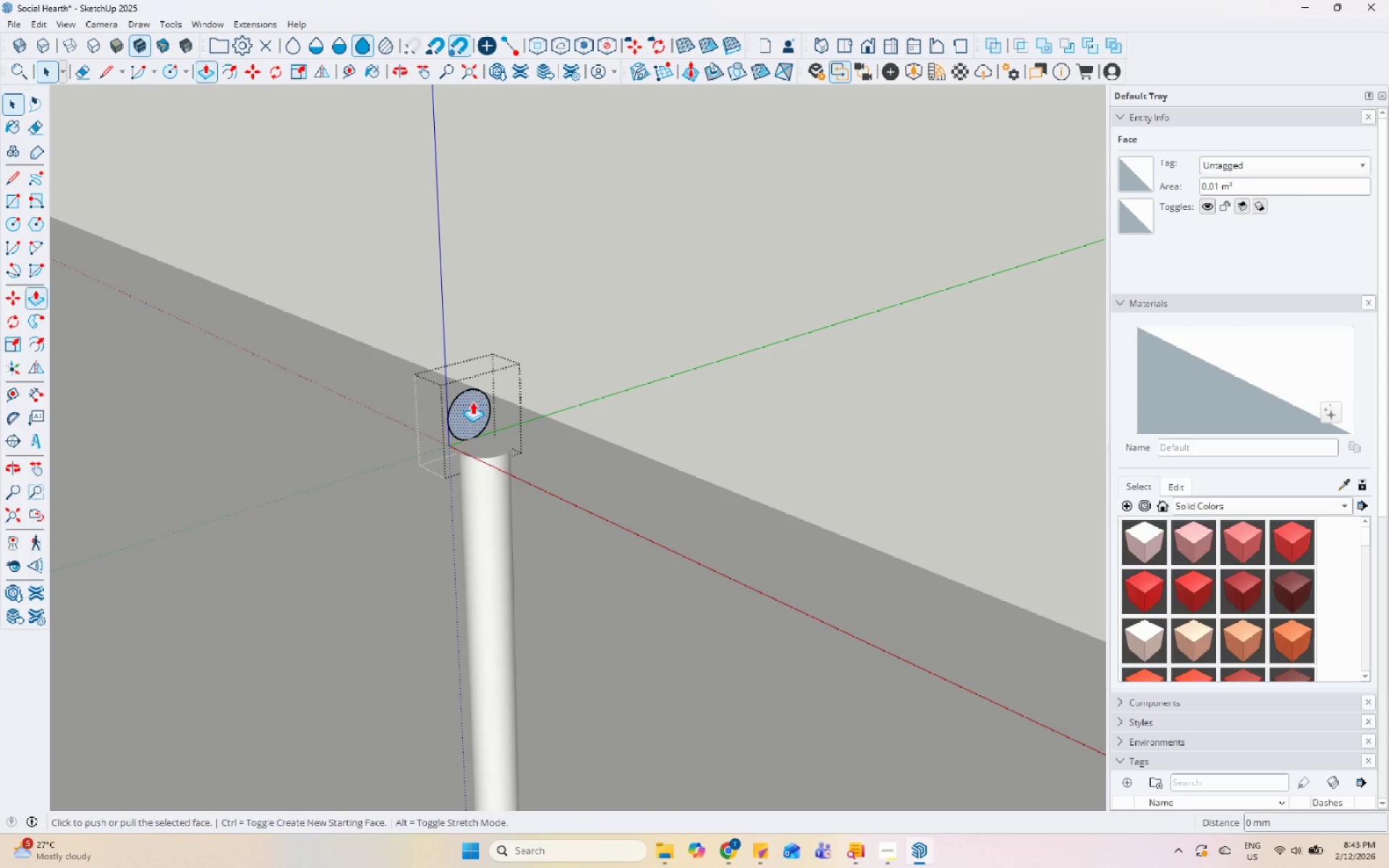 
left_click([472, 401])
 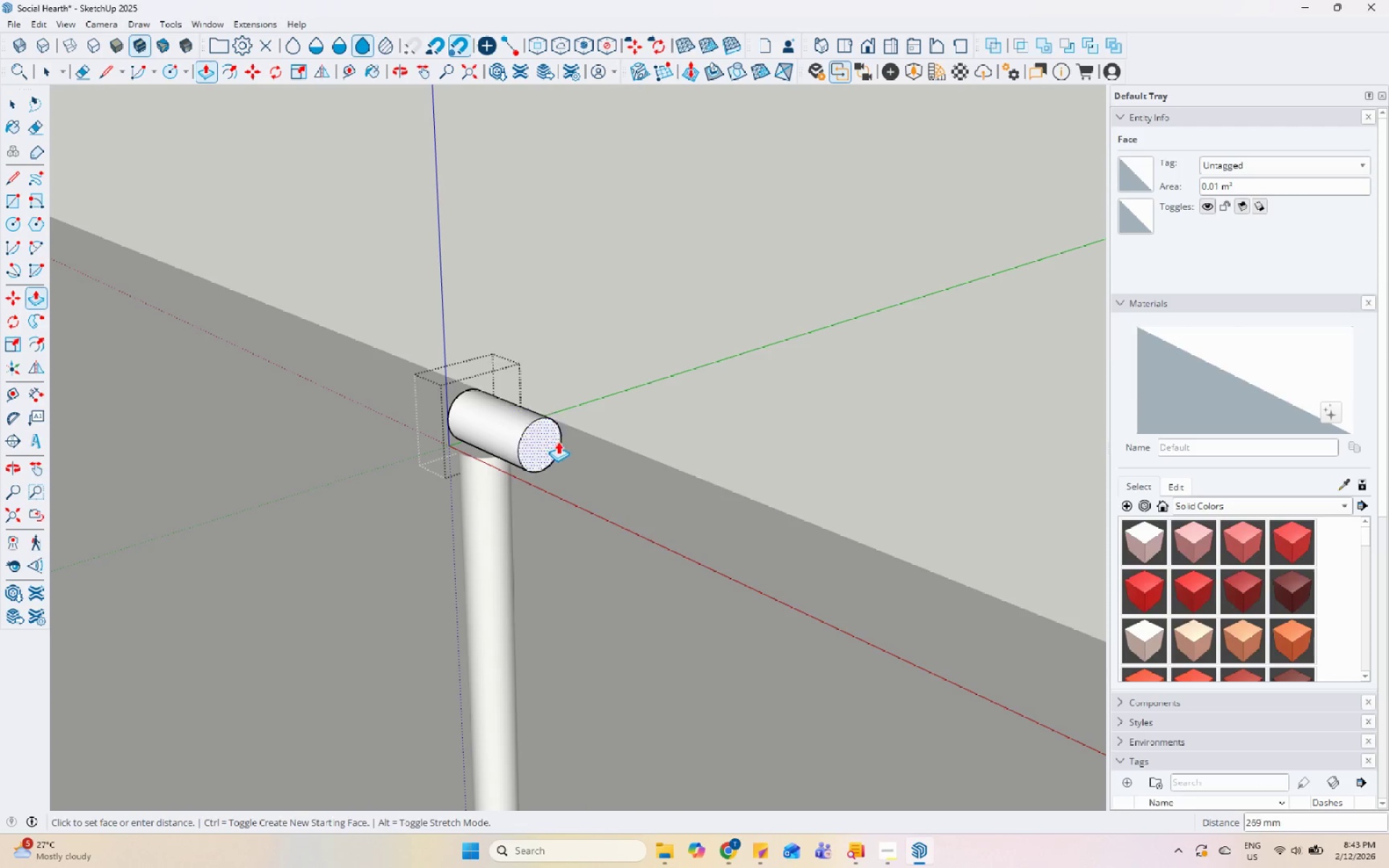 
scroll: coordinate [925, 582], scroll_direction: down, amount: 11.0
 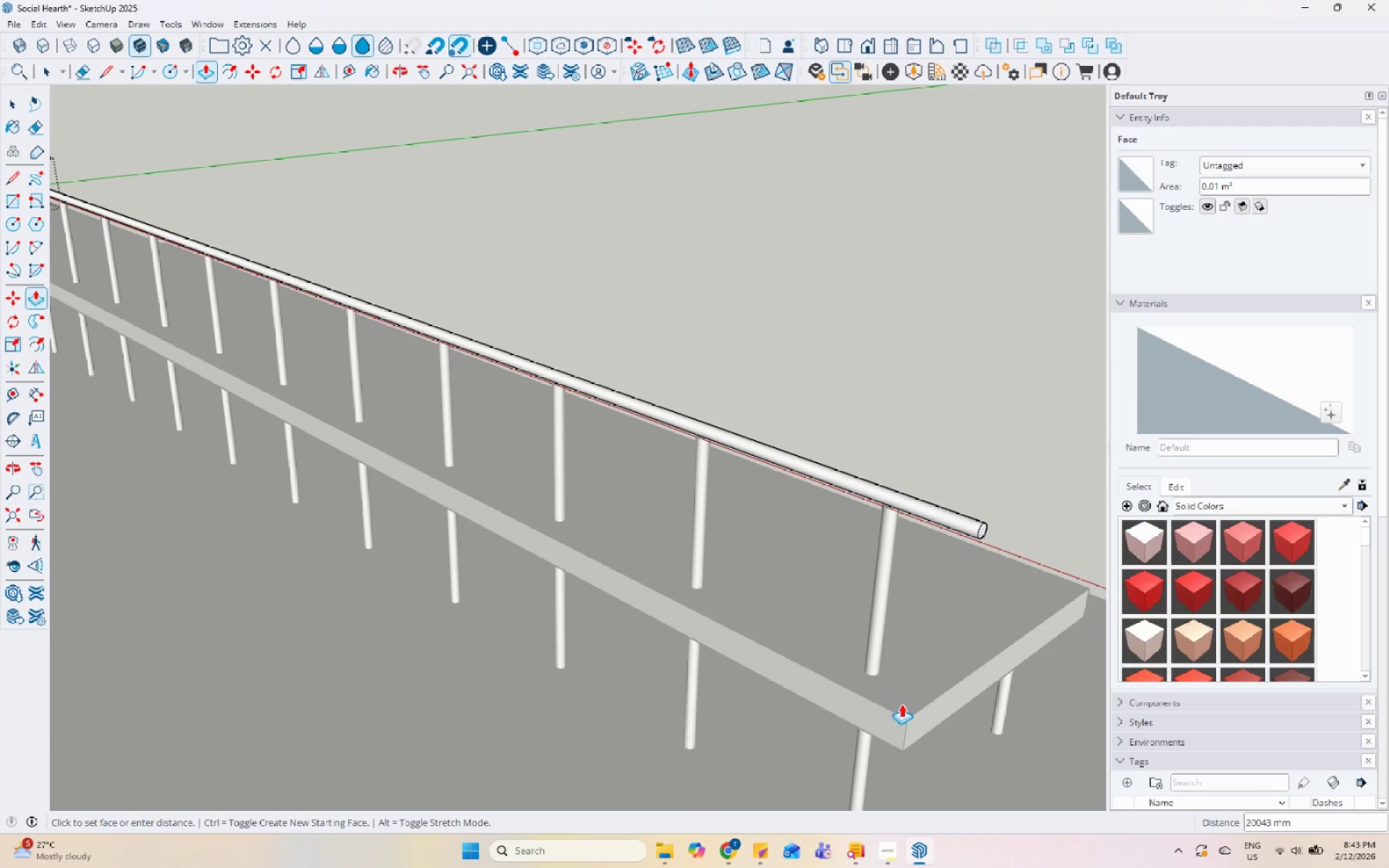 
left_click([909, 715])
 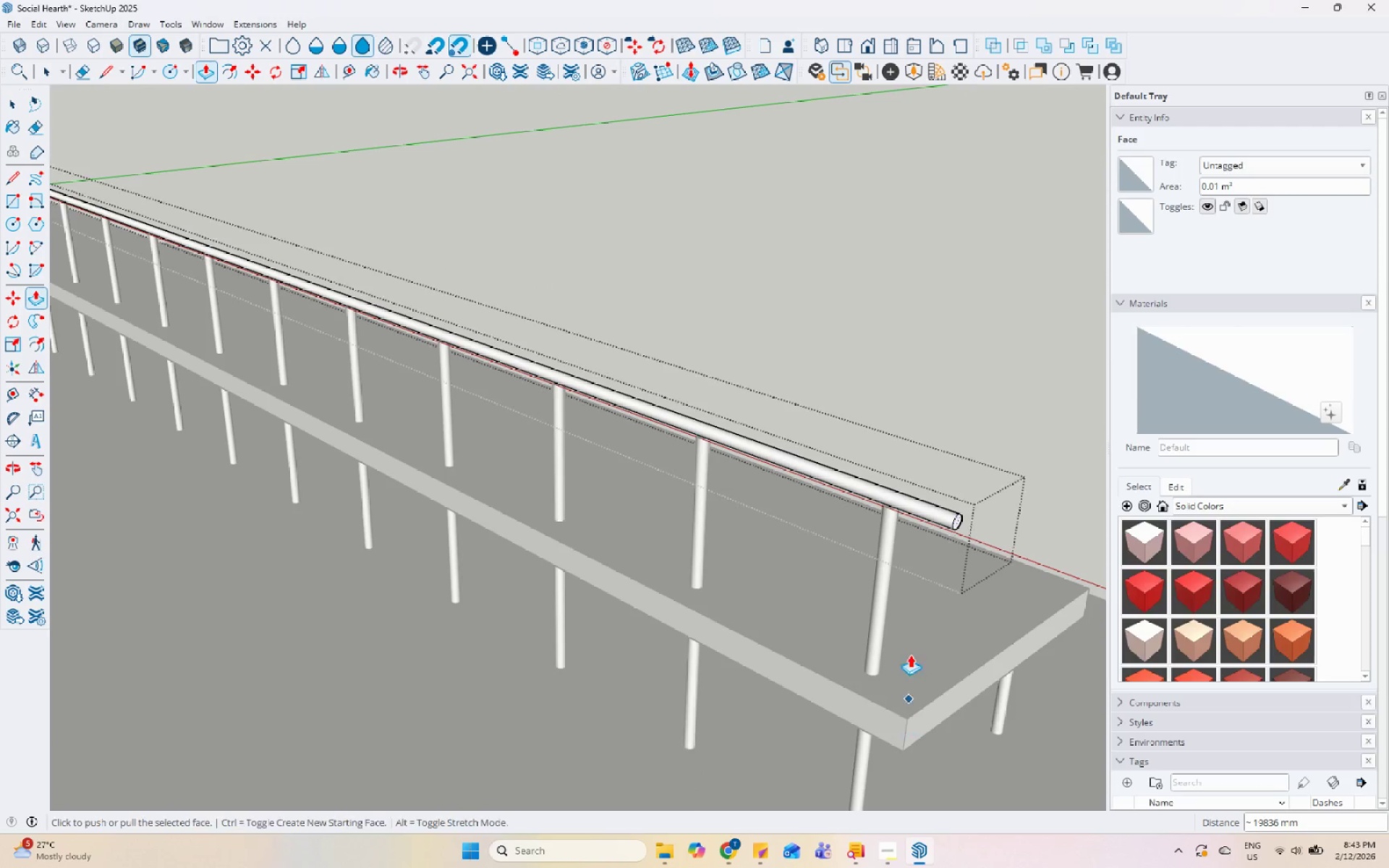 
scroll: coordinate [763, 349], scroll_direction: down, amount: 13.0
 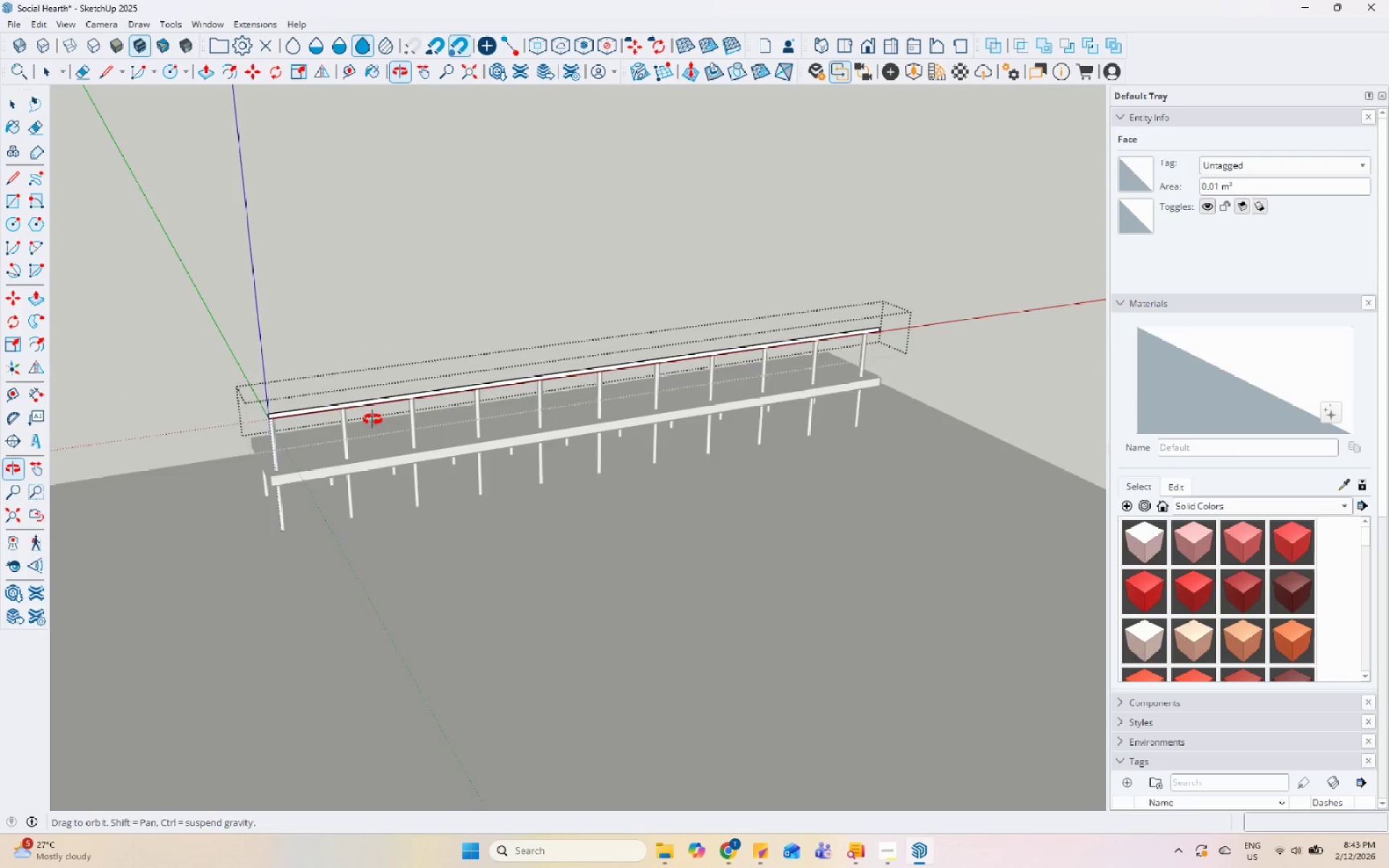 
key(Space)
 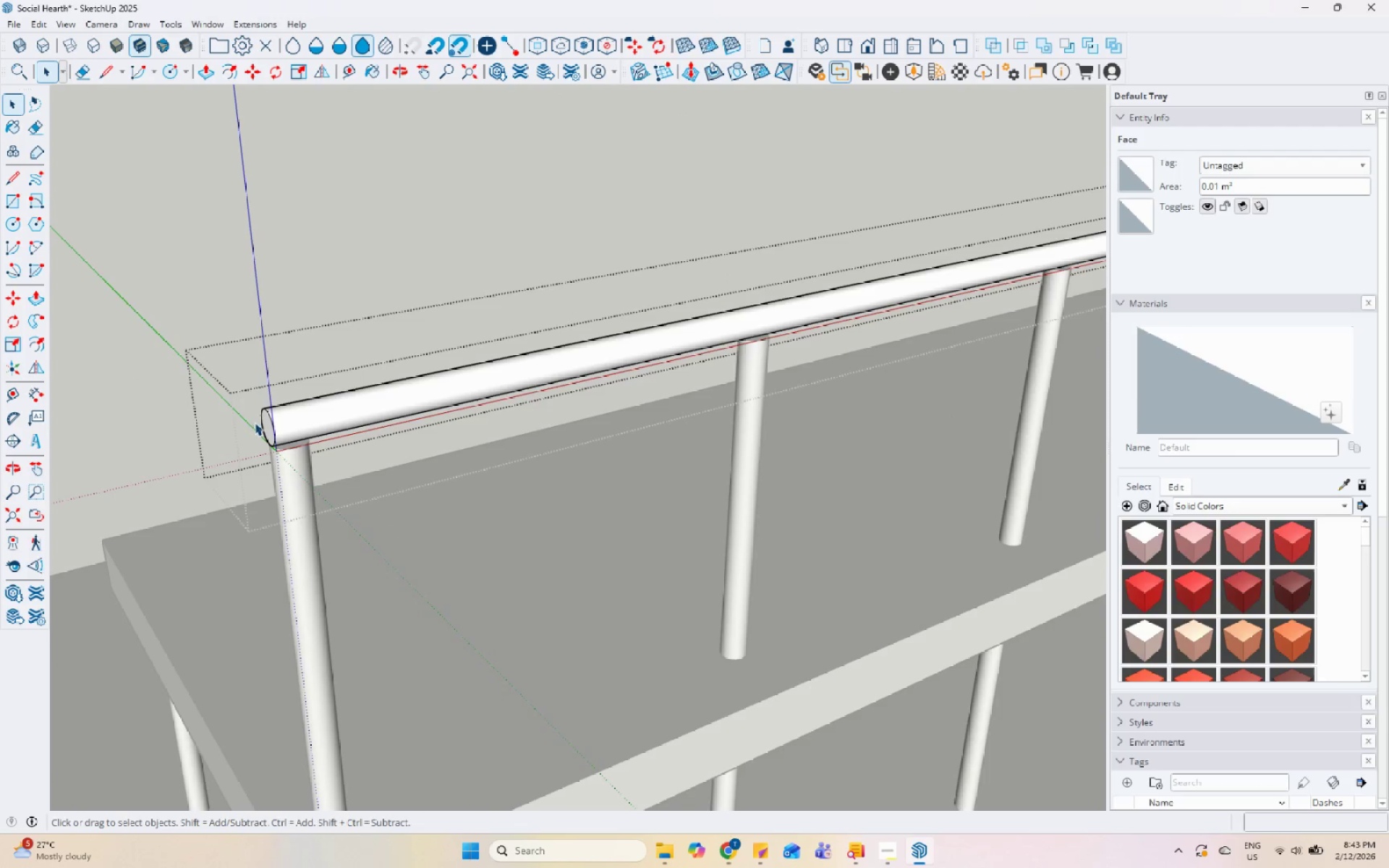 
scroll: coordinate [302, 336], scroll_direction: up, amount: 17.0
 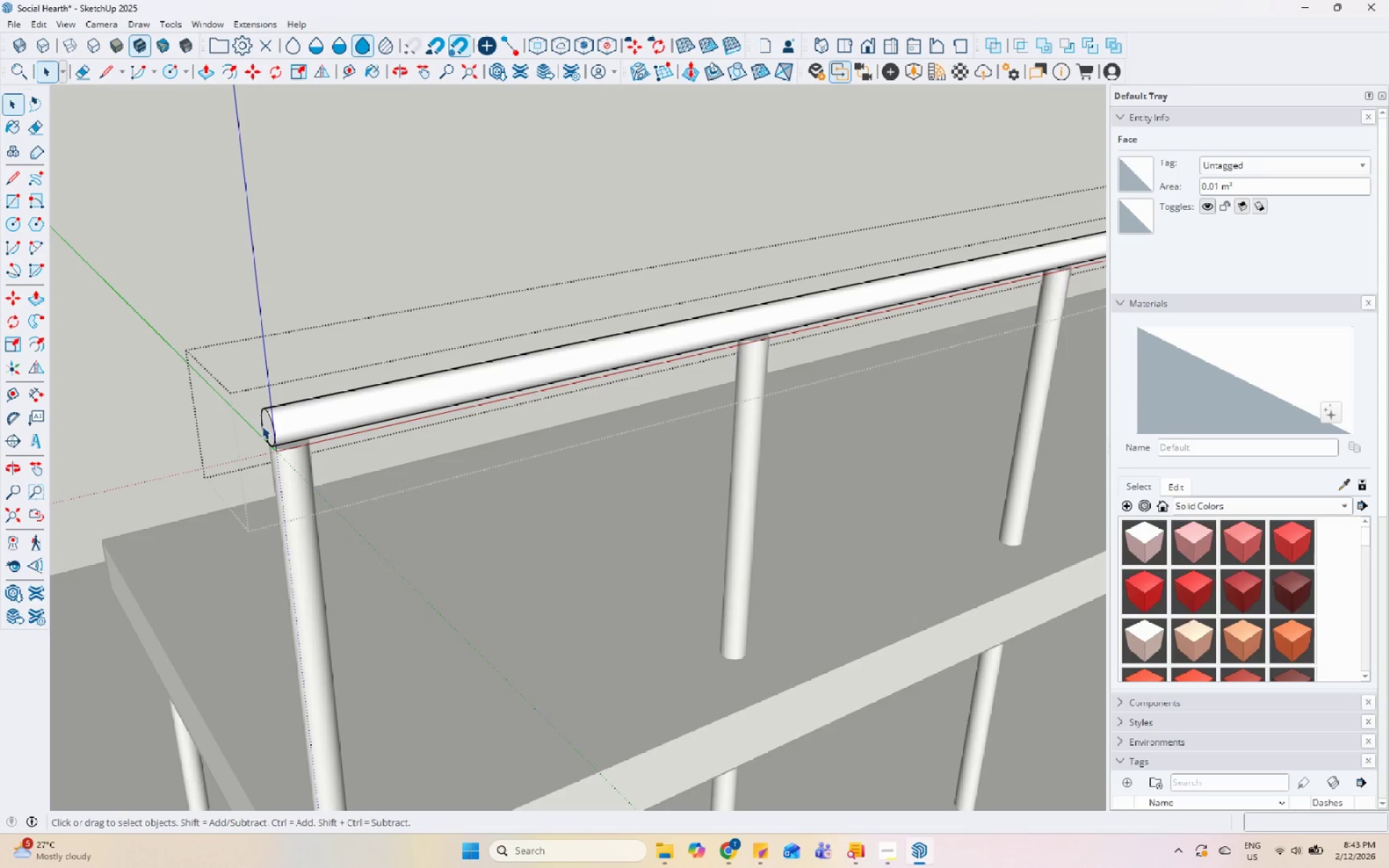 
left_click([265, 427])
 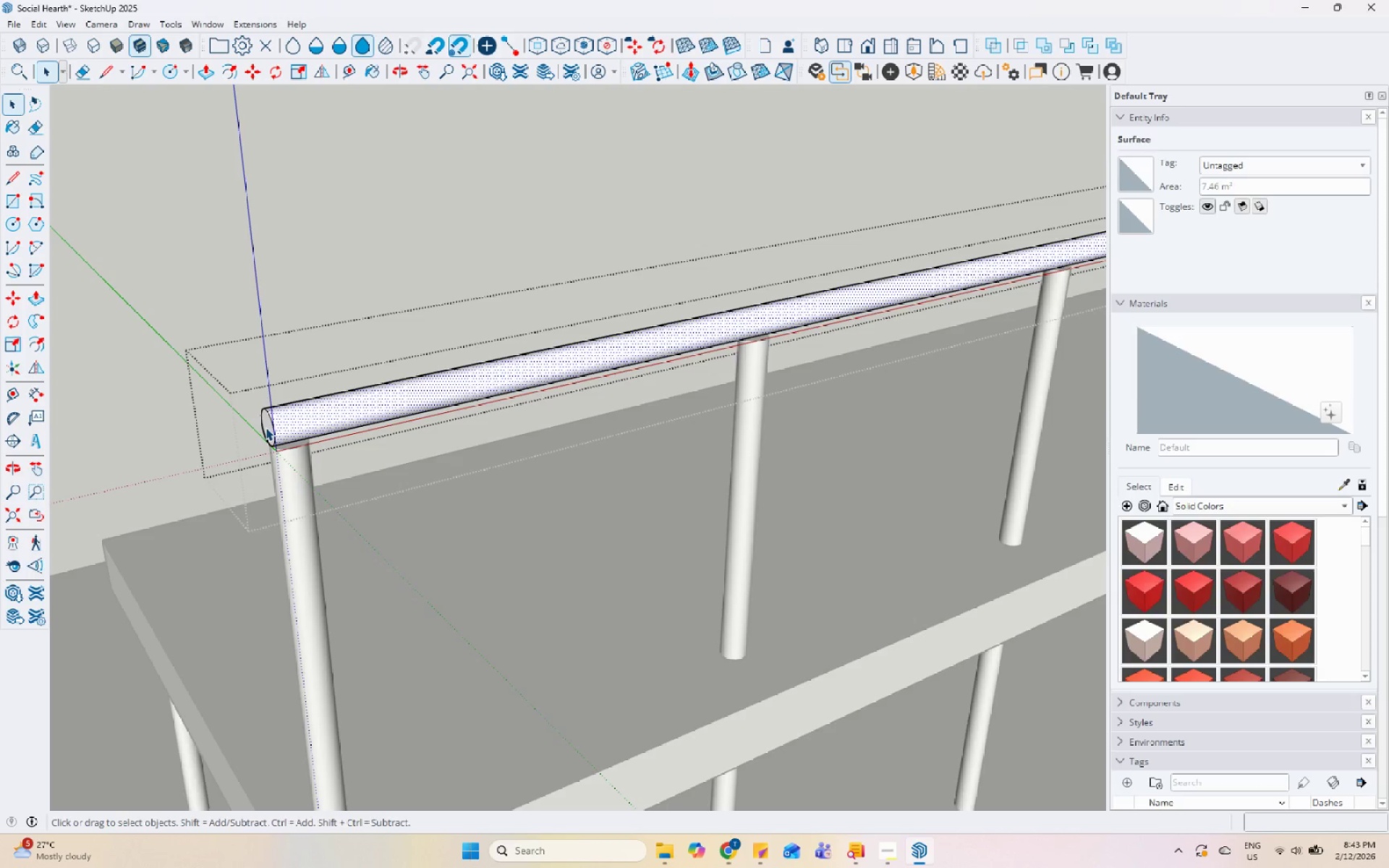 
scroll: coordinate [393, 469], scroll_direction: up, amount: 3.0
 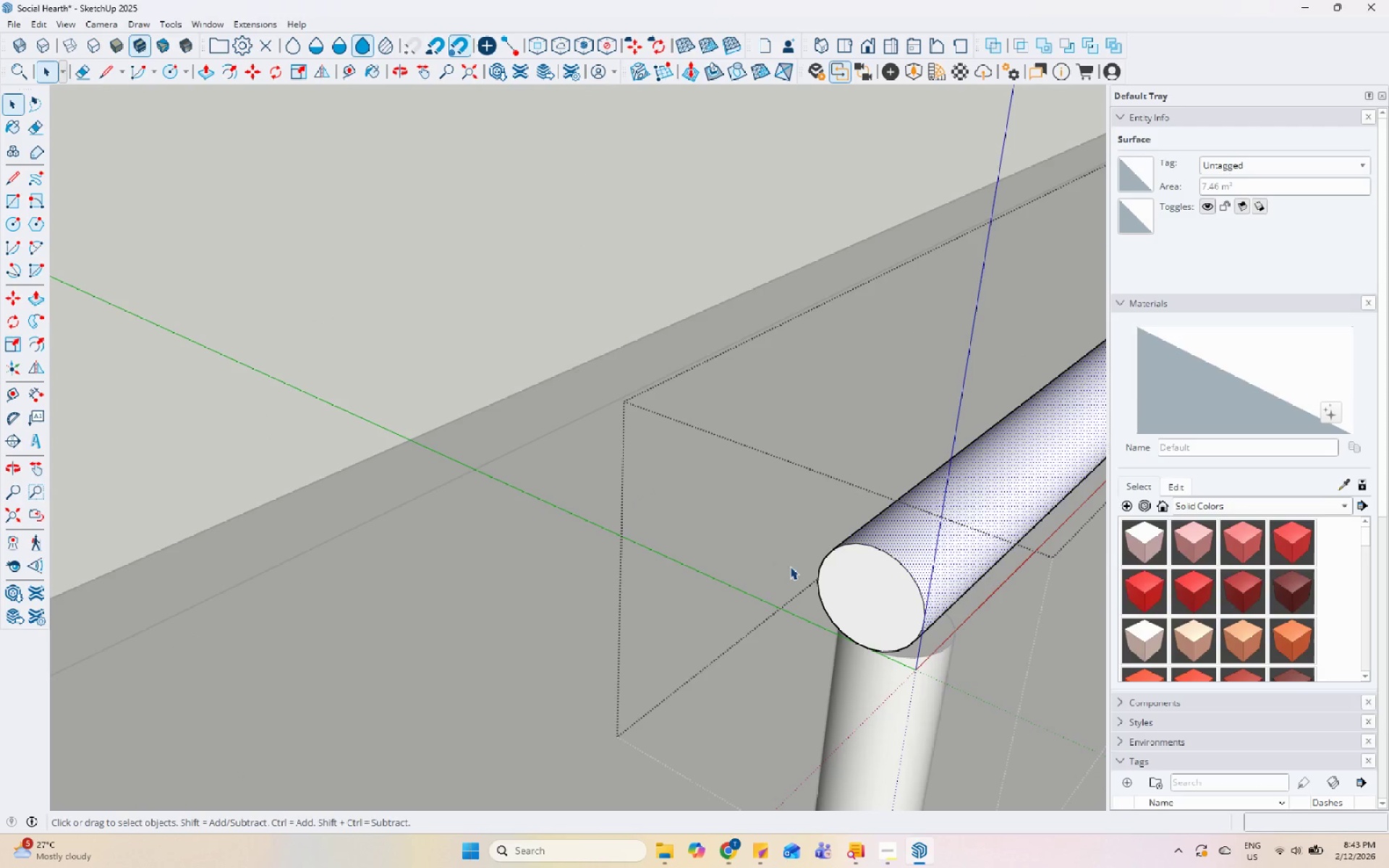 
left_click([893, 588])
 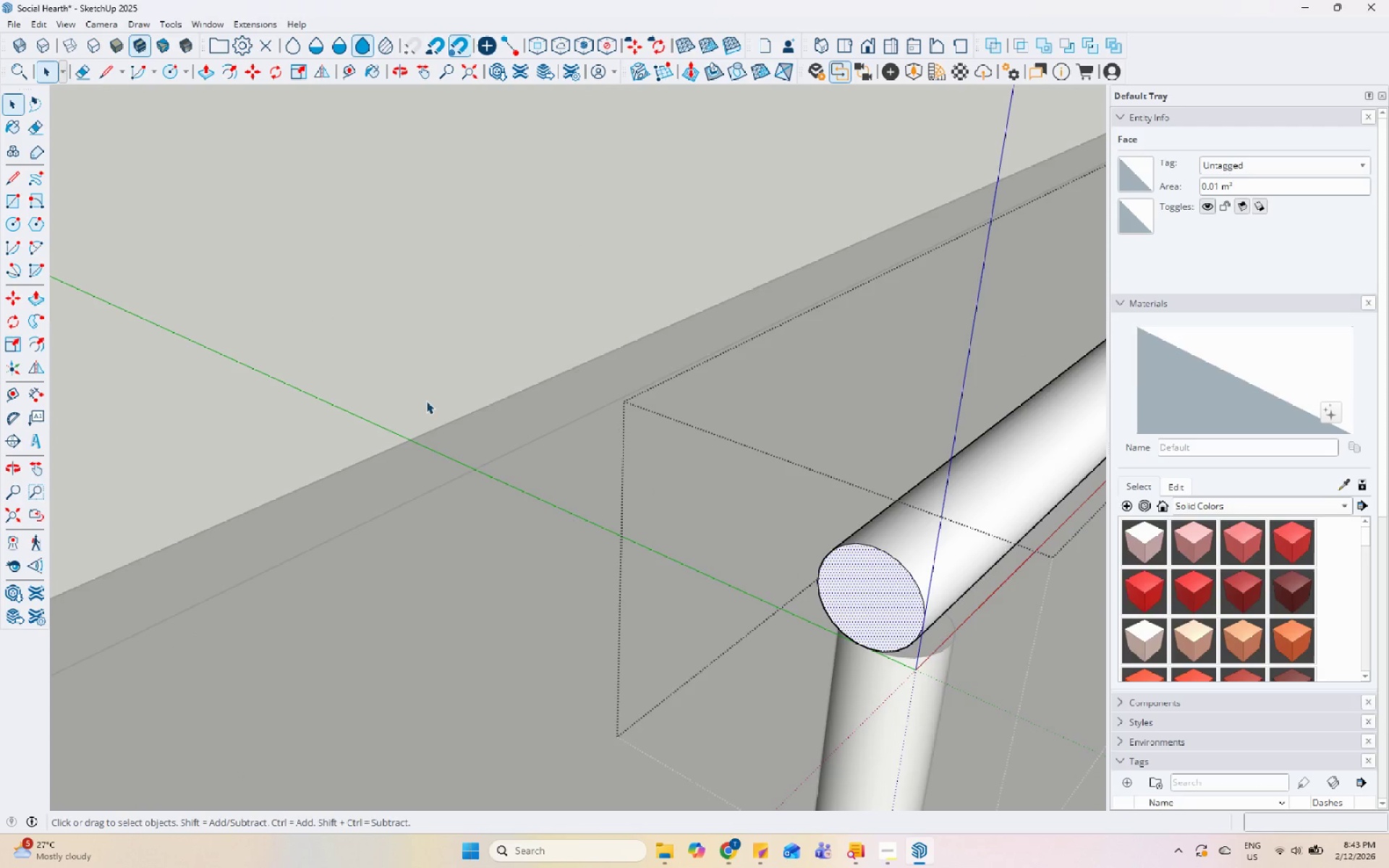 
scroll: coordinate [429, 401], scroll_direction: down, amount: 8.0
 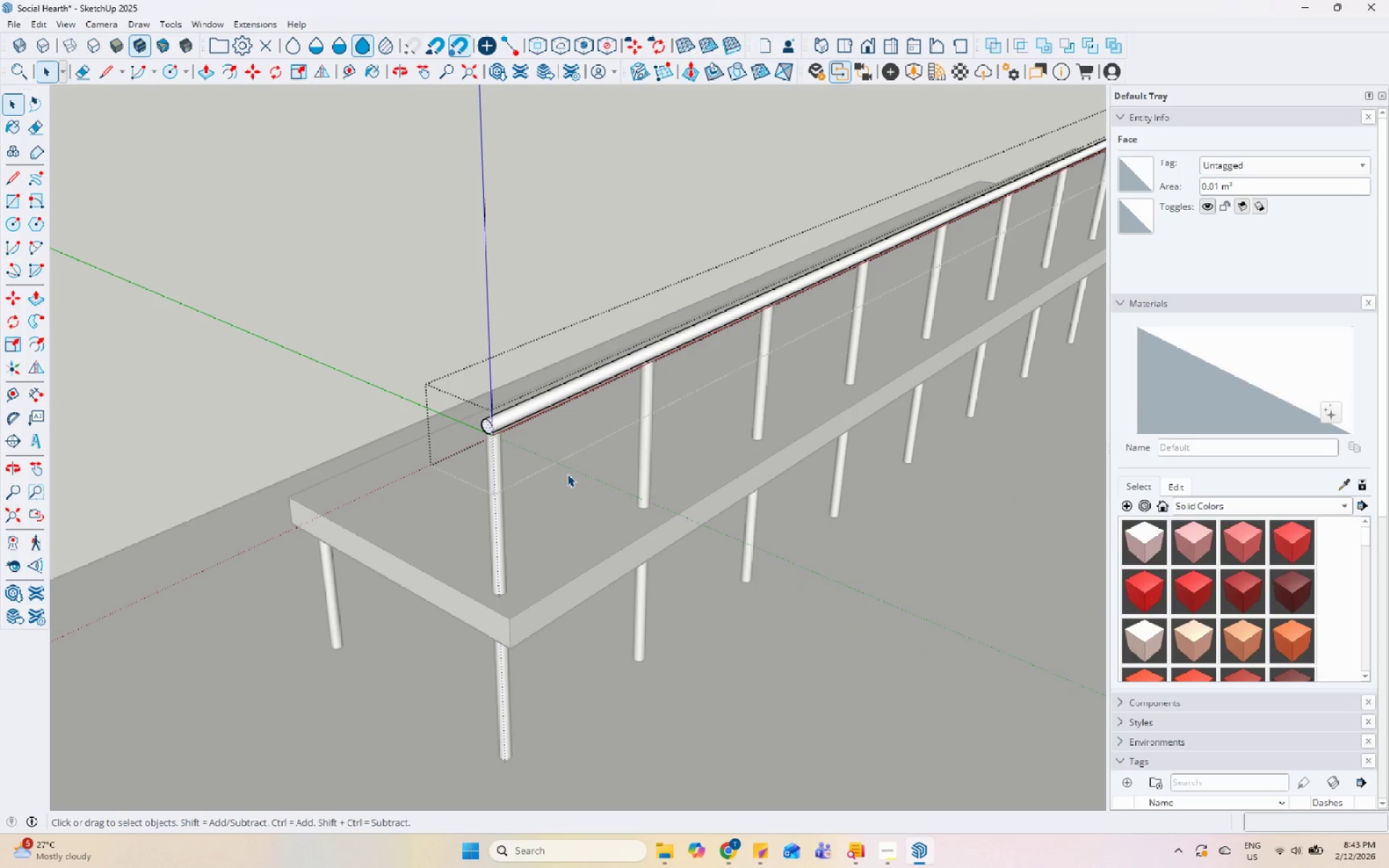 
key(P)
 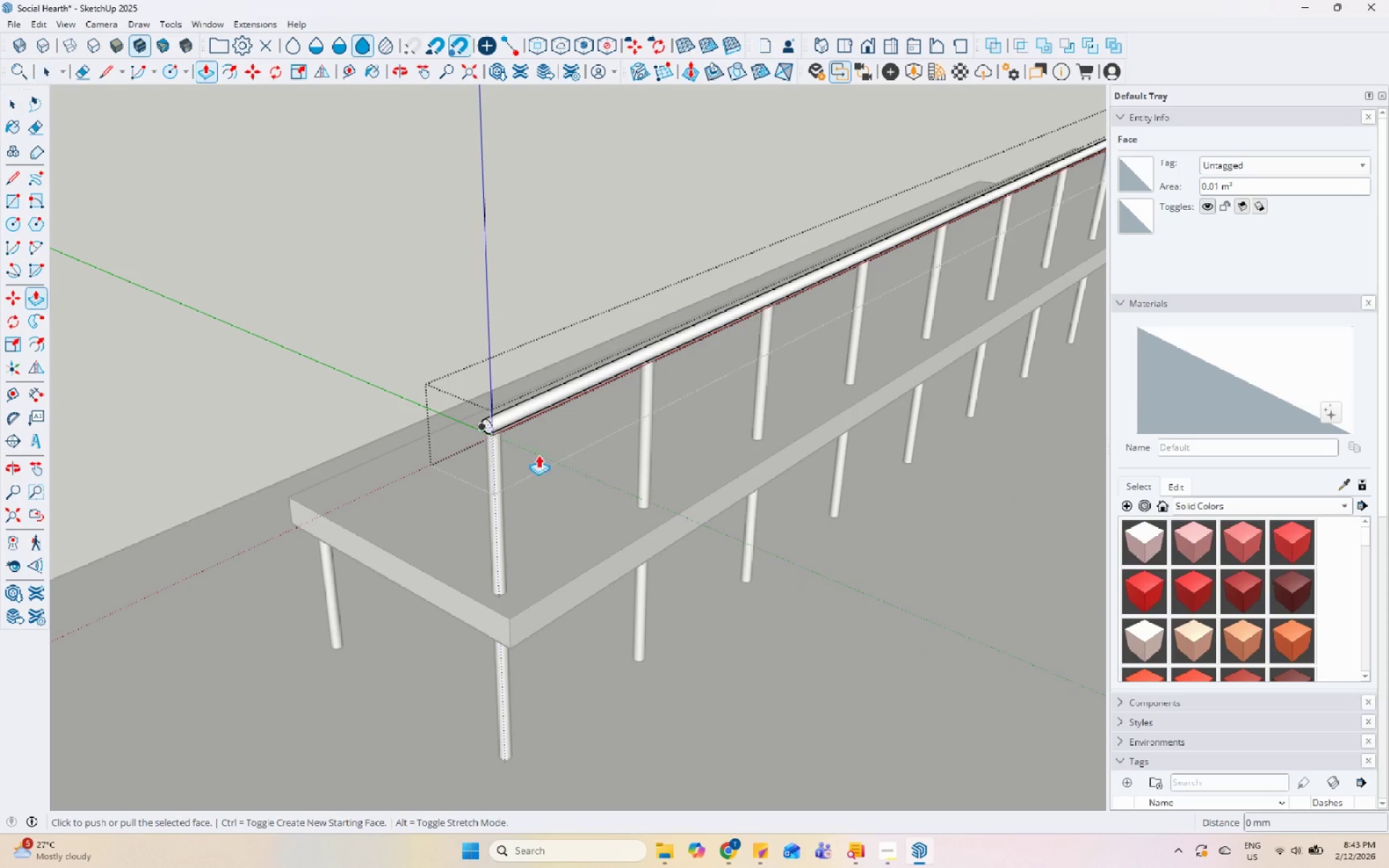 
scroll: coordinate [481, 425], scroll_direction: up, amount: 7.0
 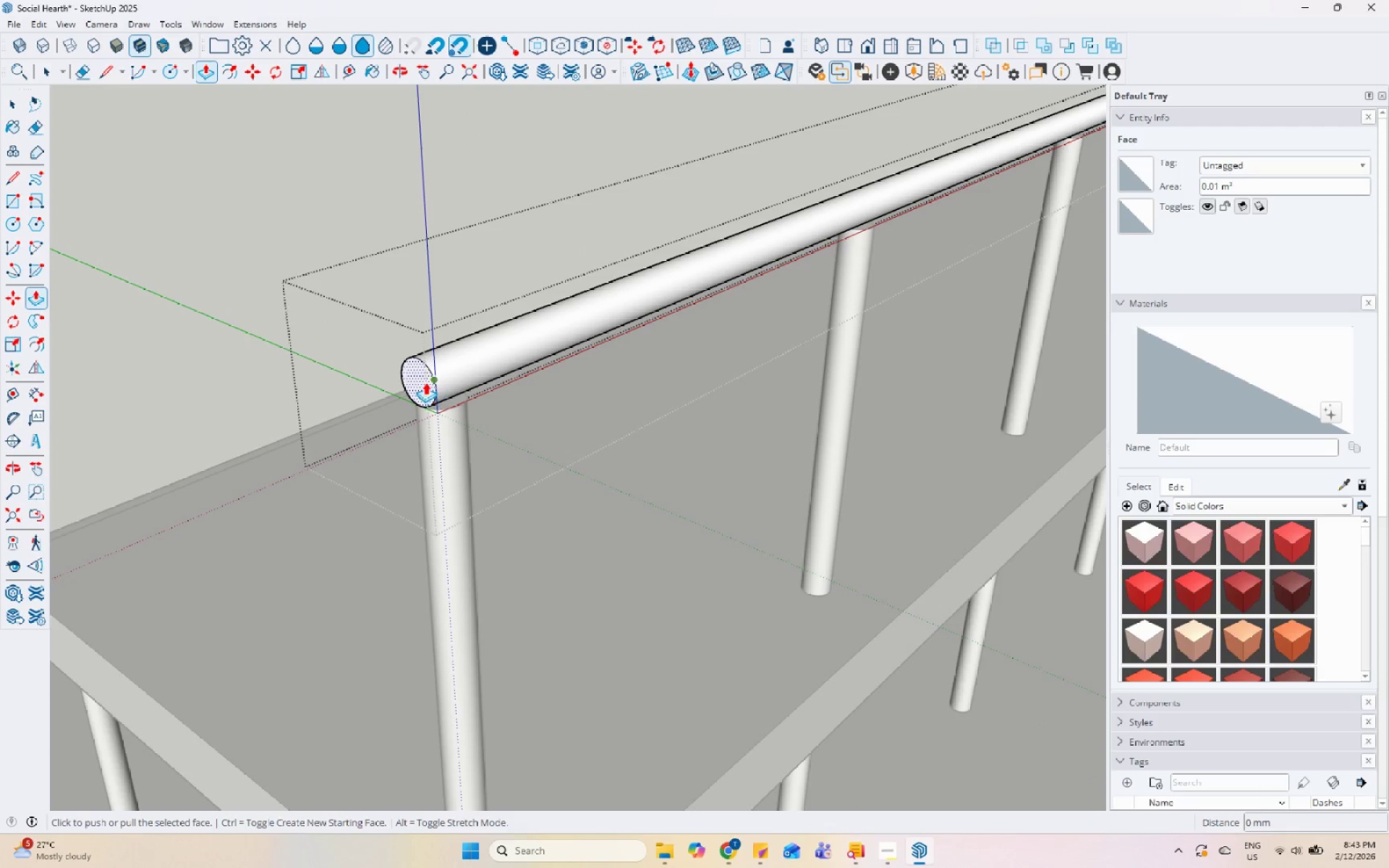 
left_click_drag(start_coordinate=[422, 380], to_coordinate=[412, 386])
 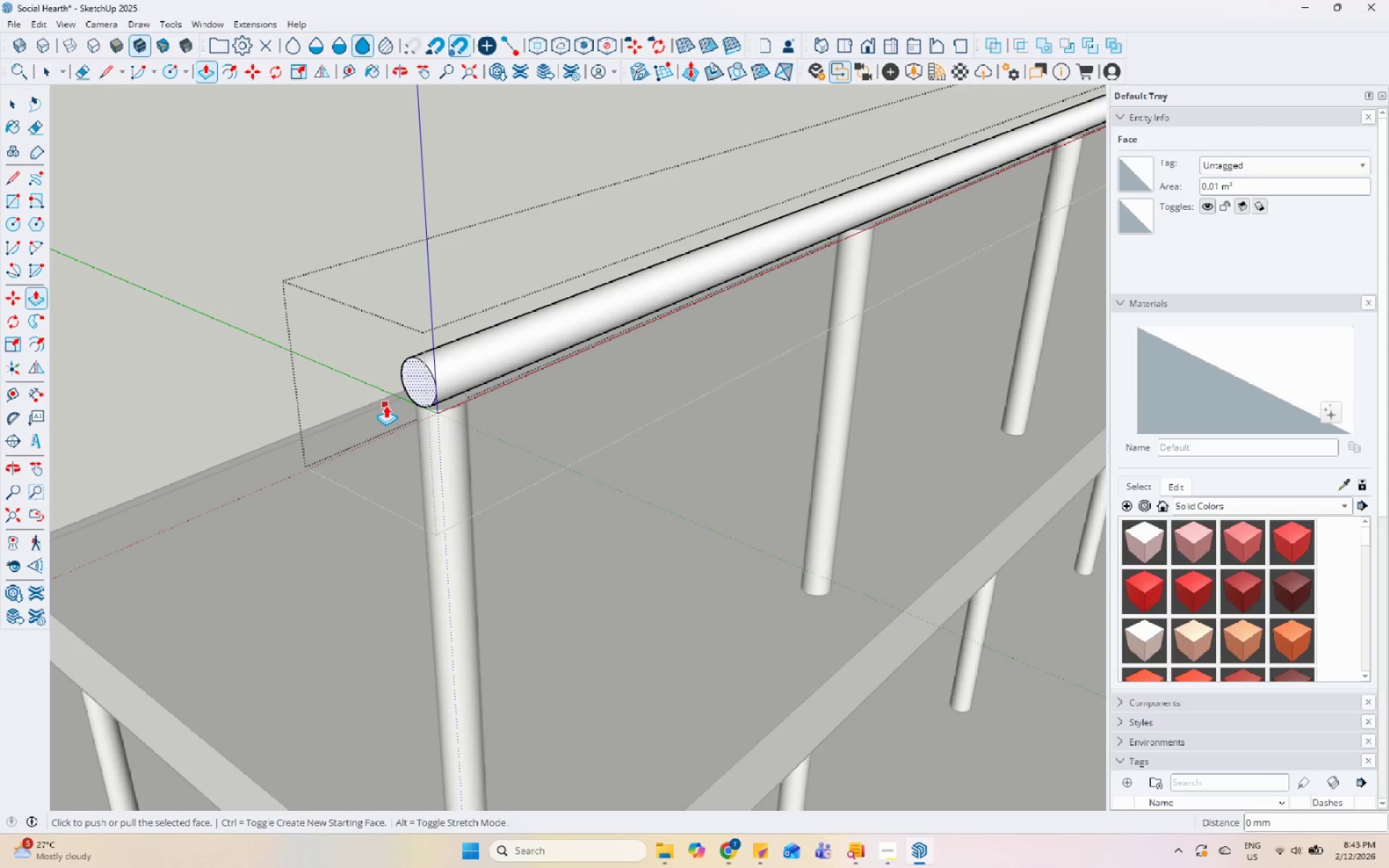 
left_click([400, 396])
 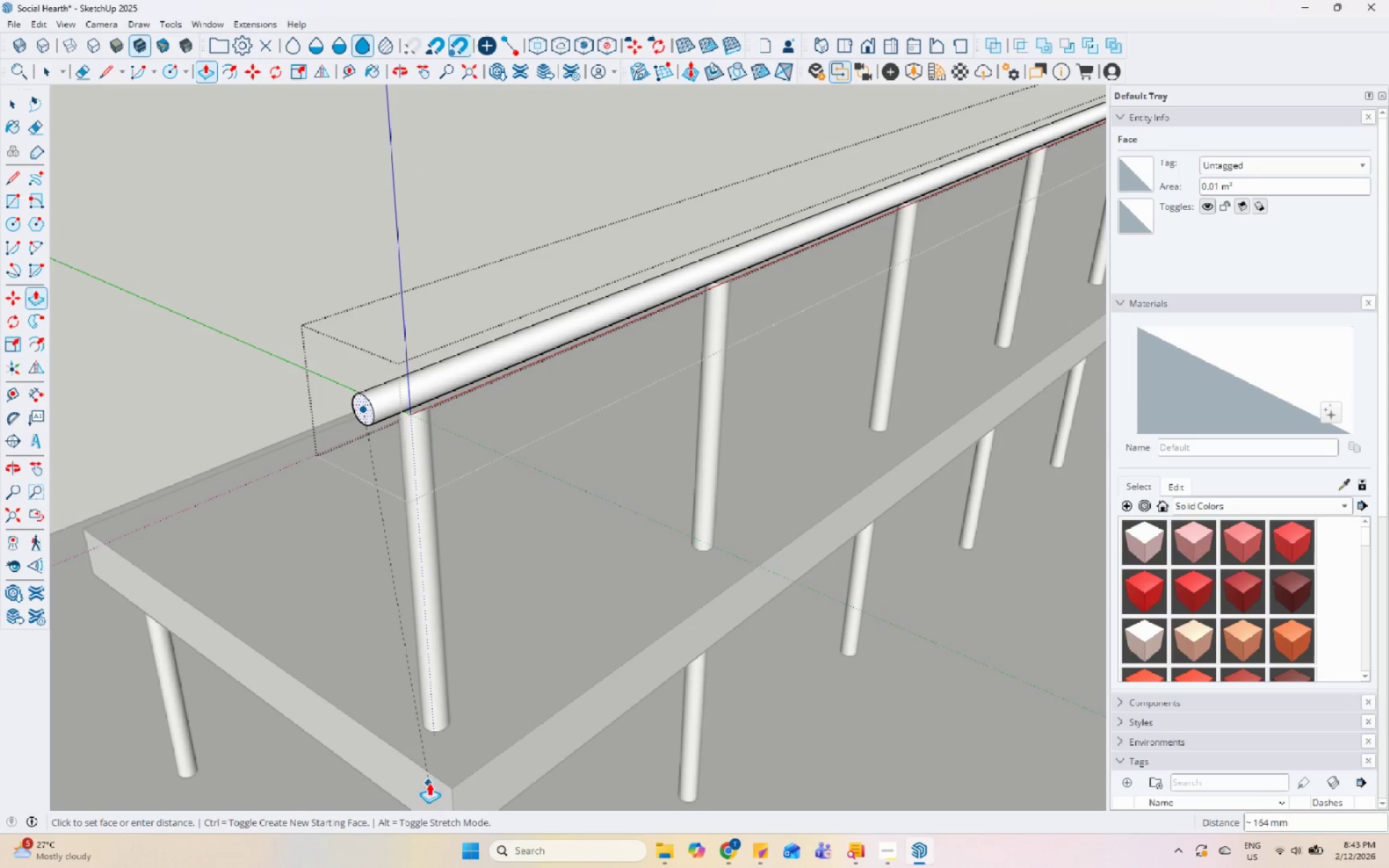 
scroll: coordinate [400, 396], scroll_direction: down, amount: 1.0
 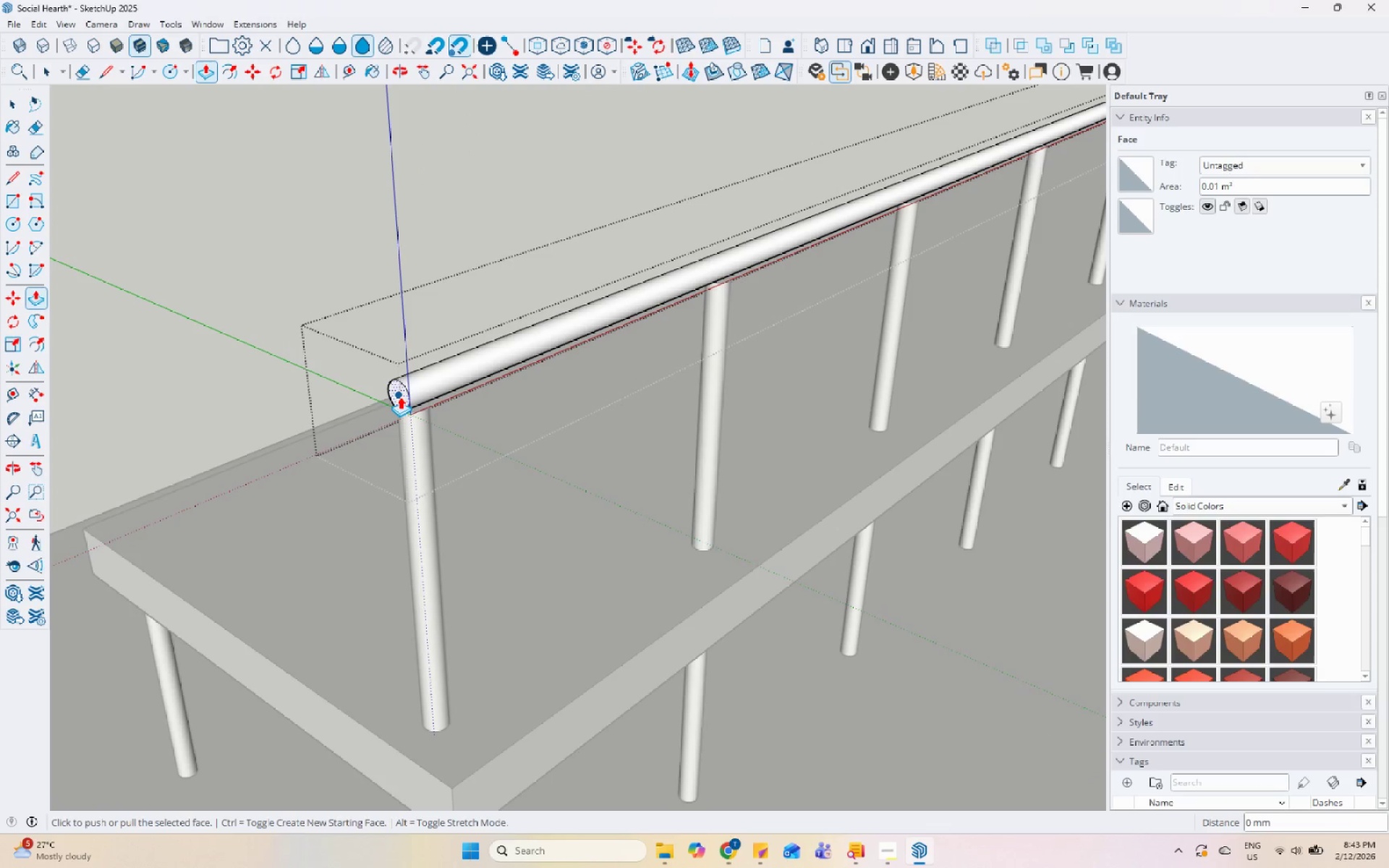 
left_click([446, 780])
 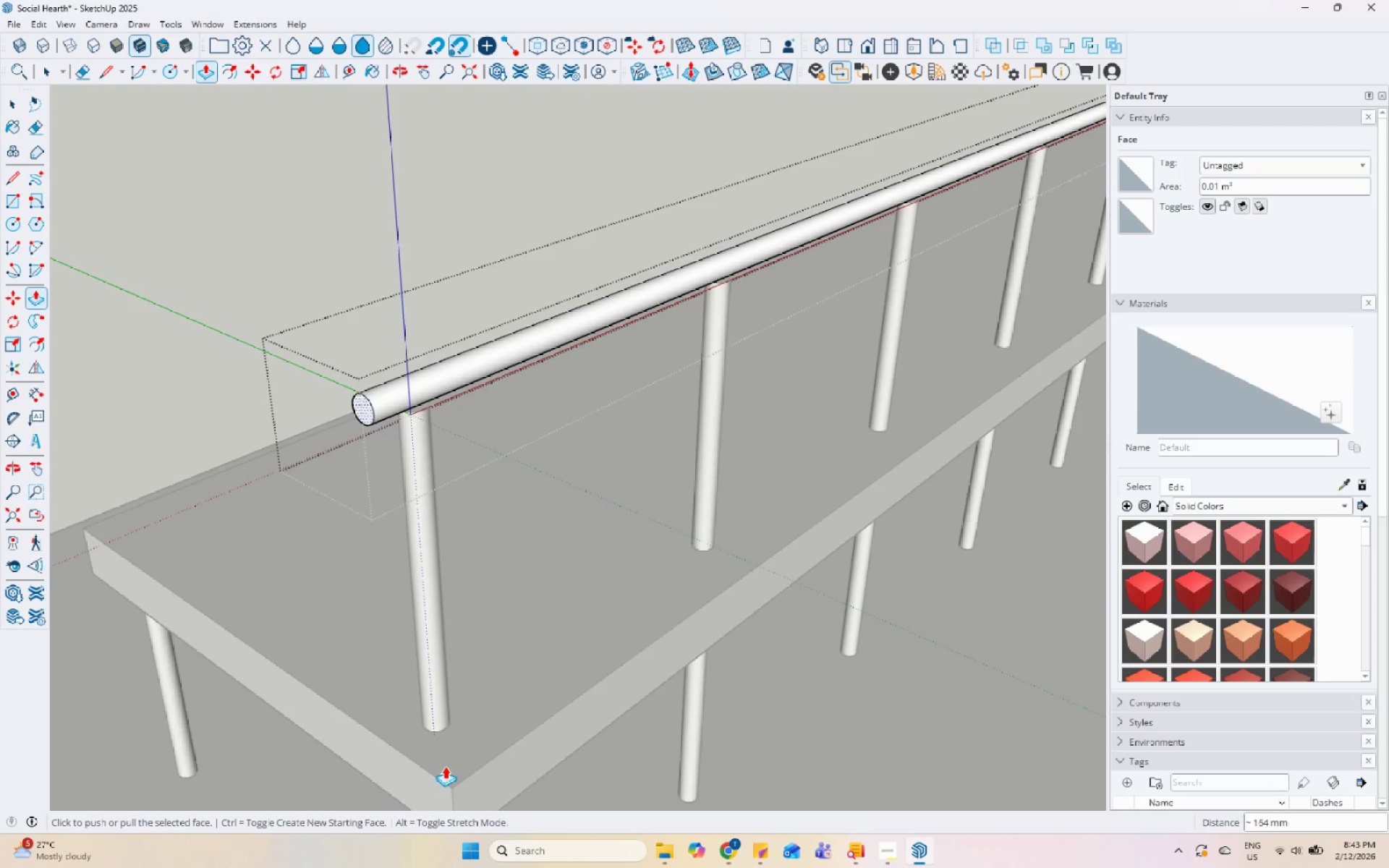 
key(Space)
 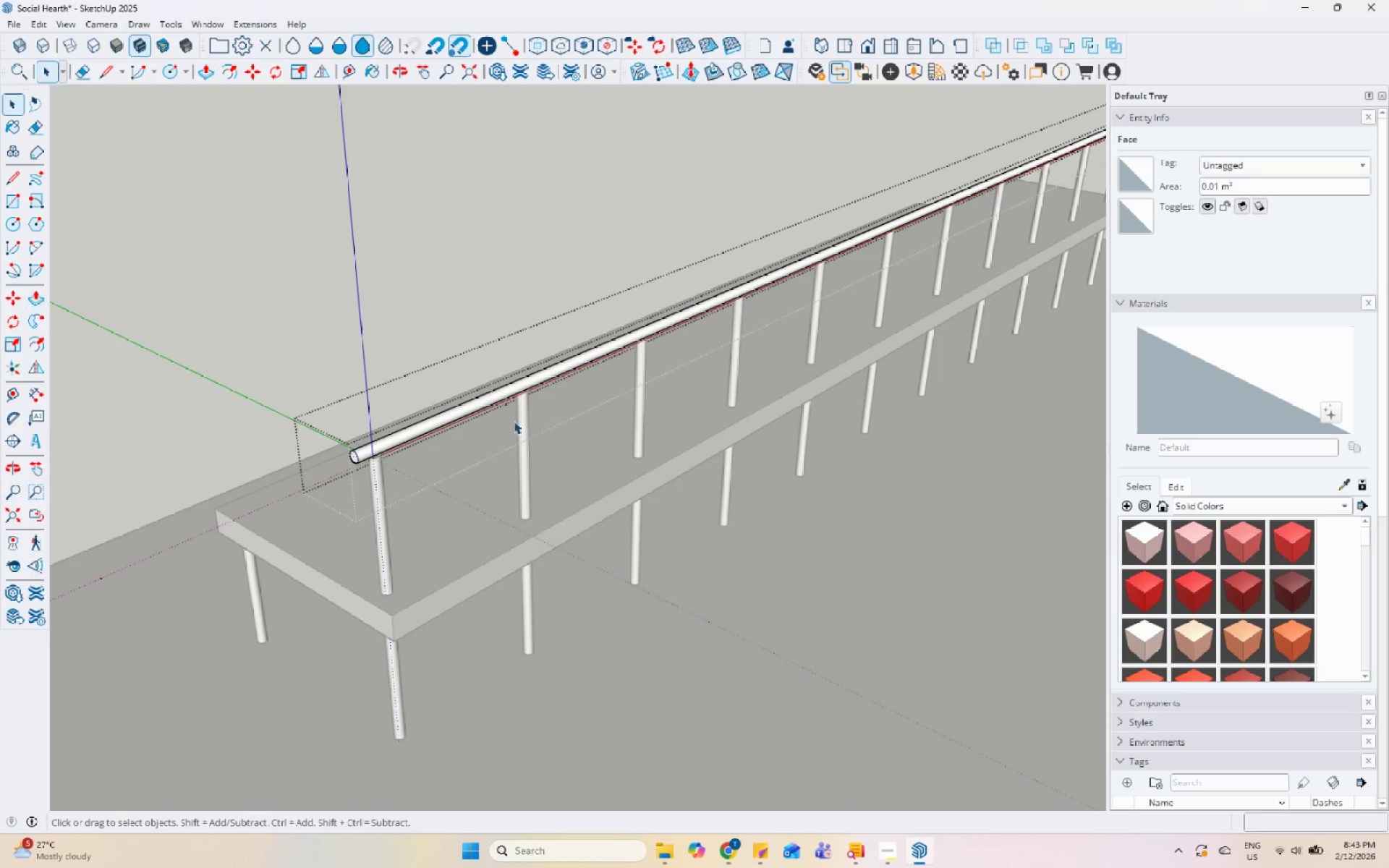 
scroll: coordinate [357, 491], scroll_direction: down, amount: 7.0
 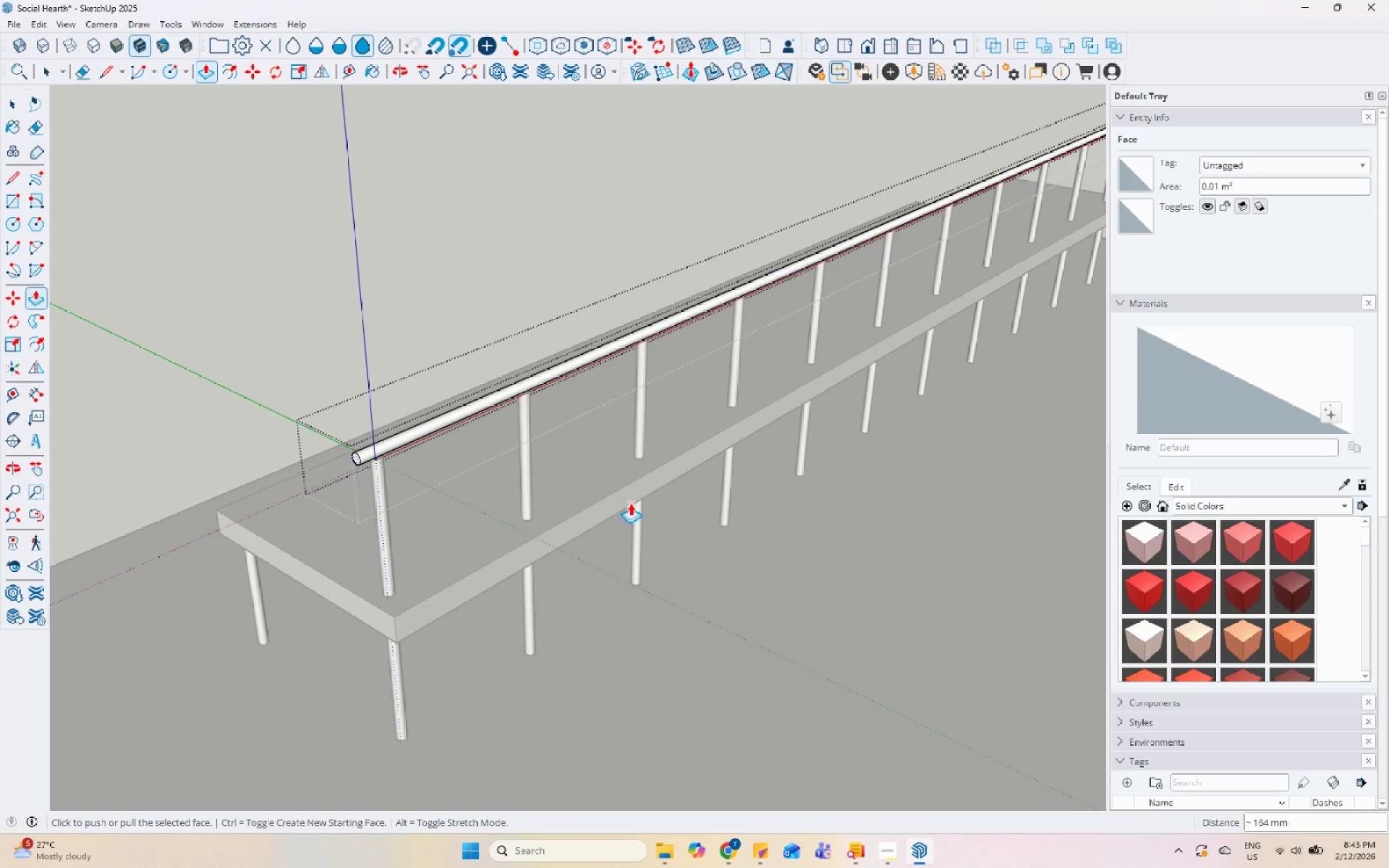 
key(Escape)
 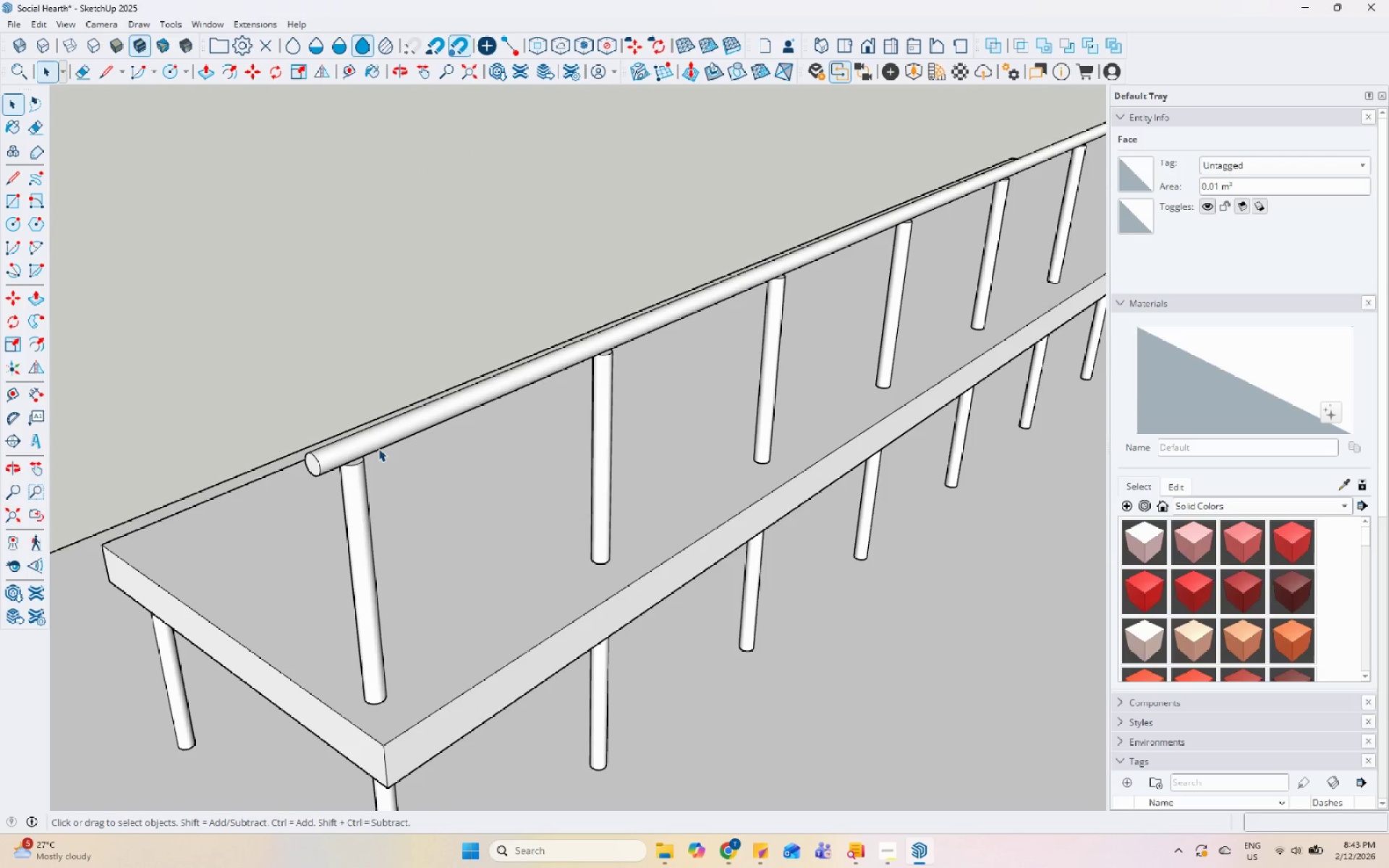 
key(Escape)
 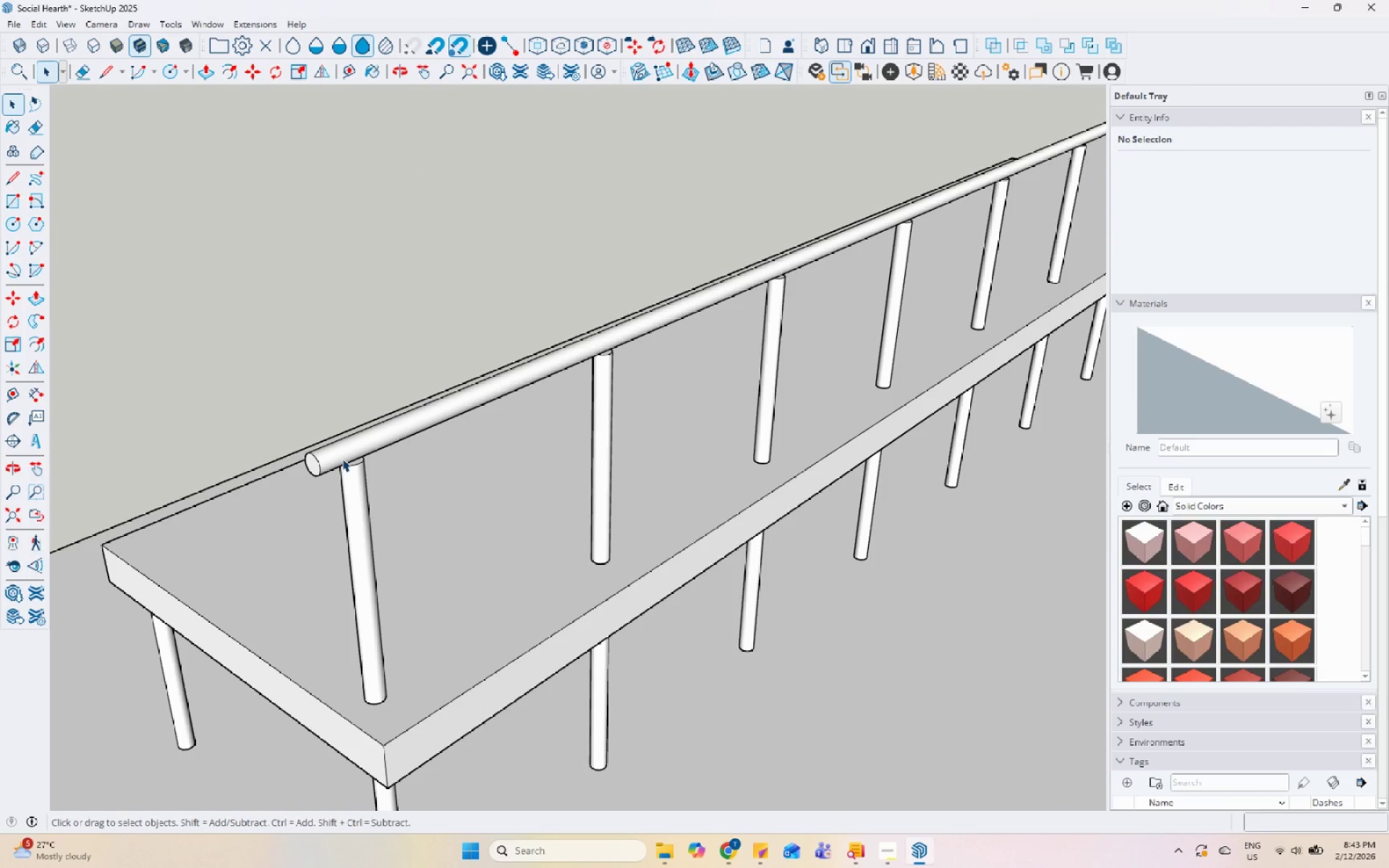 
scroll: coordinate [403, 448], scroll_direction: up, amount: 4.0
 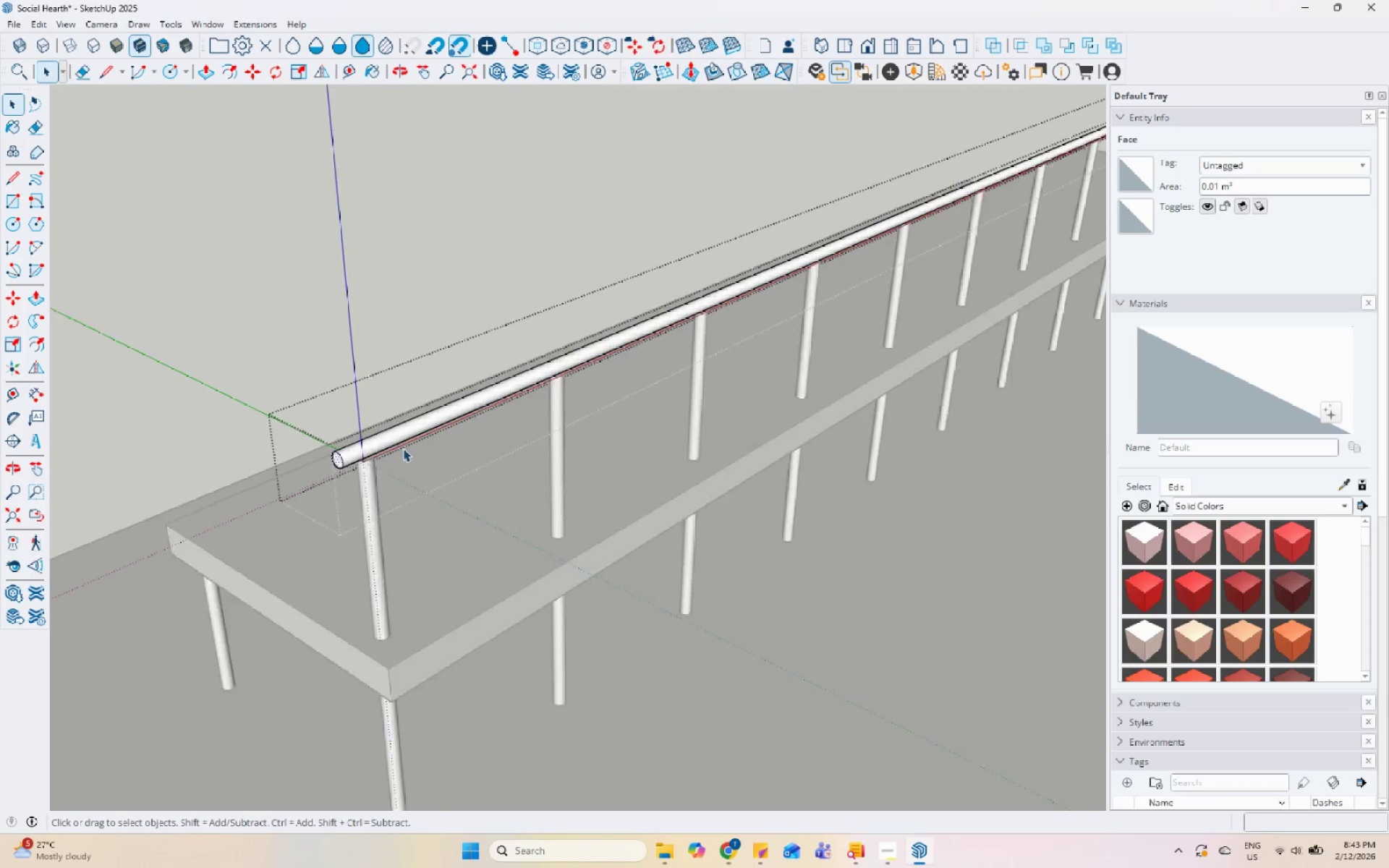 
left_click([341, 459])
 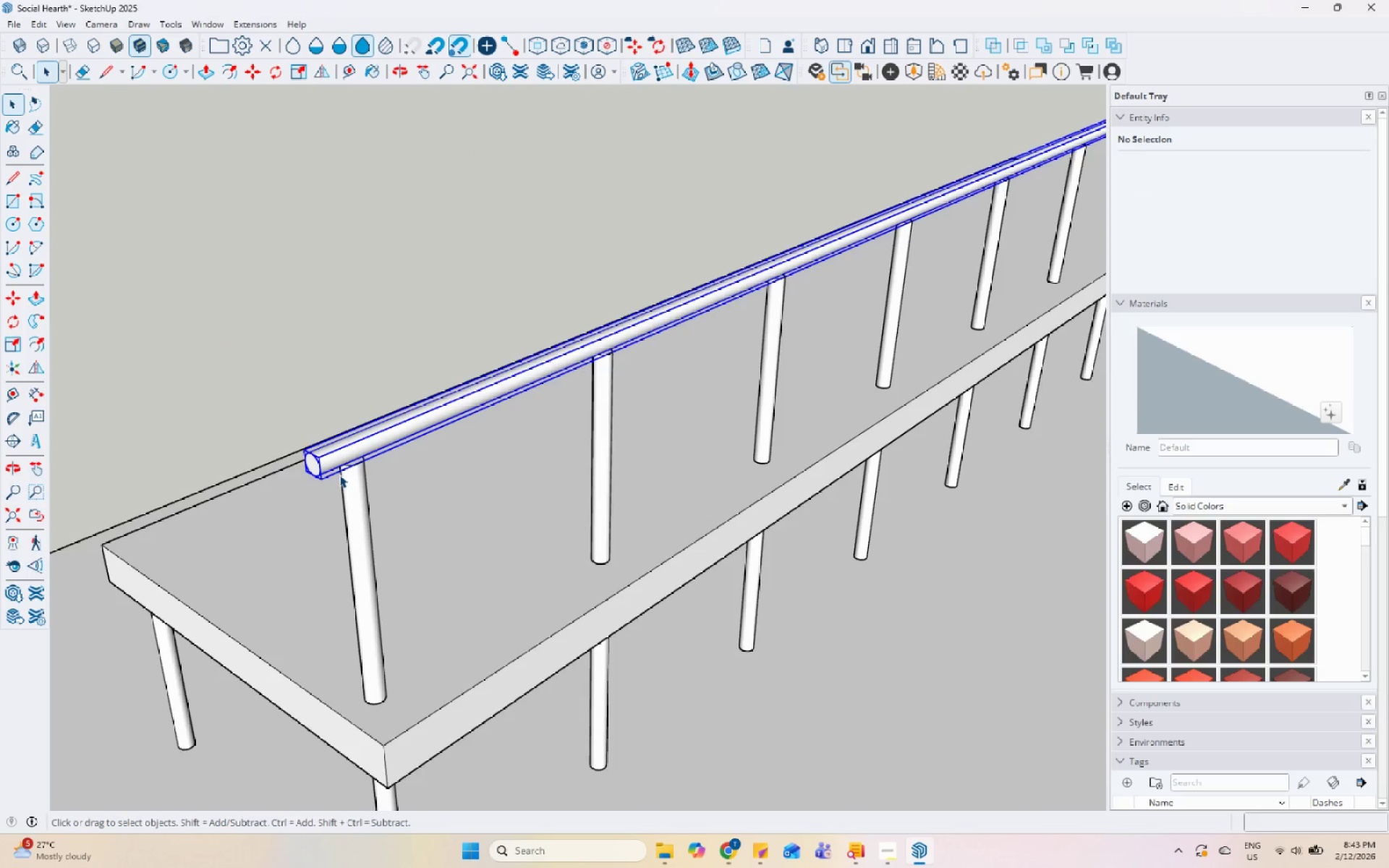 
scroll: coordinate [352, 465], scroll_direction: up, amount: 1.0
 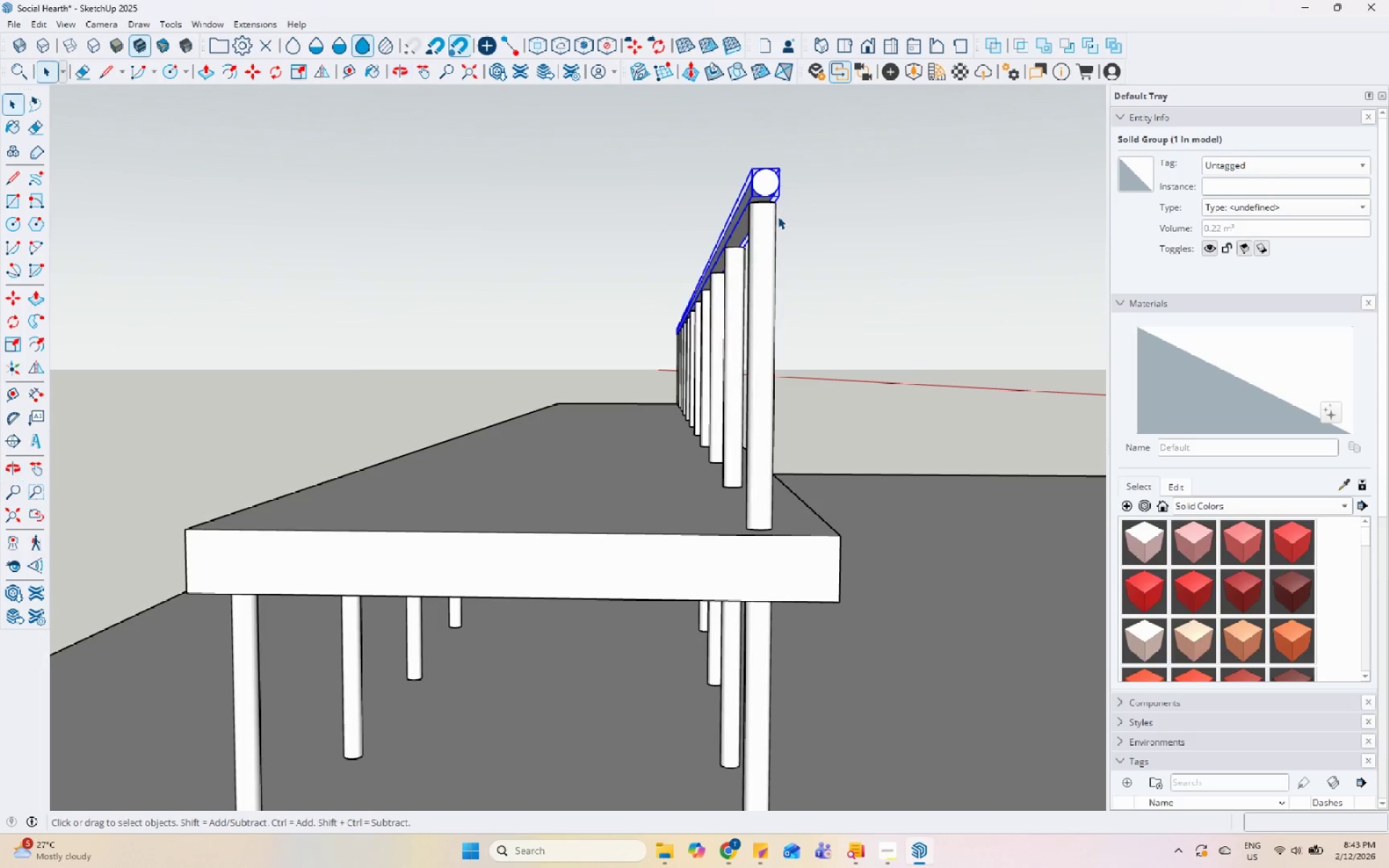 
key(M)
 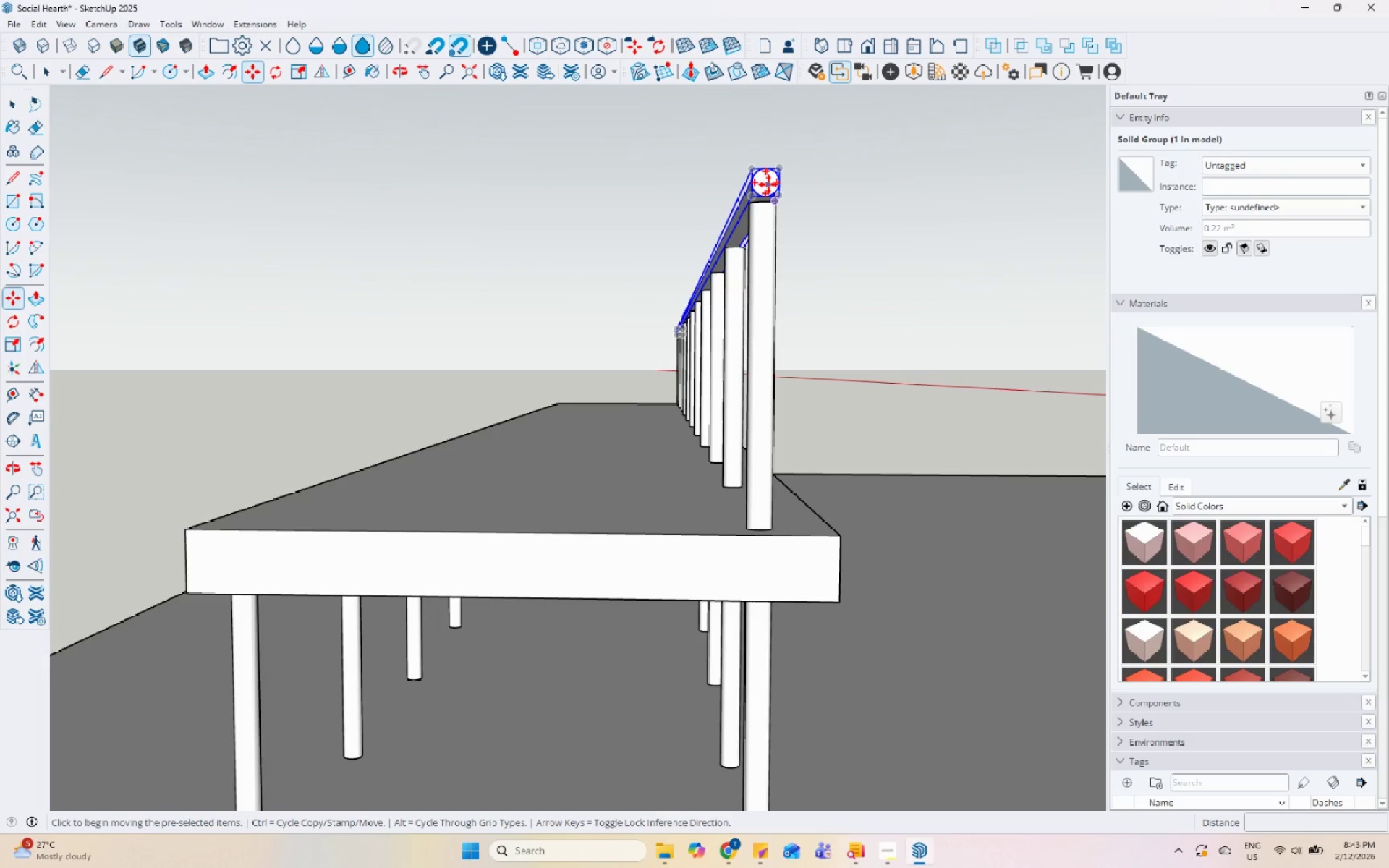 
key(Control+ControlLeft)
 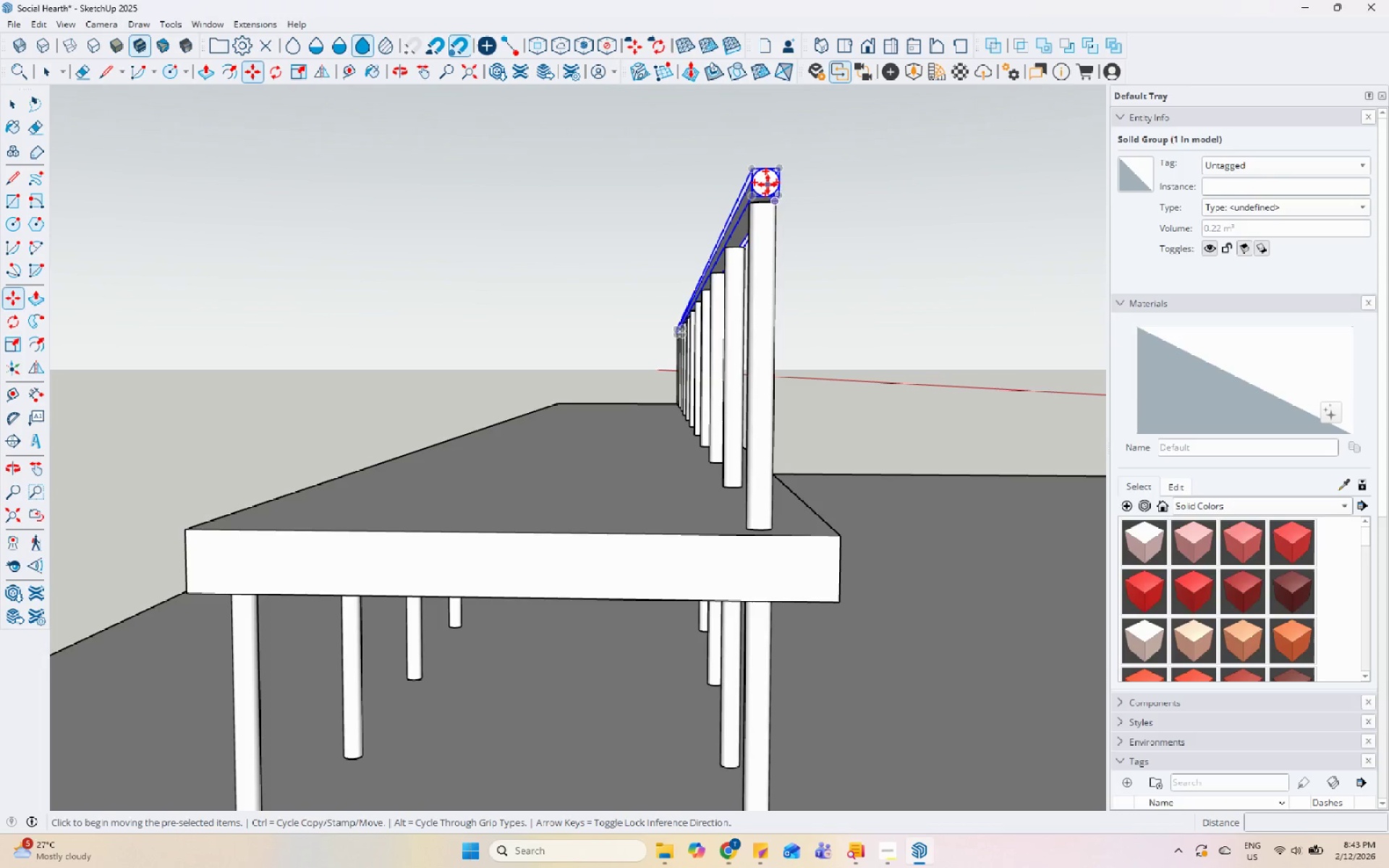 
left_click([768, 184])
 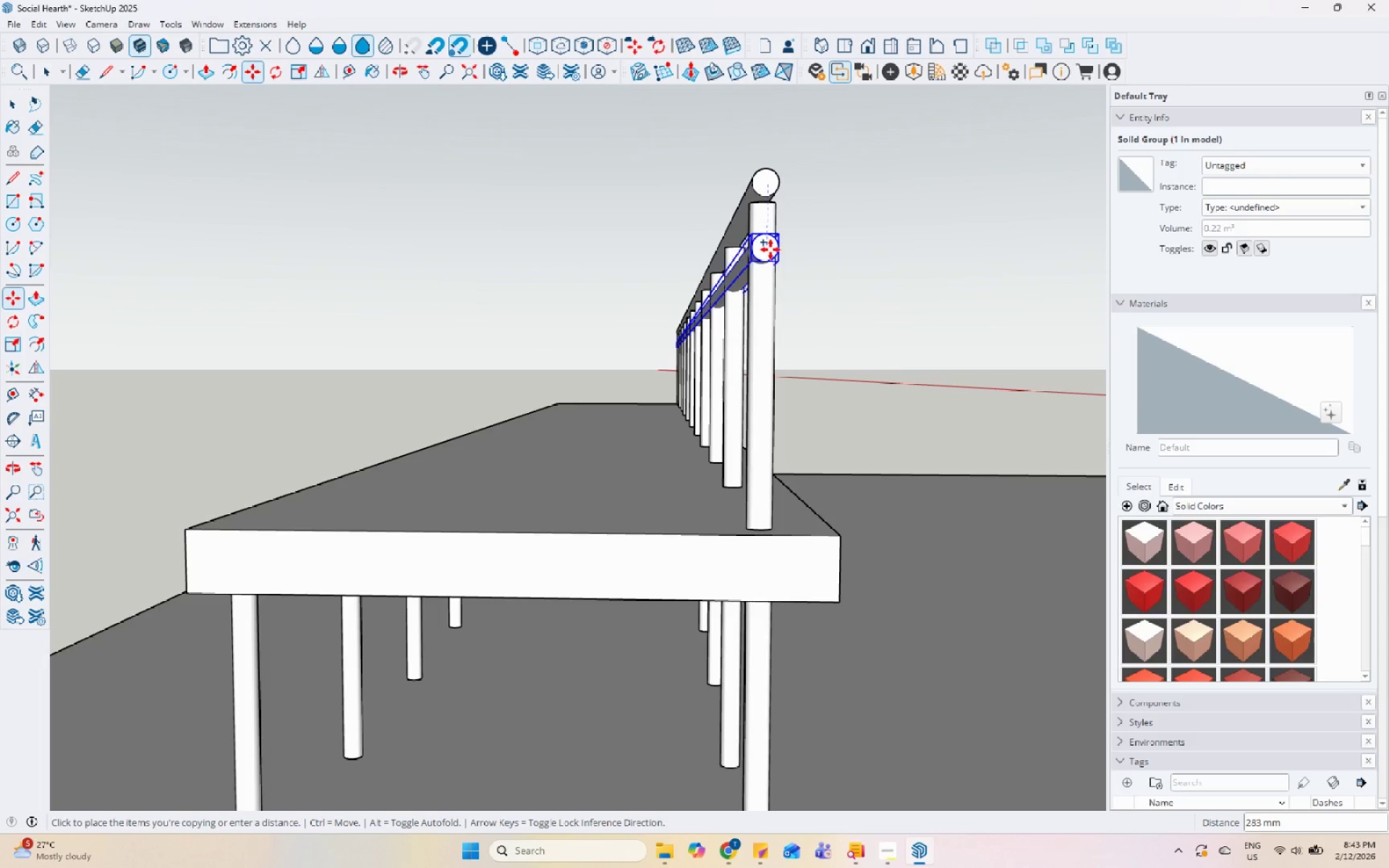 
mouse_move([786, 279])
 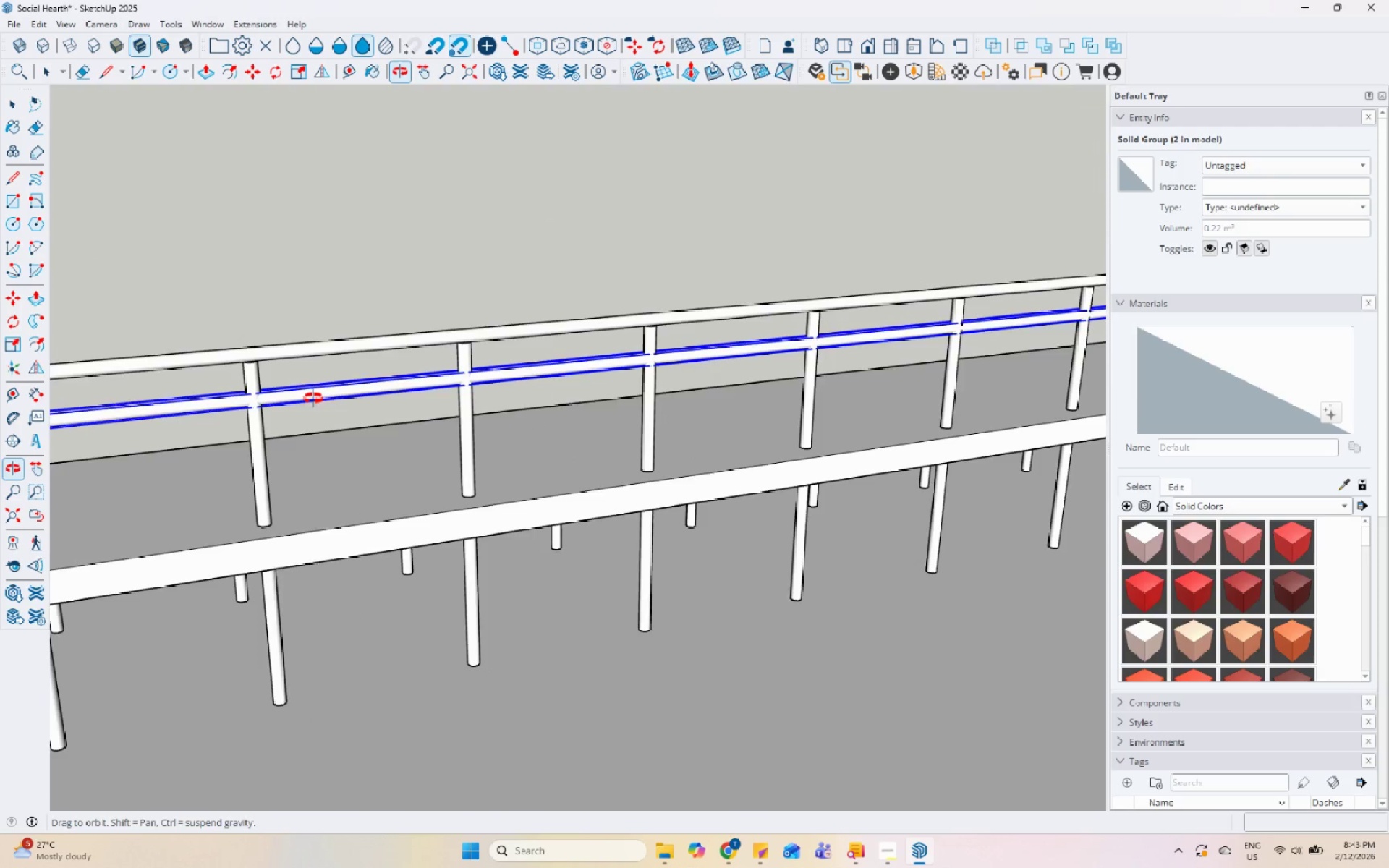 
key(Space)
 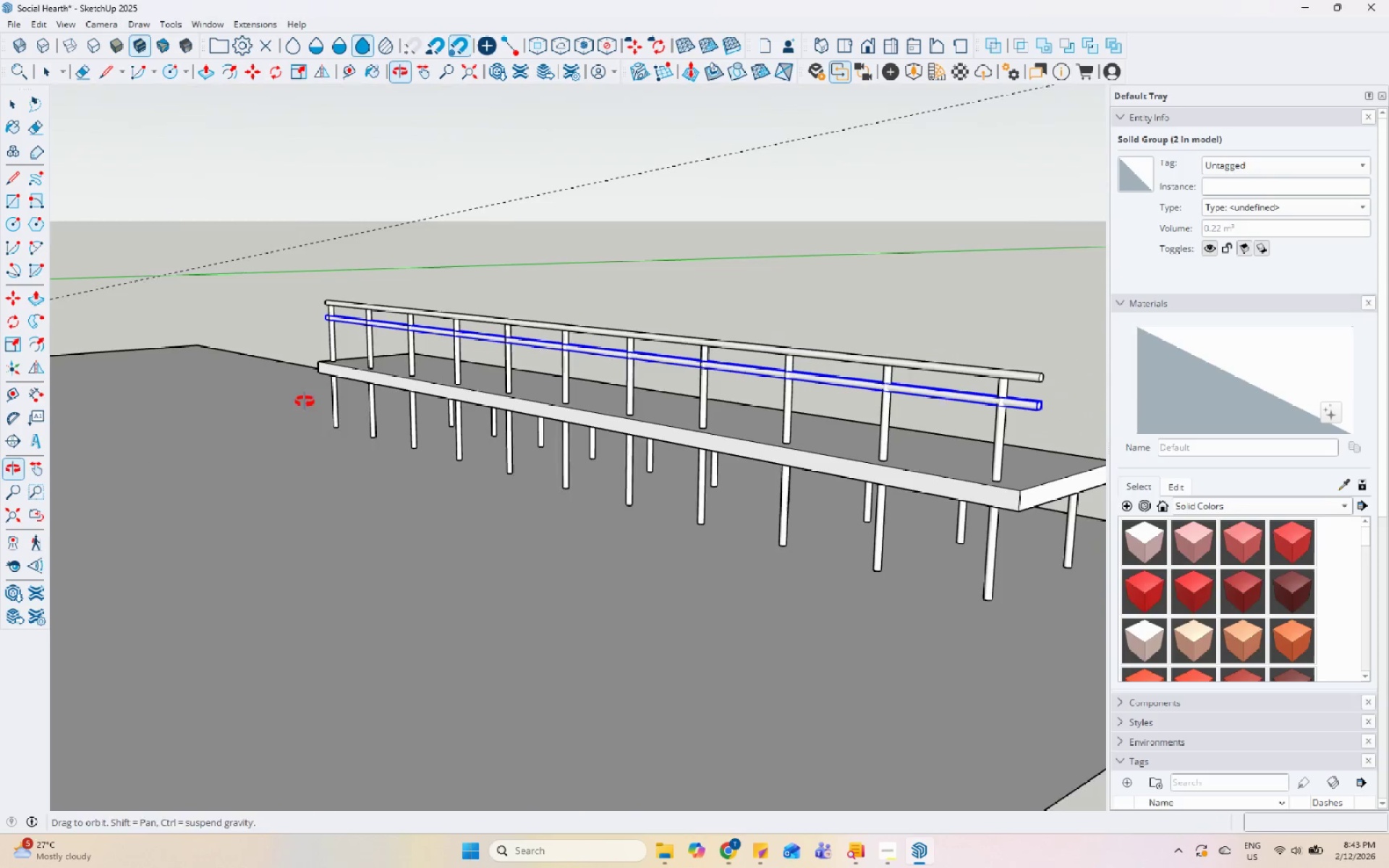 
scroll: coordinate [281, 355], scroll_direction: down, amount: 16.0
 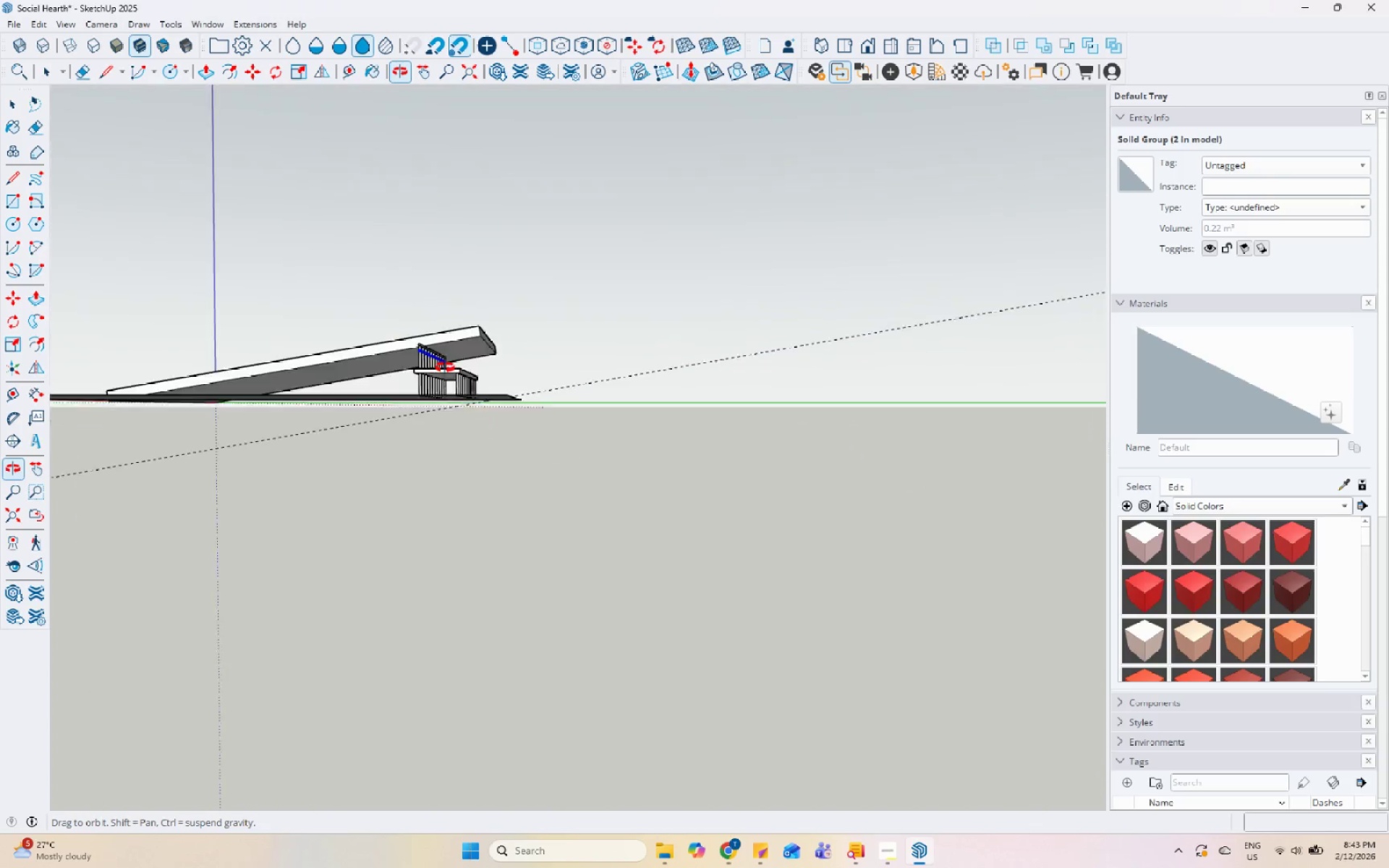 
scroll: coordinate [433, 340], scroll_direction: up, amount: 5.0
 